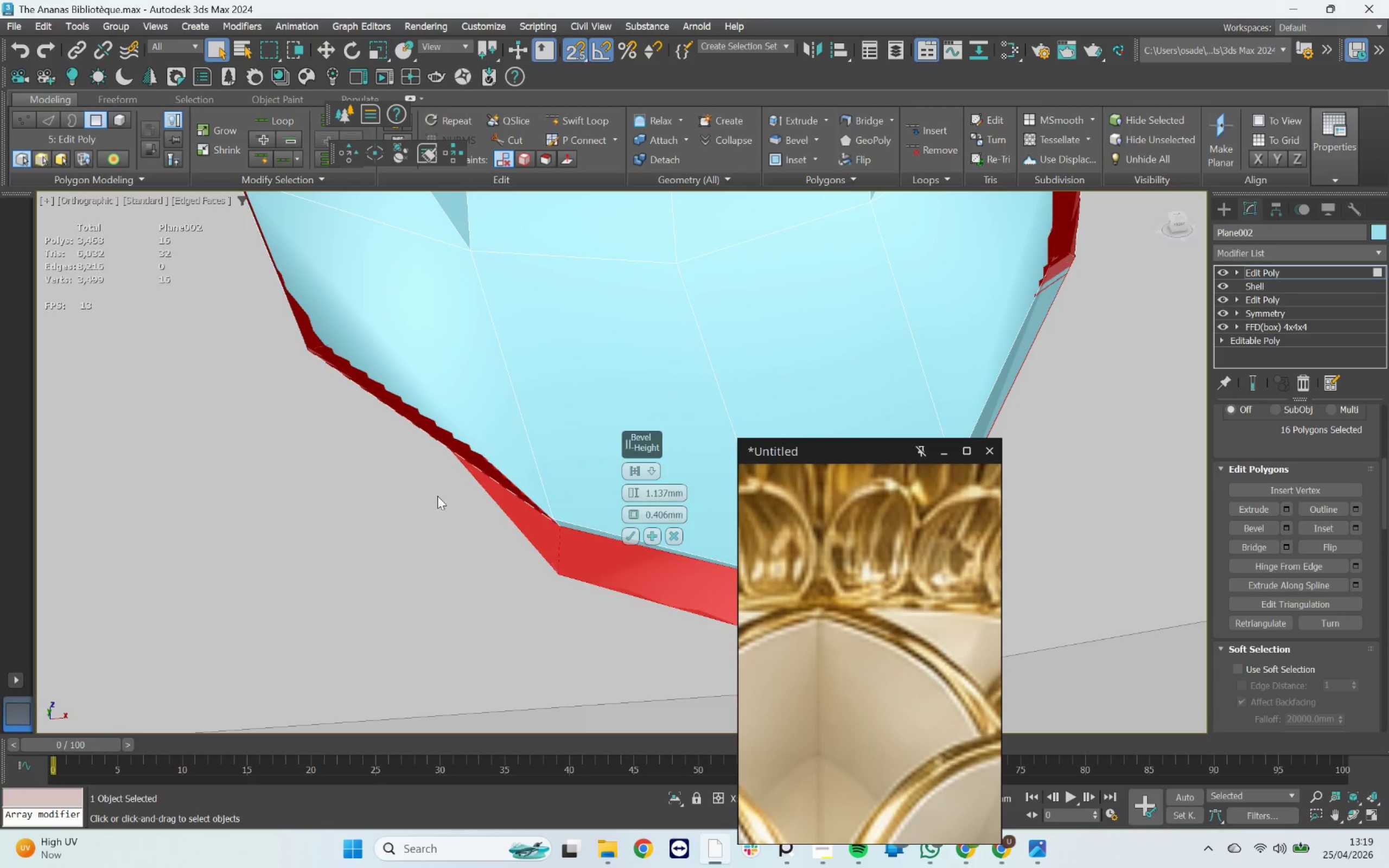 
scroll: coordinate [435, 494], scroll_direction: down, amount: 4.0
 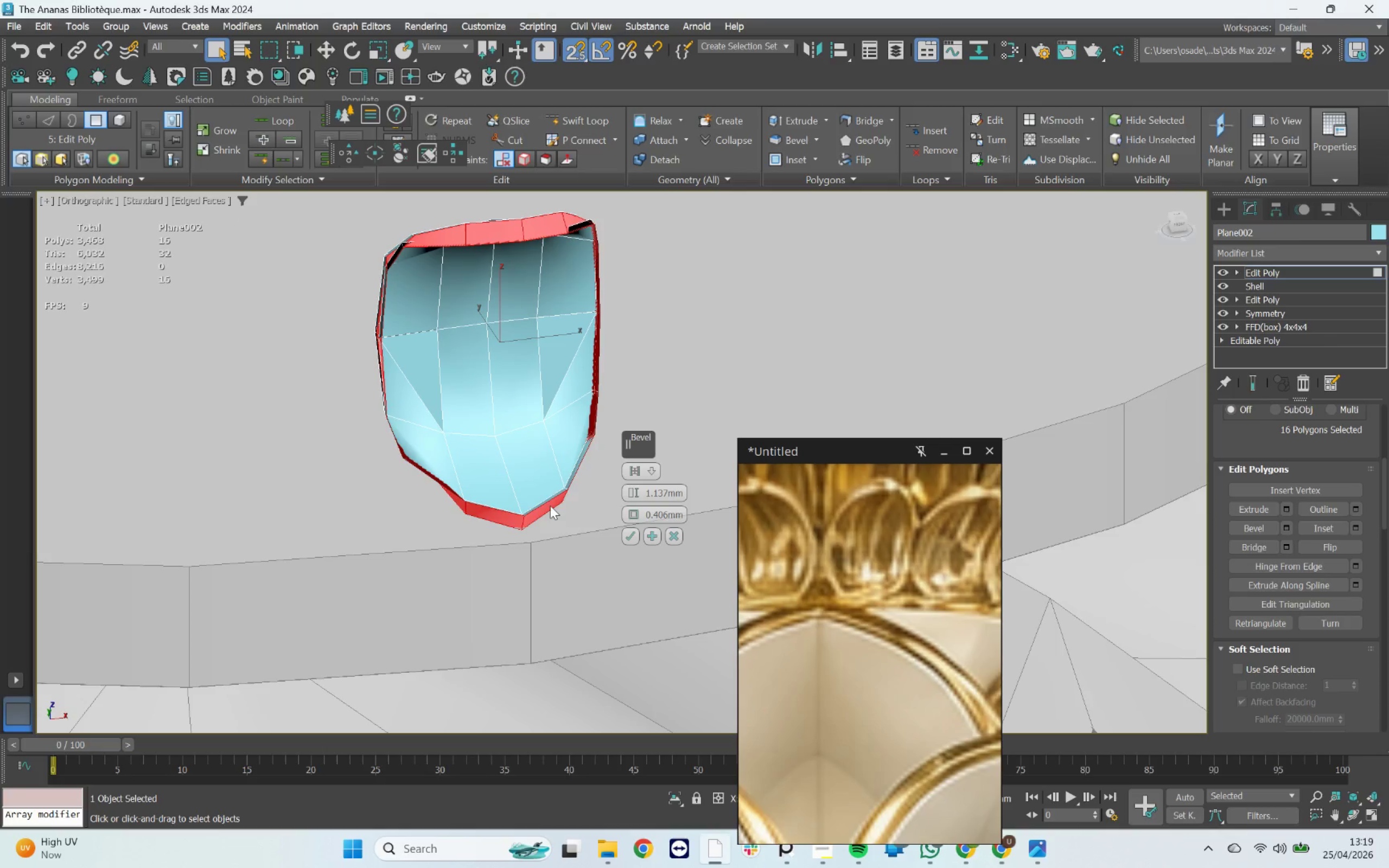 
hold_key(key=AltLeft, duration=2.14)
 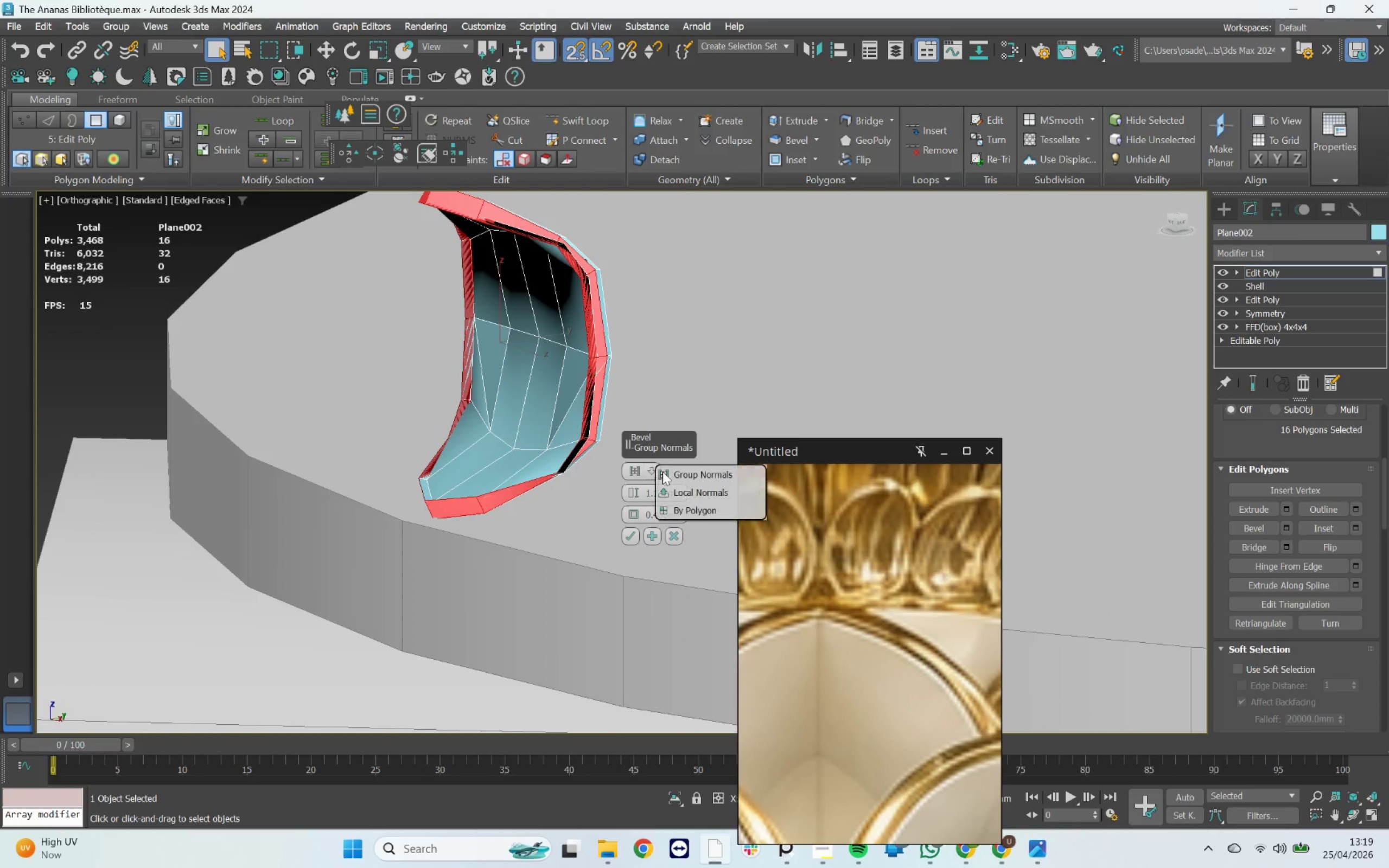 
left_click([684, 493])
 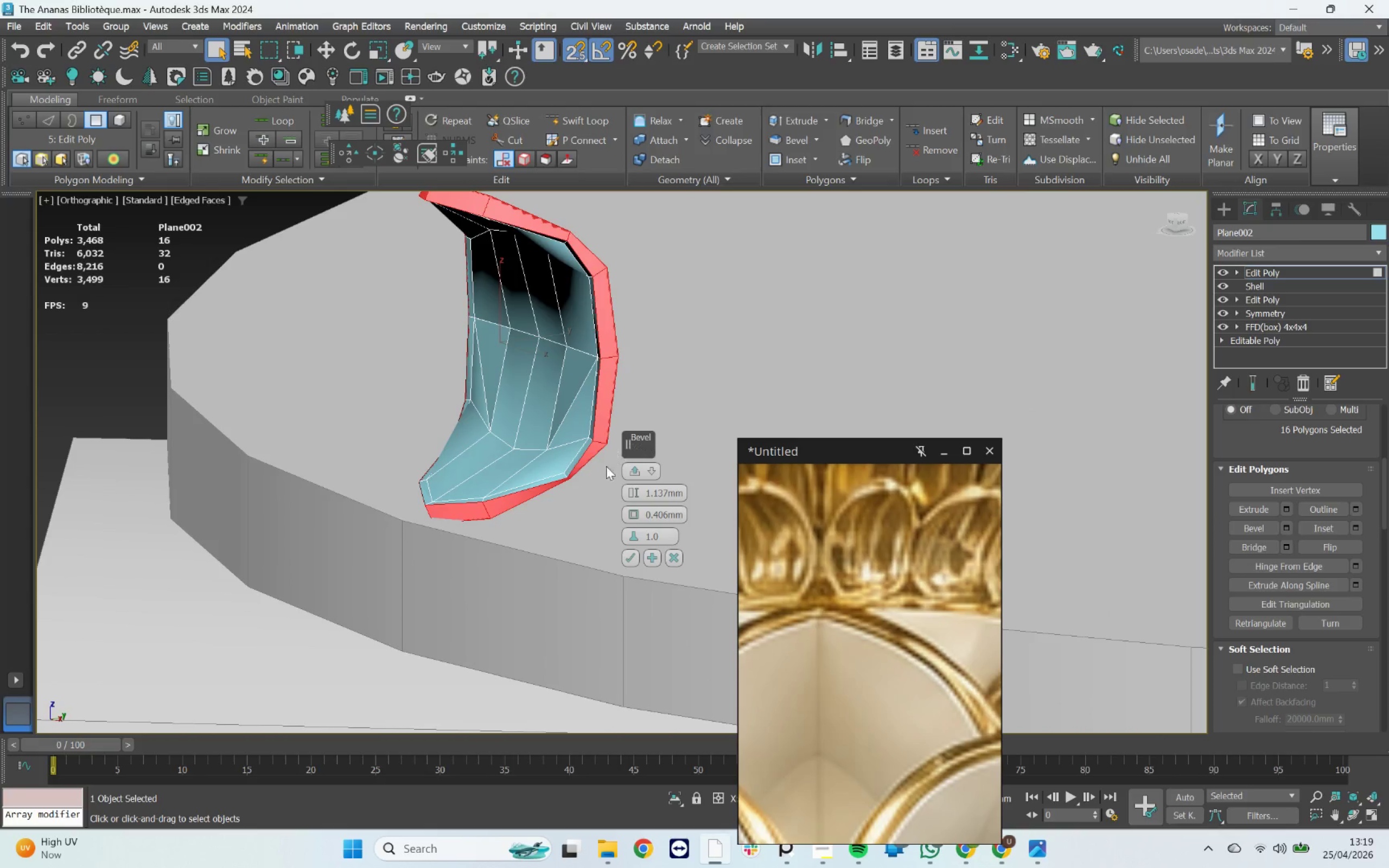 
hold_key(key=AltLeft, duration=3.26)
 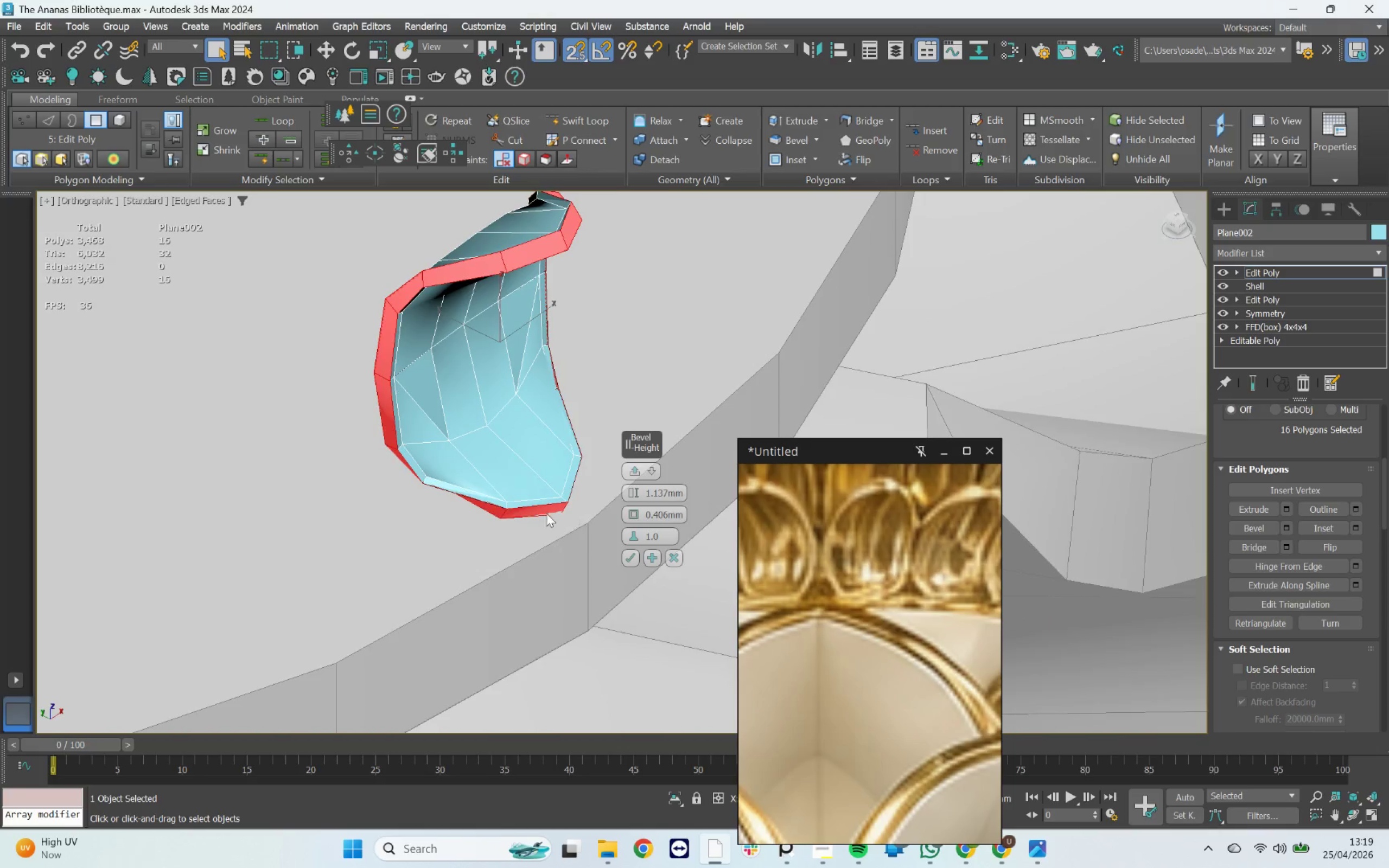 
scroll: coordinate [574, 473], scroll_direction: up, amount: 6.0
 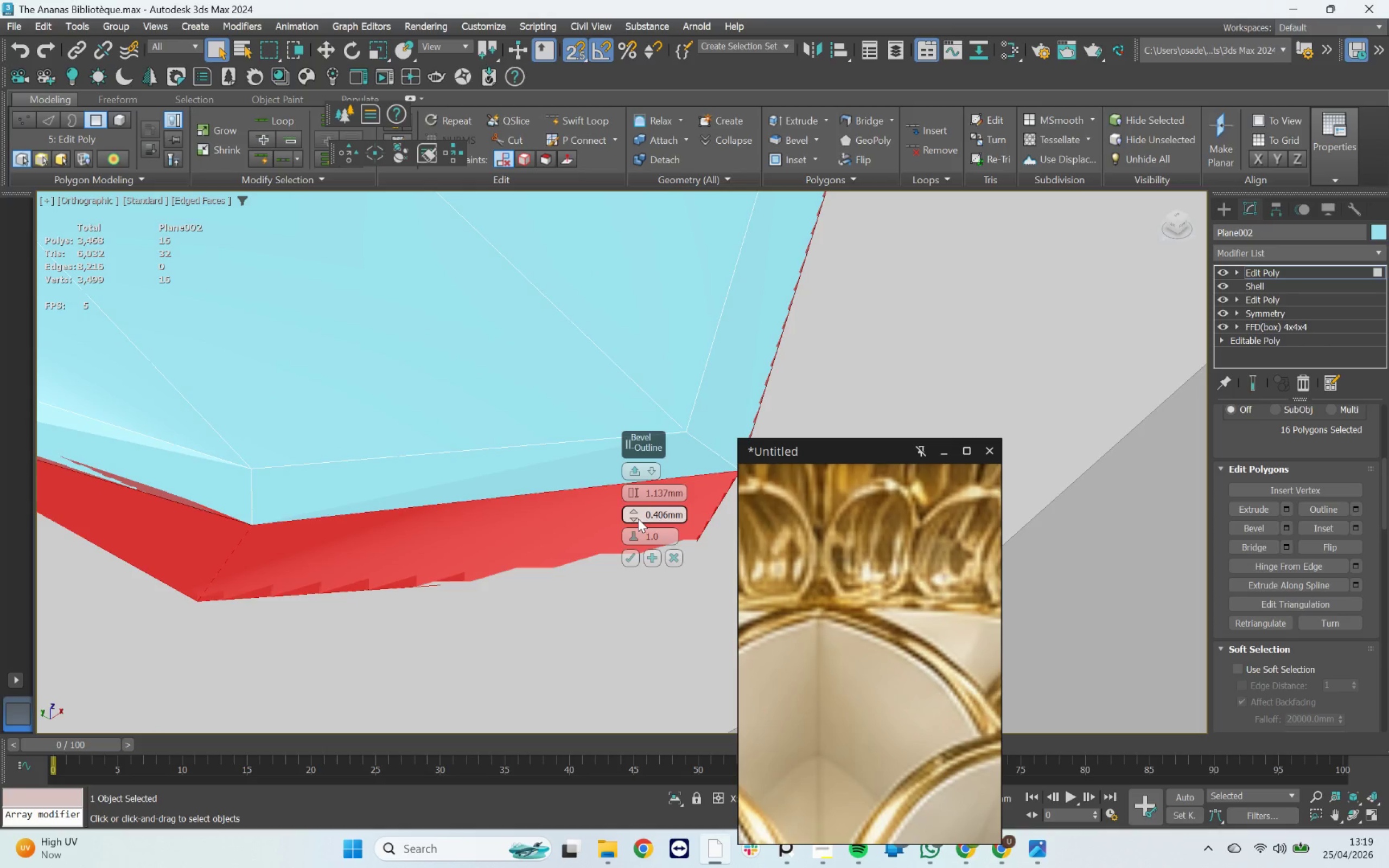 
left_click_drag(start_coordinate=[637, 513], to_coordinate=[625, 472])
 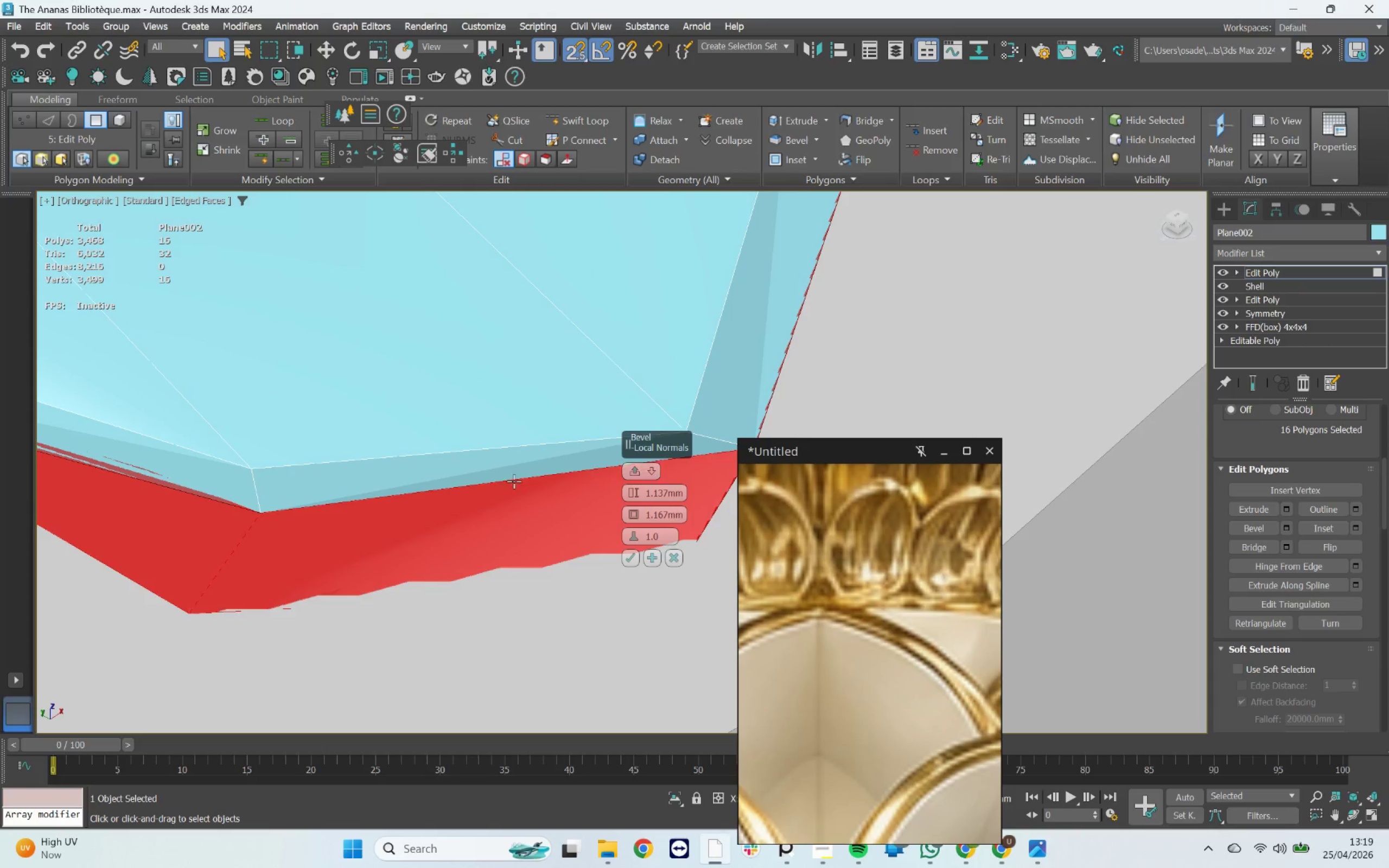 
scroll: coordinate [514, 481], scroll_direction: down, amount: 7.0
 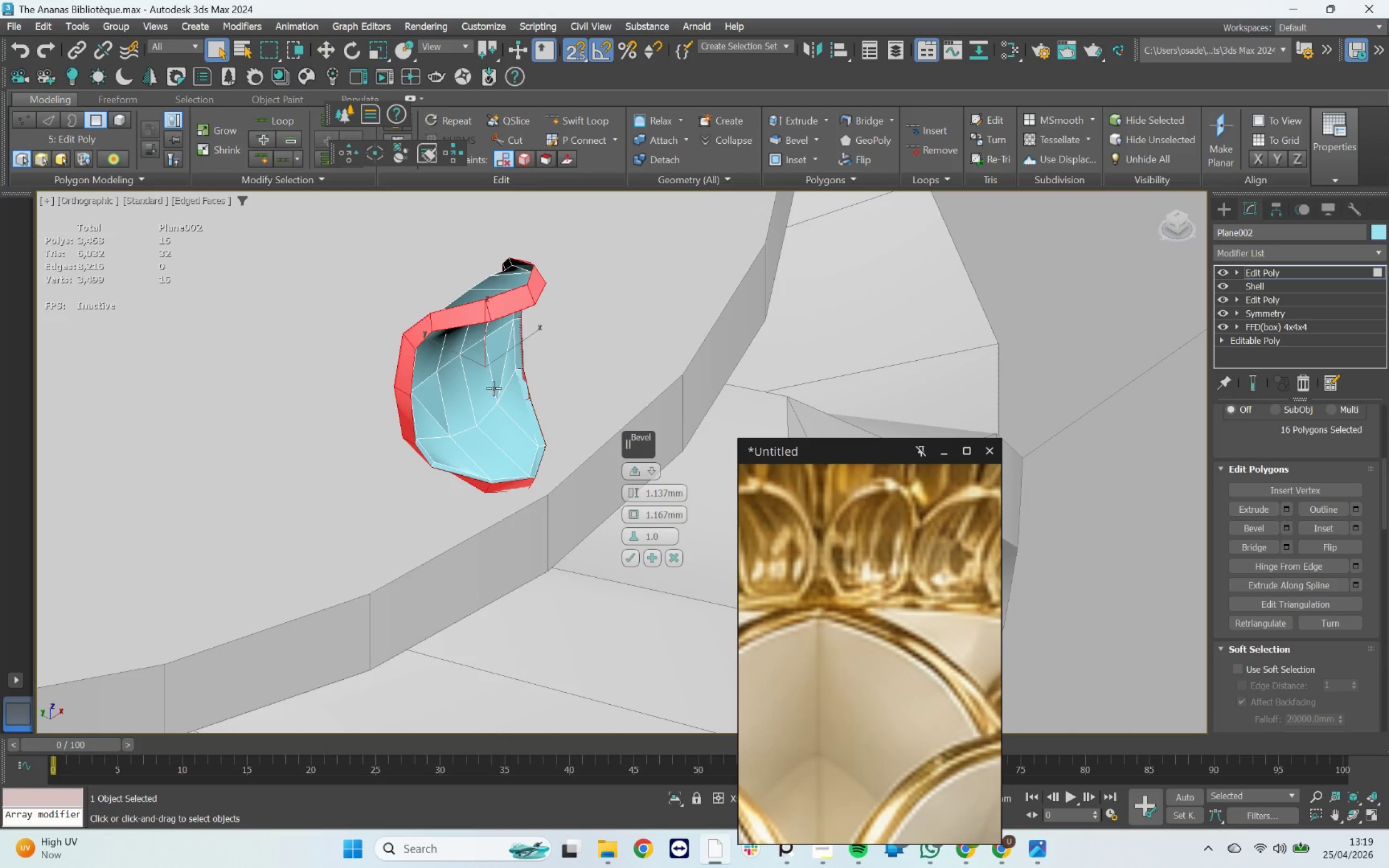 
hold_key(key=AltLeft, duration=2.56)
 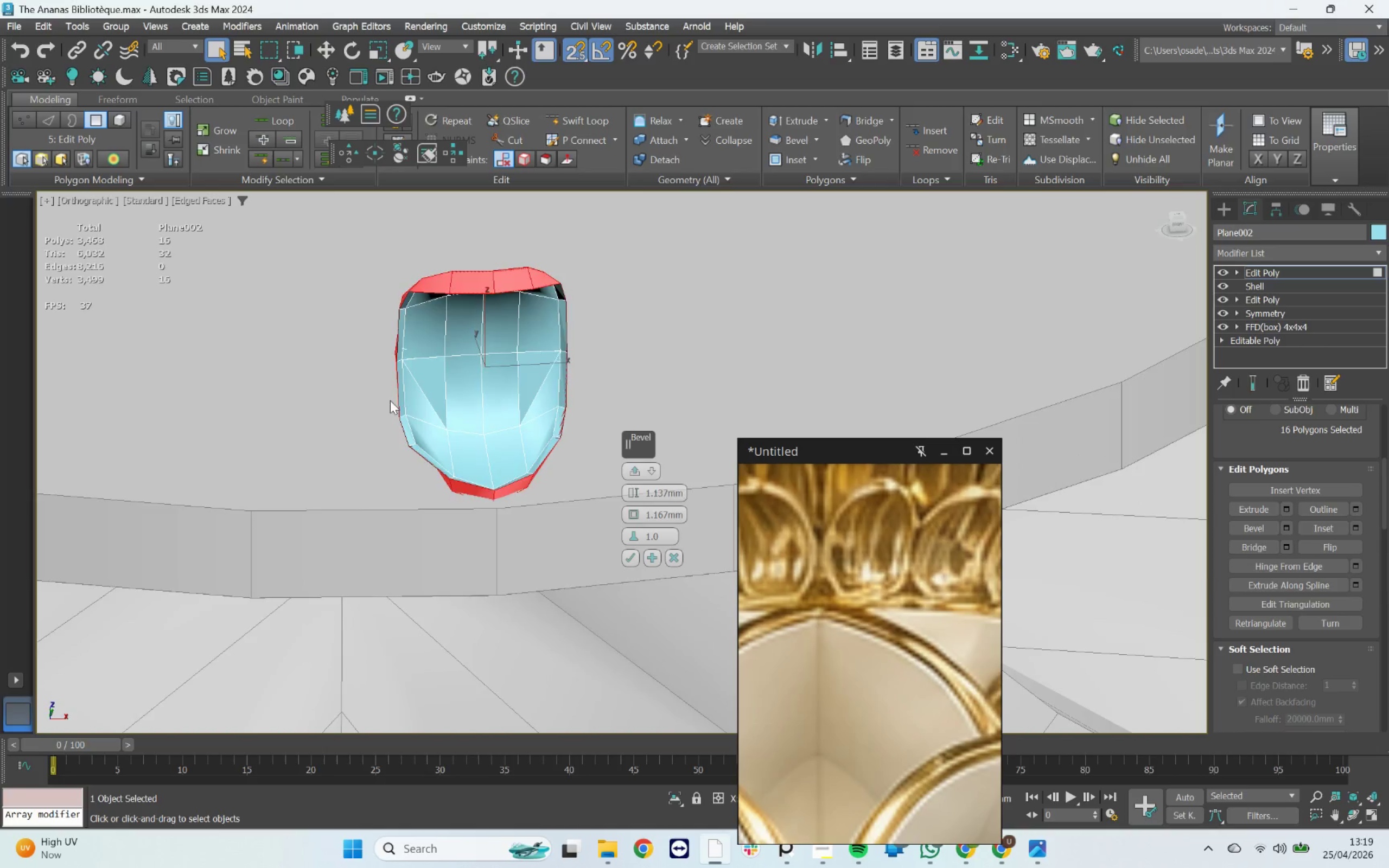 
scroll: coordinate [396, 389], scroll_direction: up, amount: 3.0
 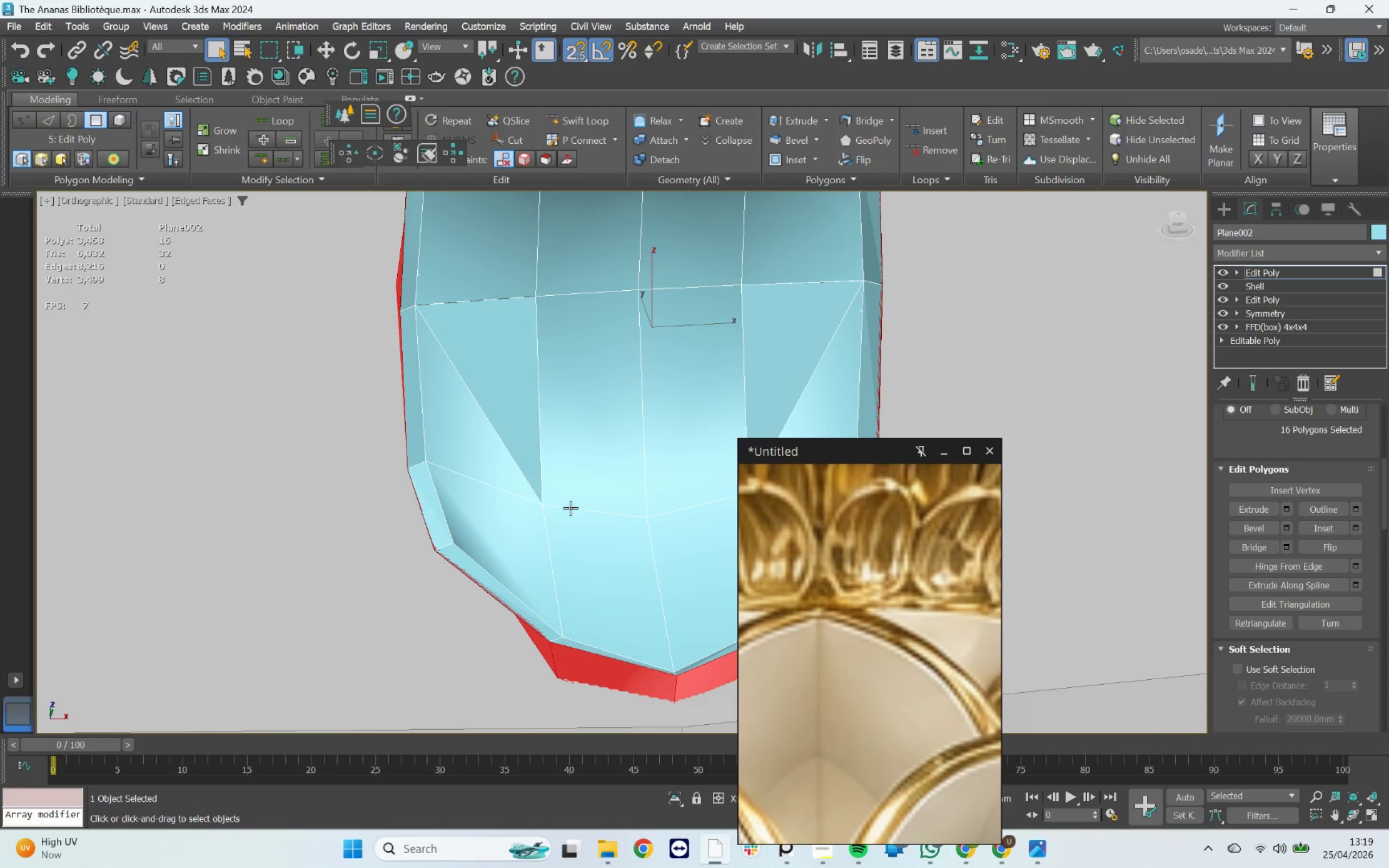 
key(2)
 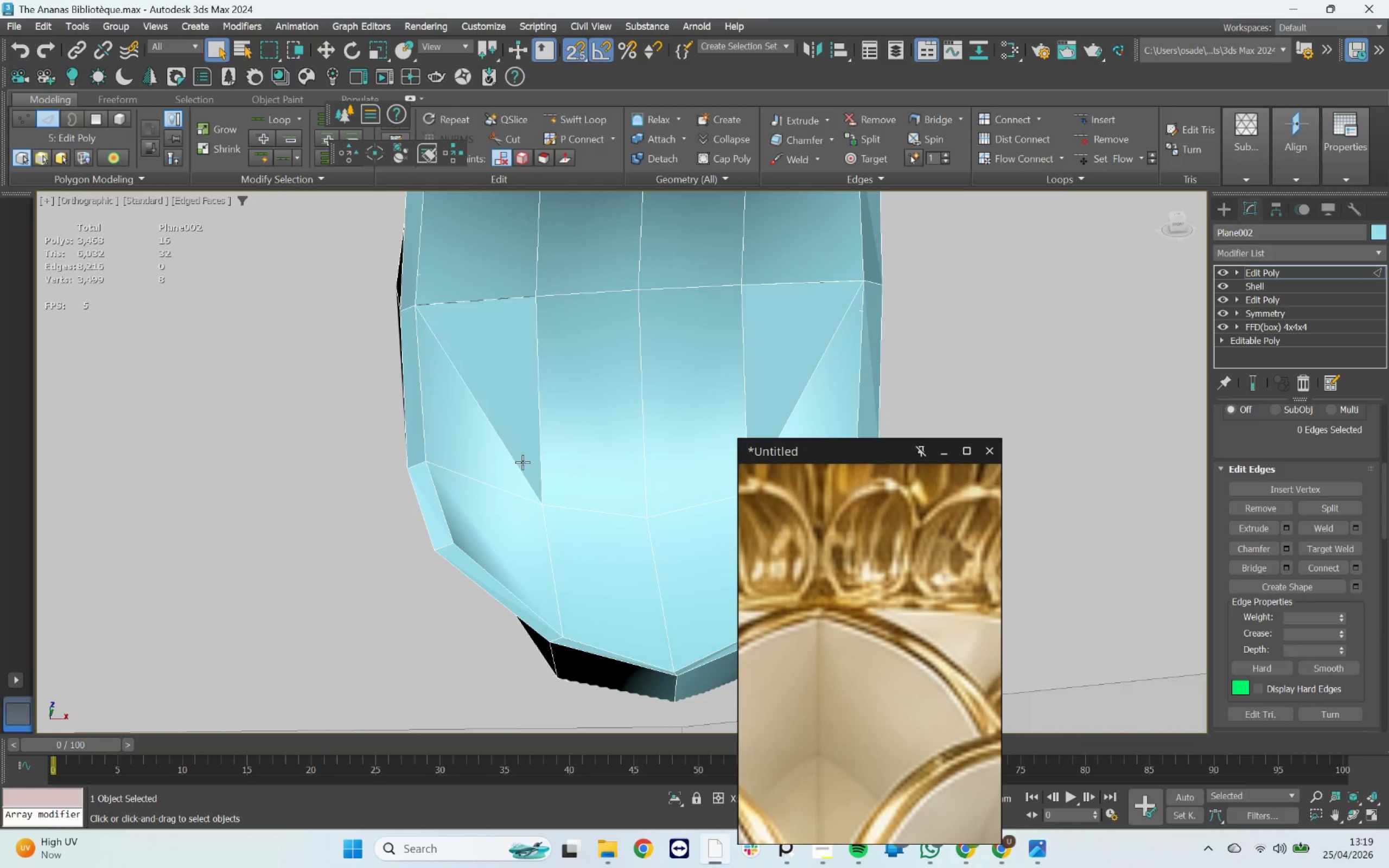 
double_click([523, 462])
 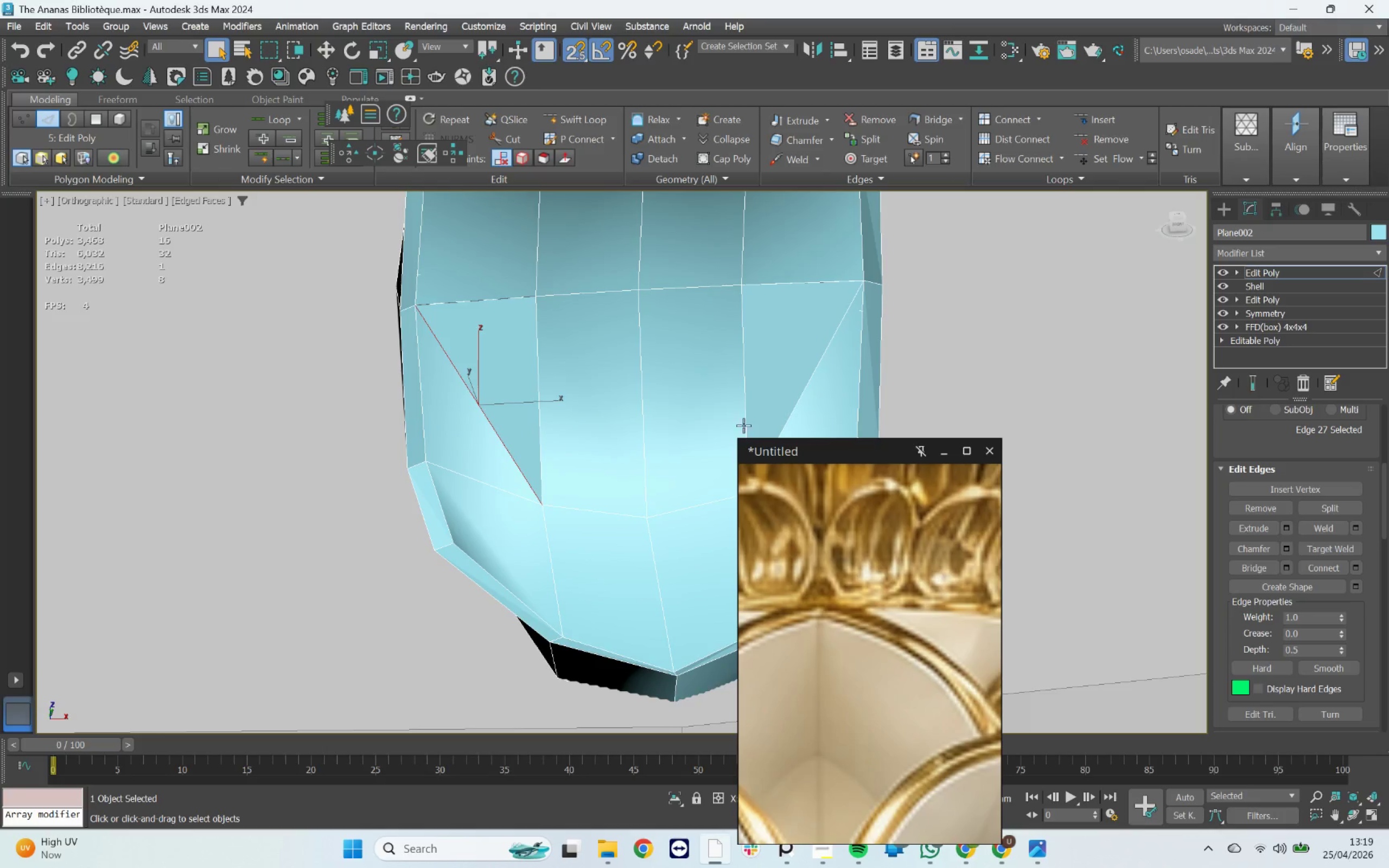 
double_click([797, 397])
 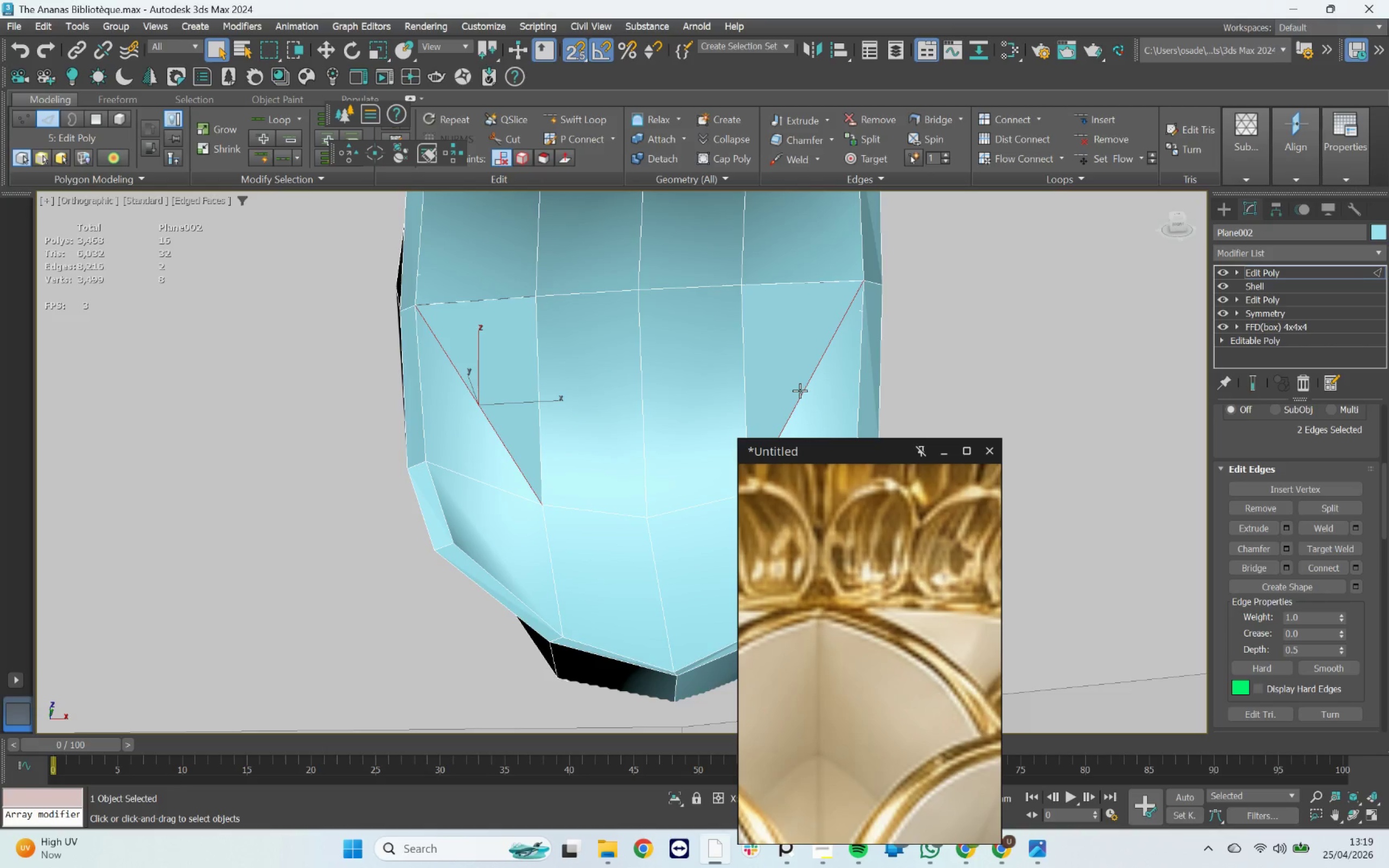 
key(Control+Backspace)
 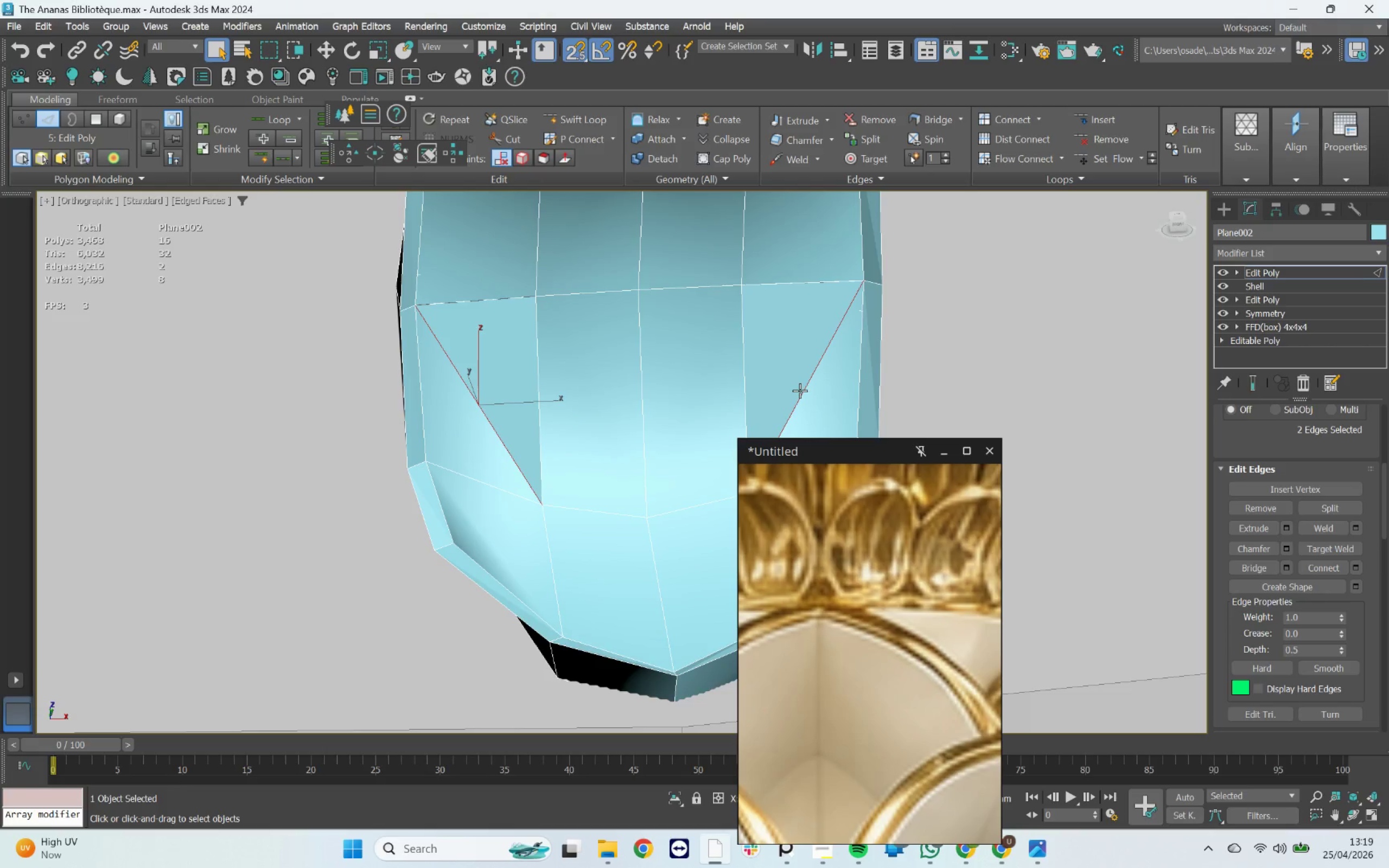 
key(Control+Backspace)
 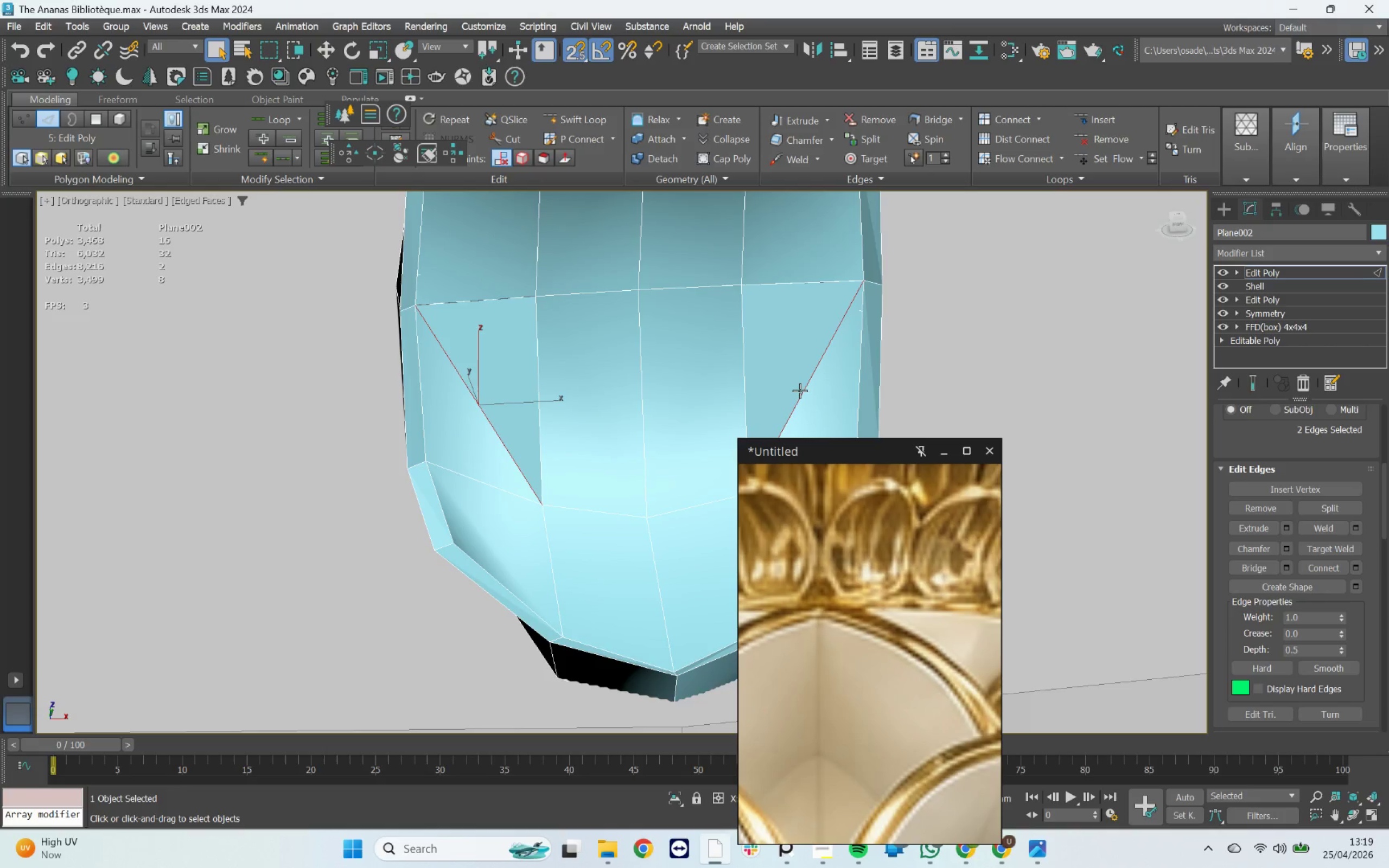 
key(Backspace)
 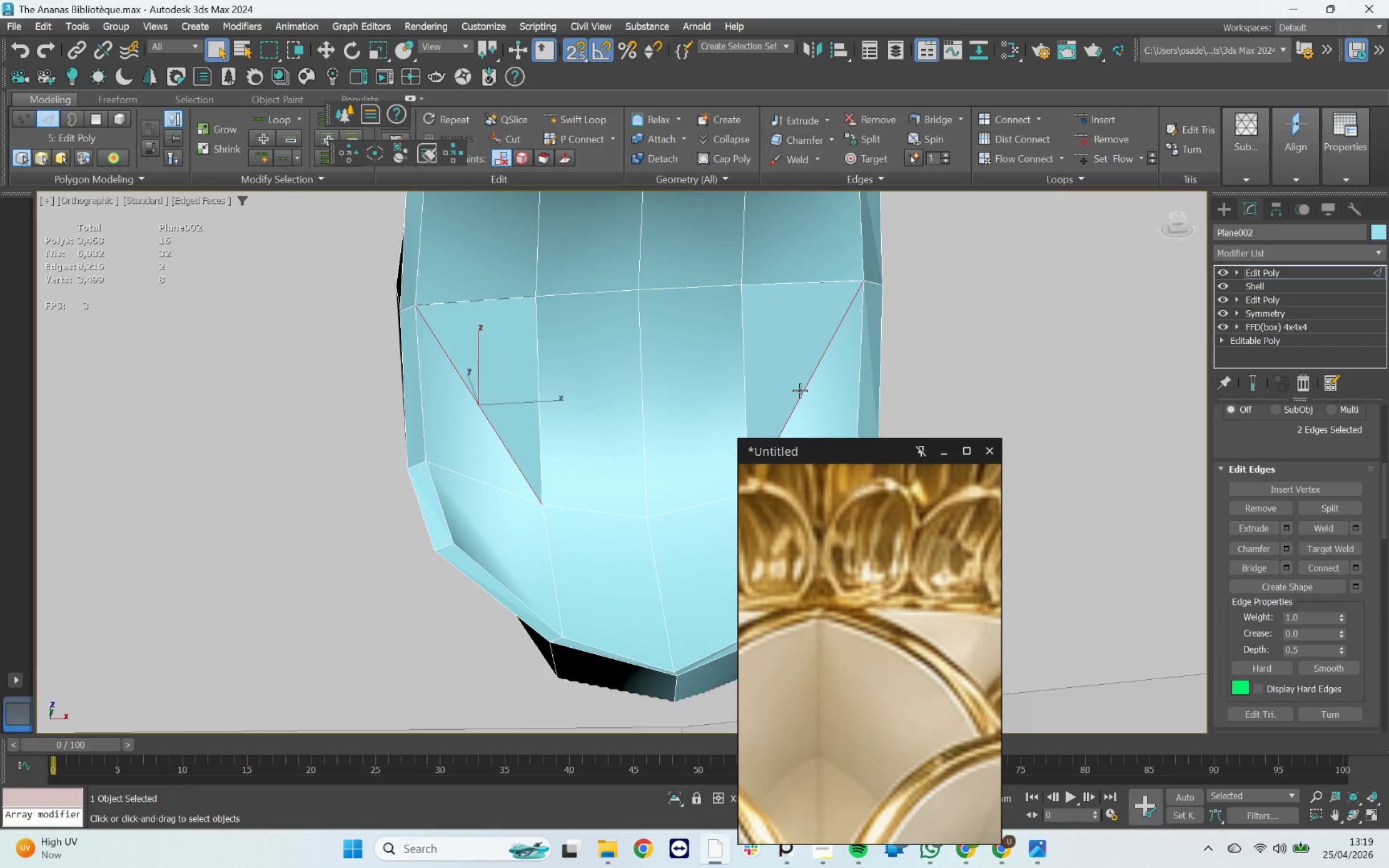 
key(Backspace)
 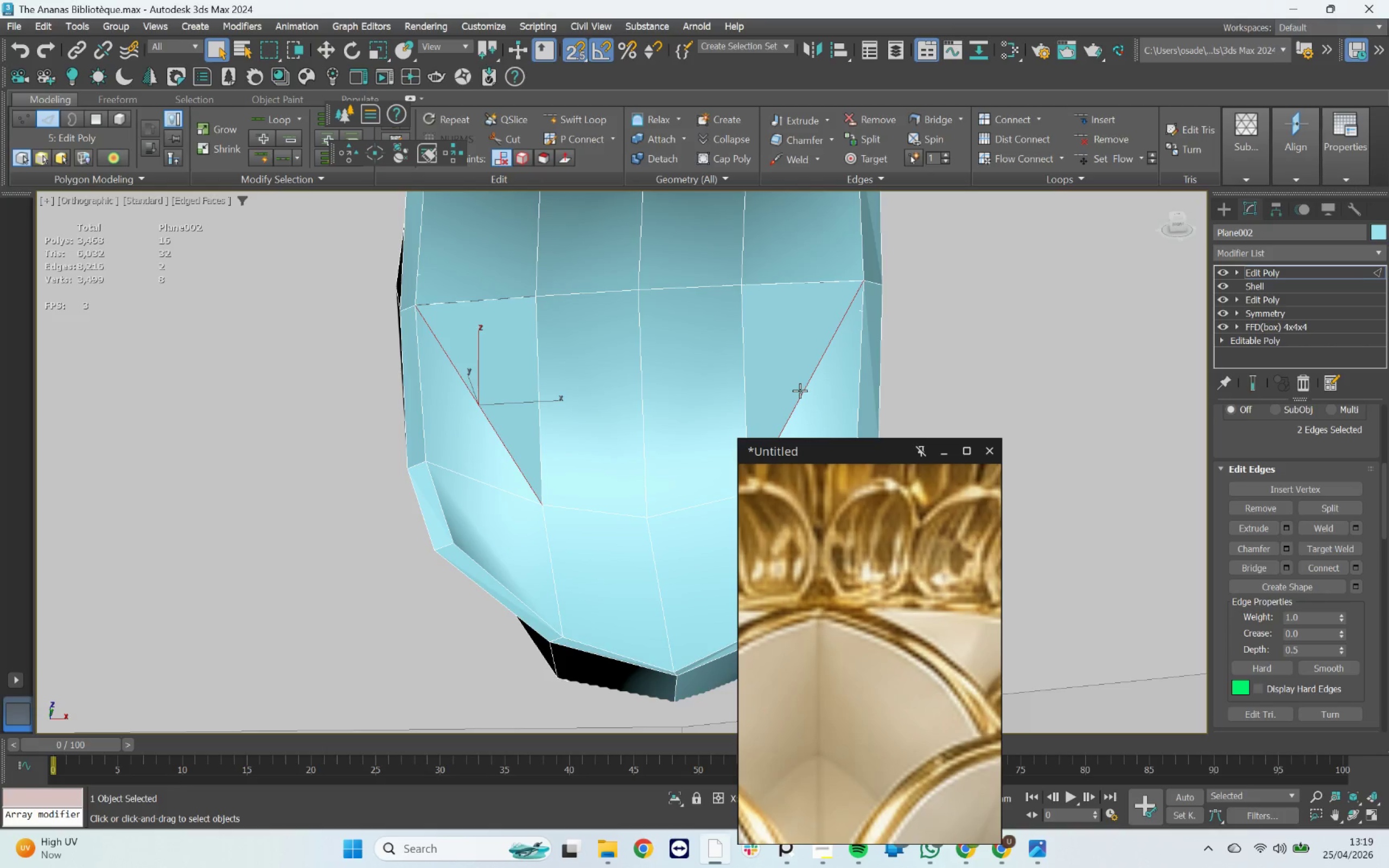 
key(Backspace)
 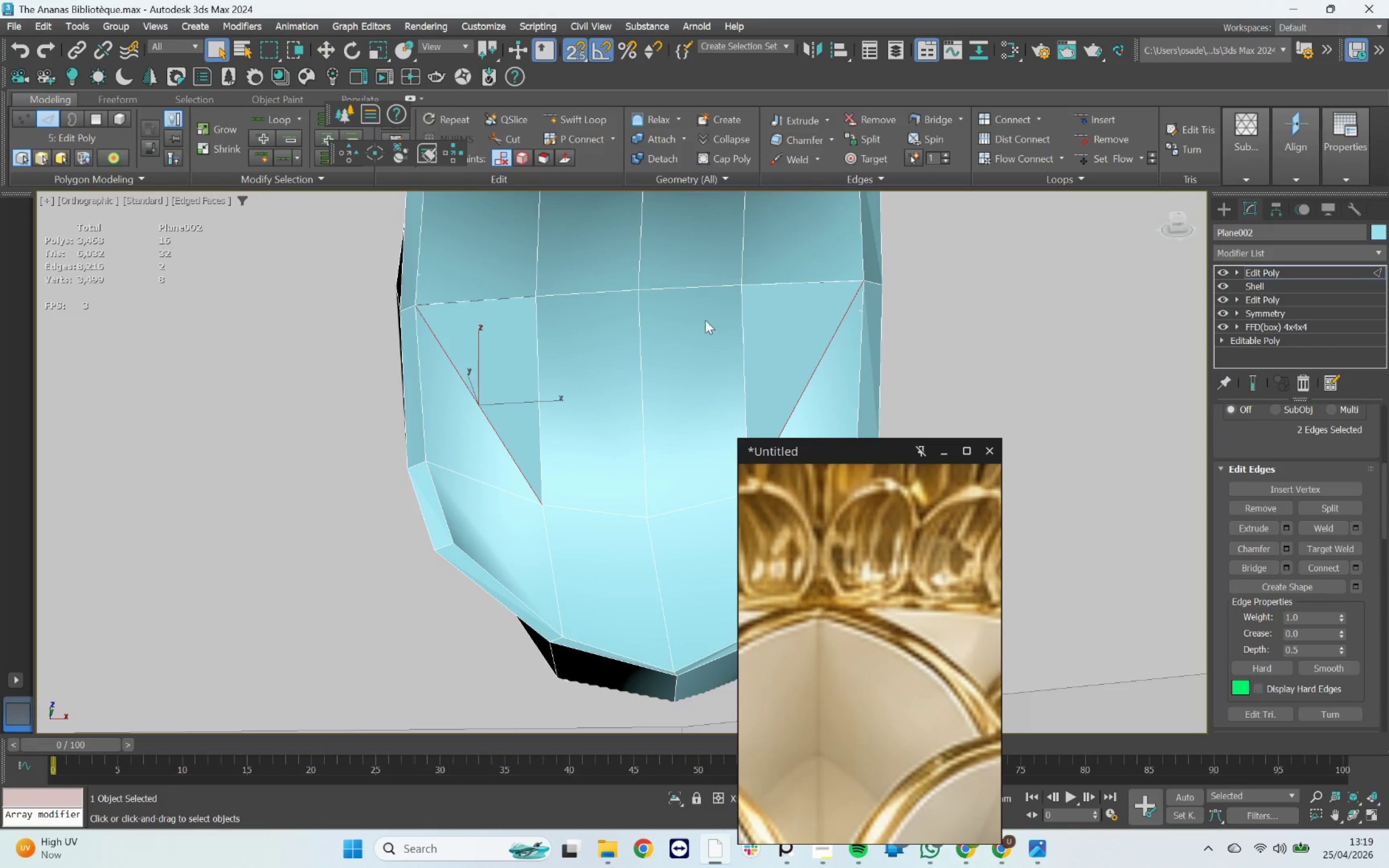 
scroll: coordinate [692, 314], scroll_direction: down, amount: 3.0
 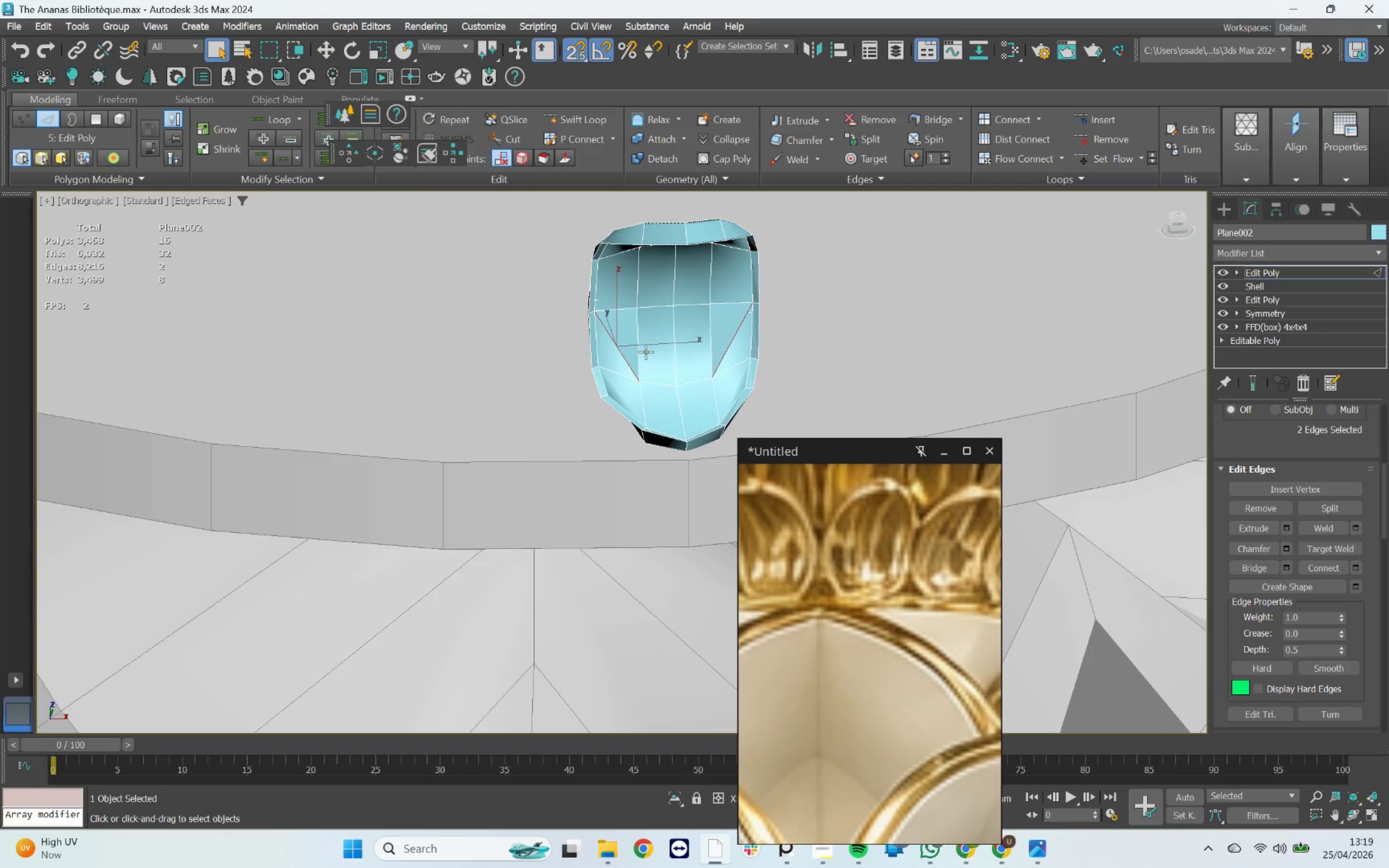 
hold_key(key=AltLeft, duration=1.63)
 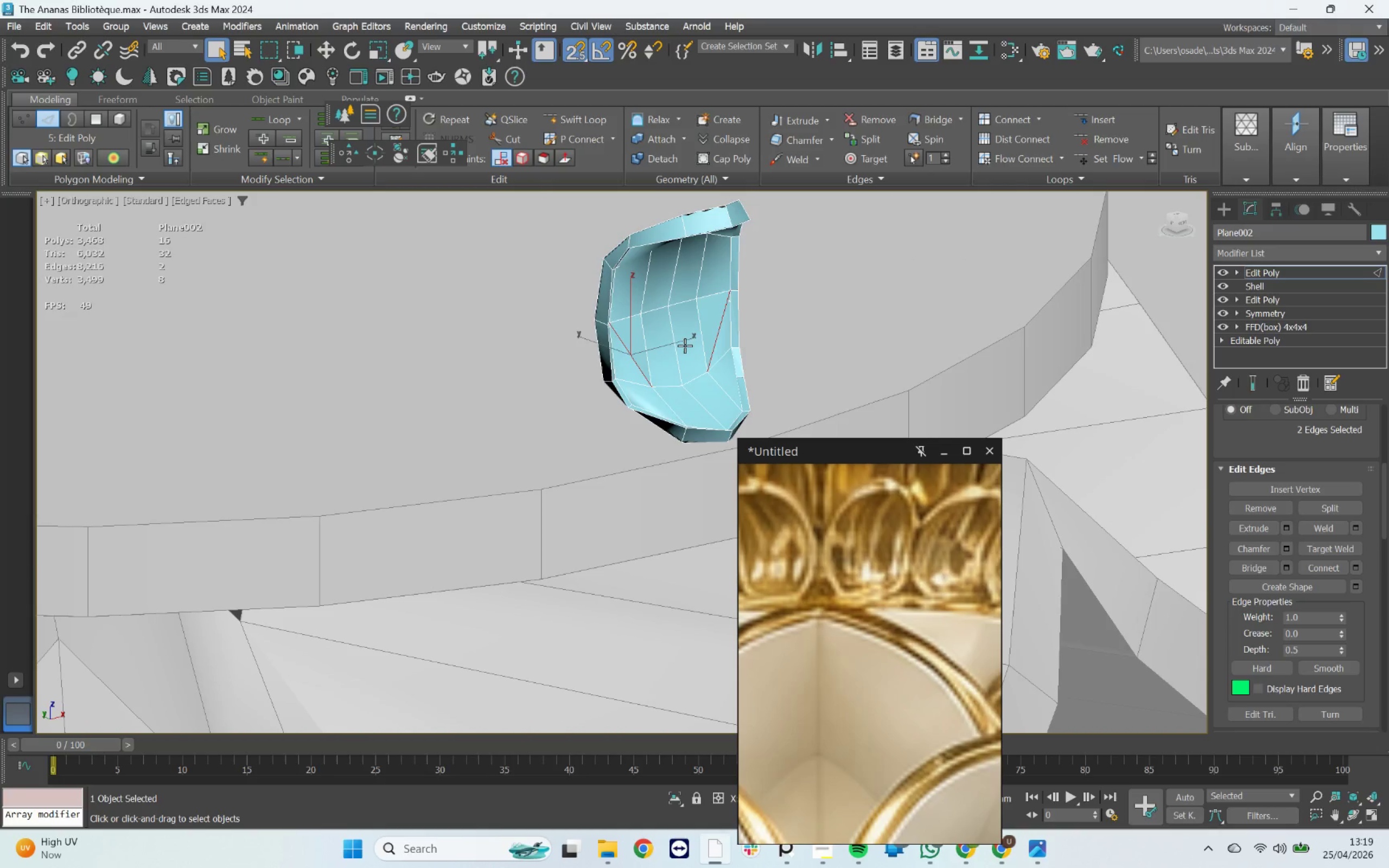 
key(Delete)
 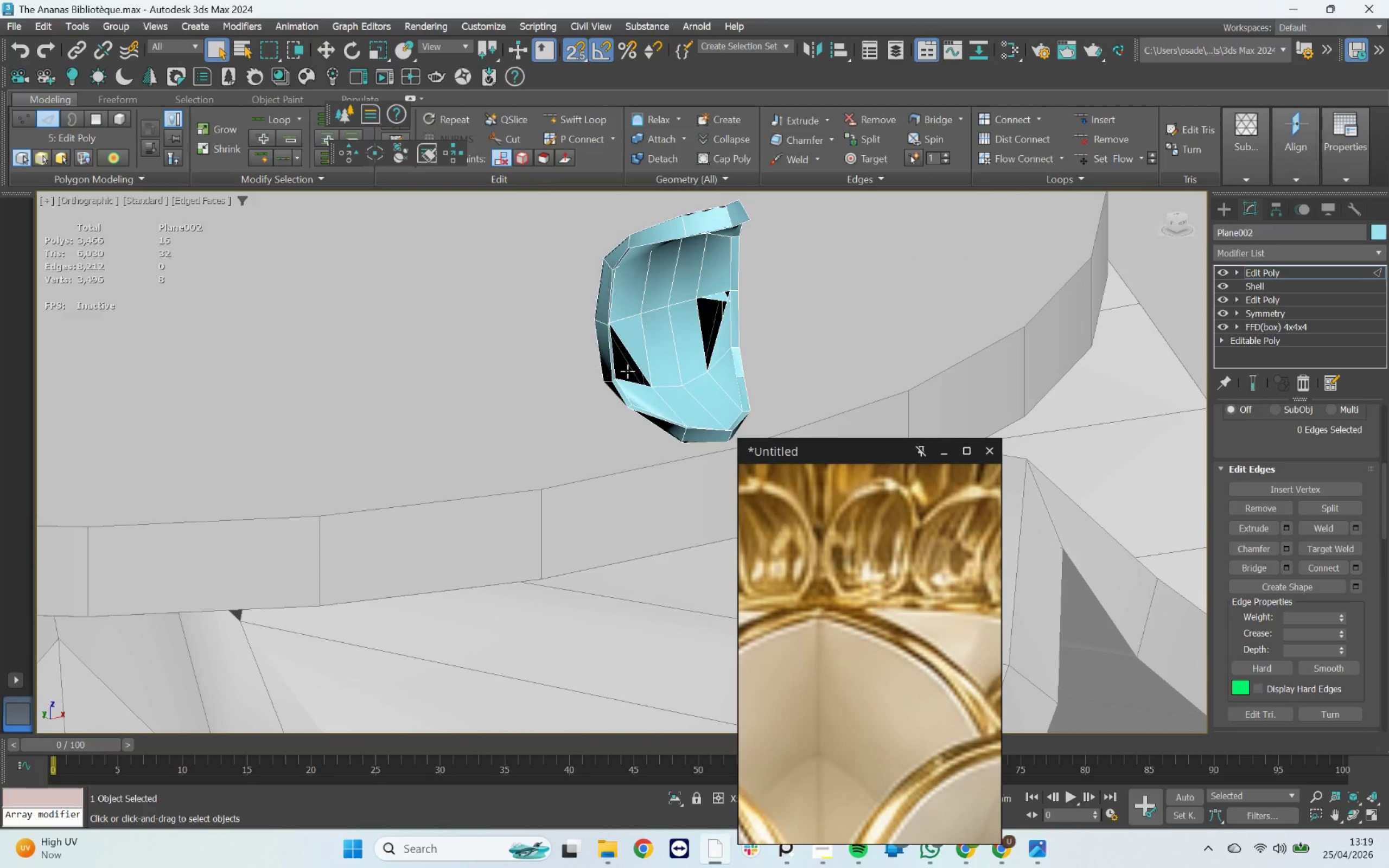 
scroll: coordinate [639, 363], scroll_direction: up, amount: 2.0
 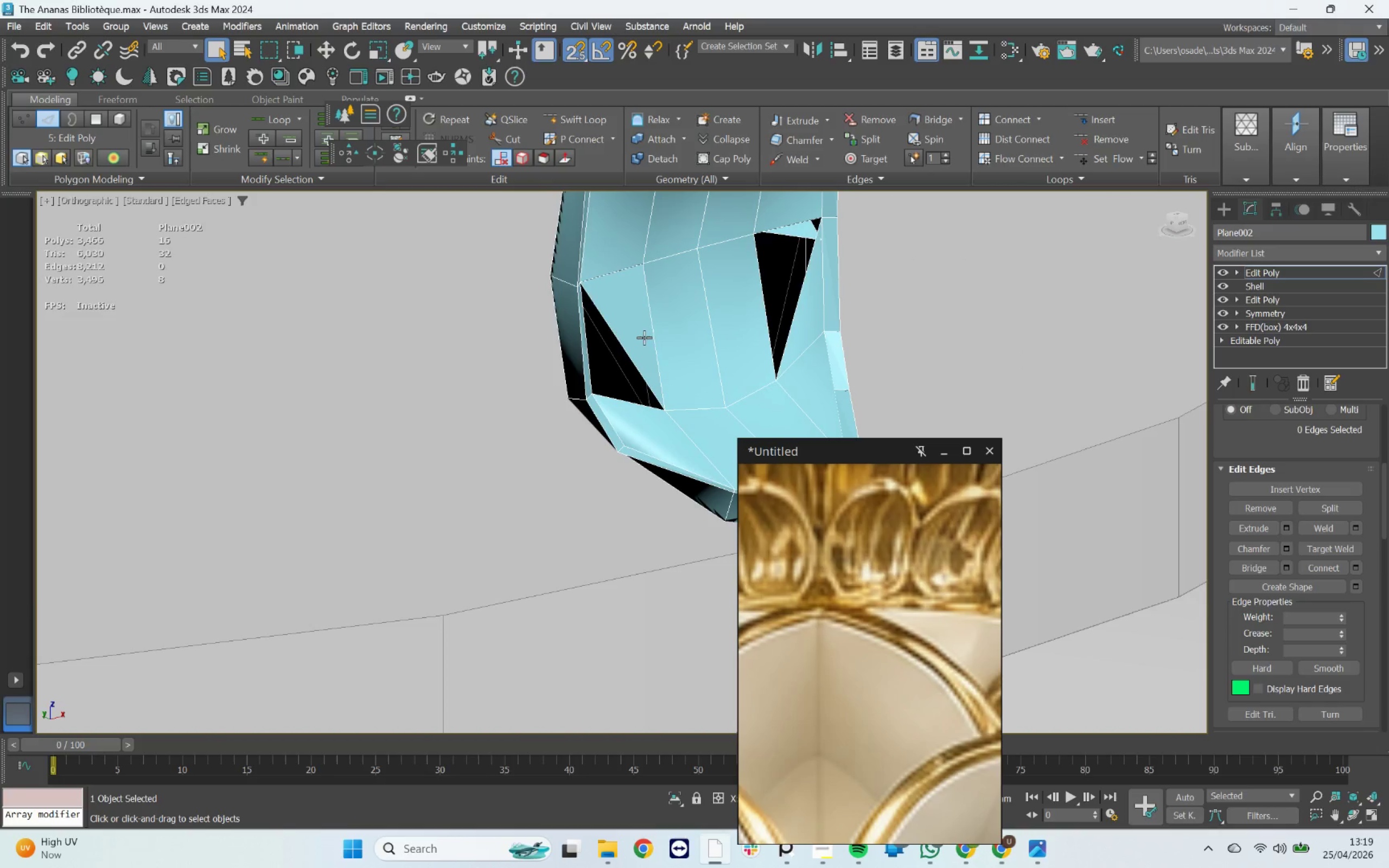 
key(4)
 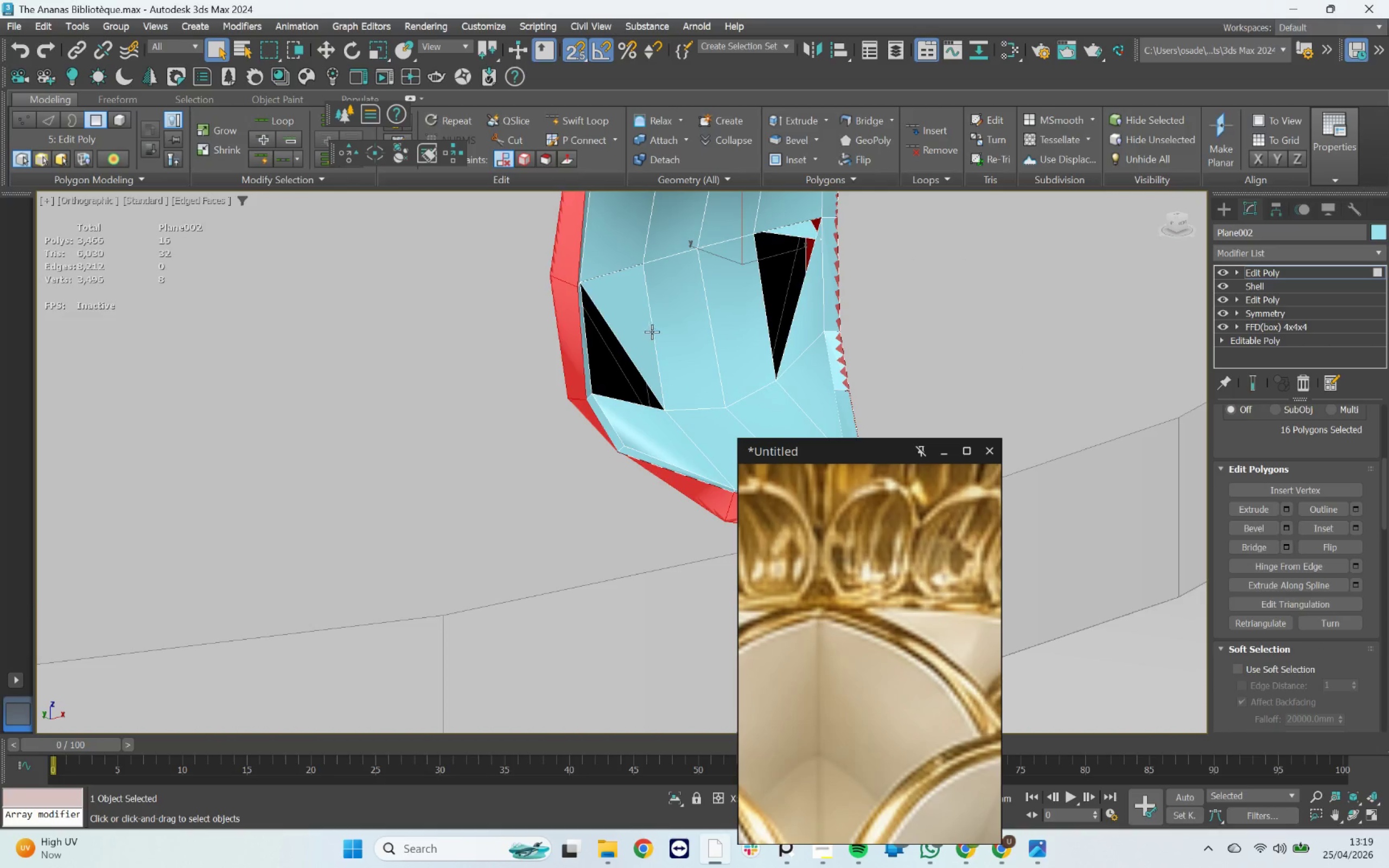 
left_click_drag(start_coordinate=[637, 331], to_coordinate=[634, 333])
 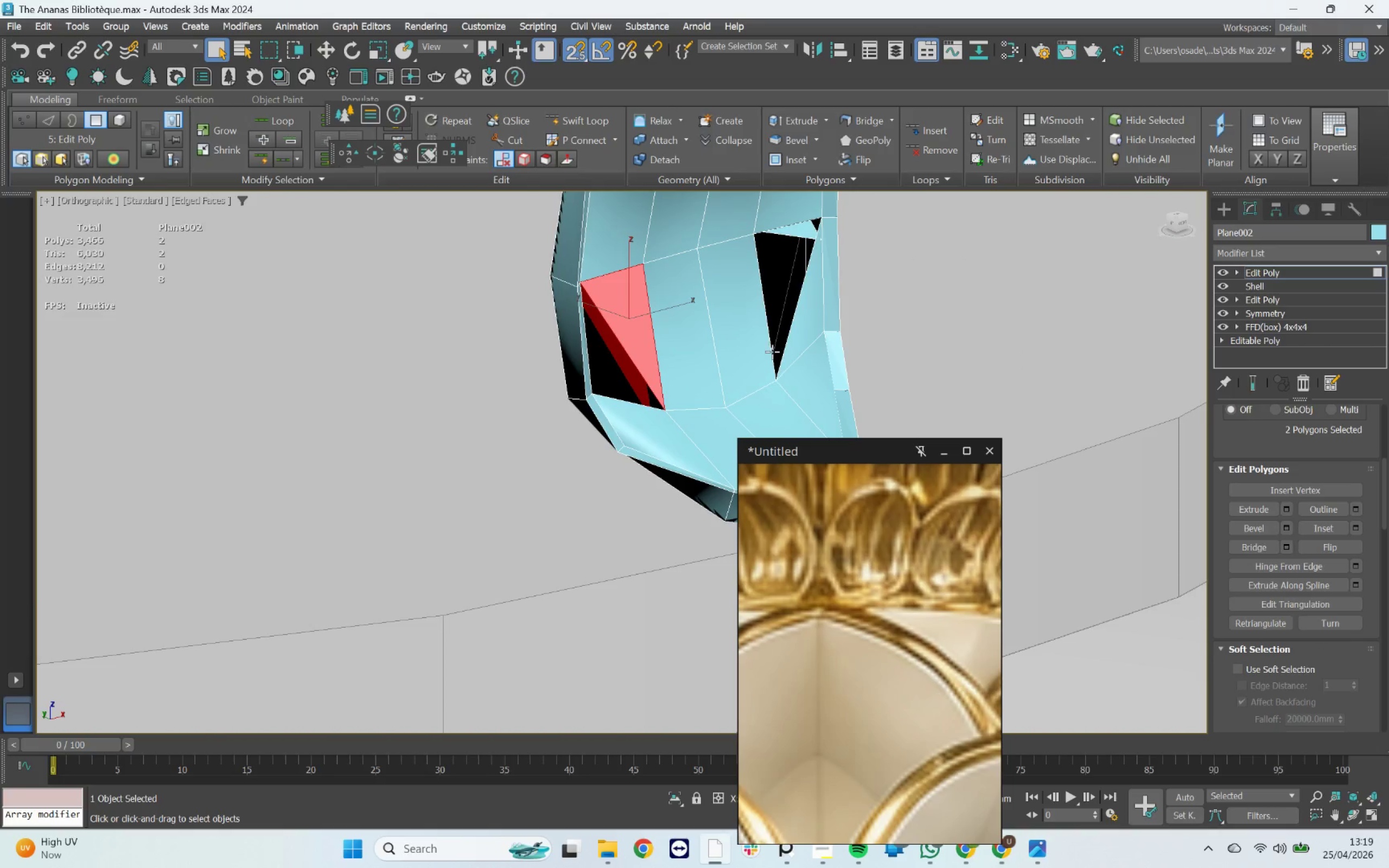 
key(Delete)
 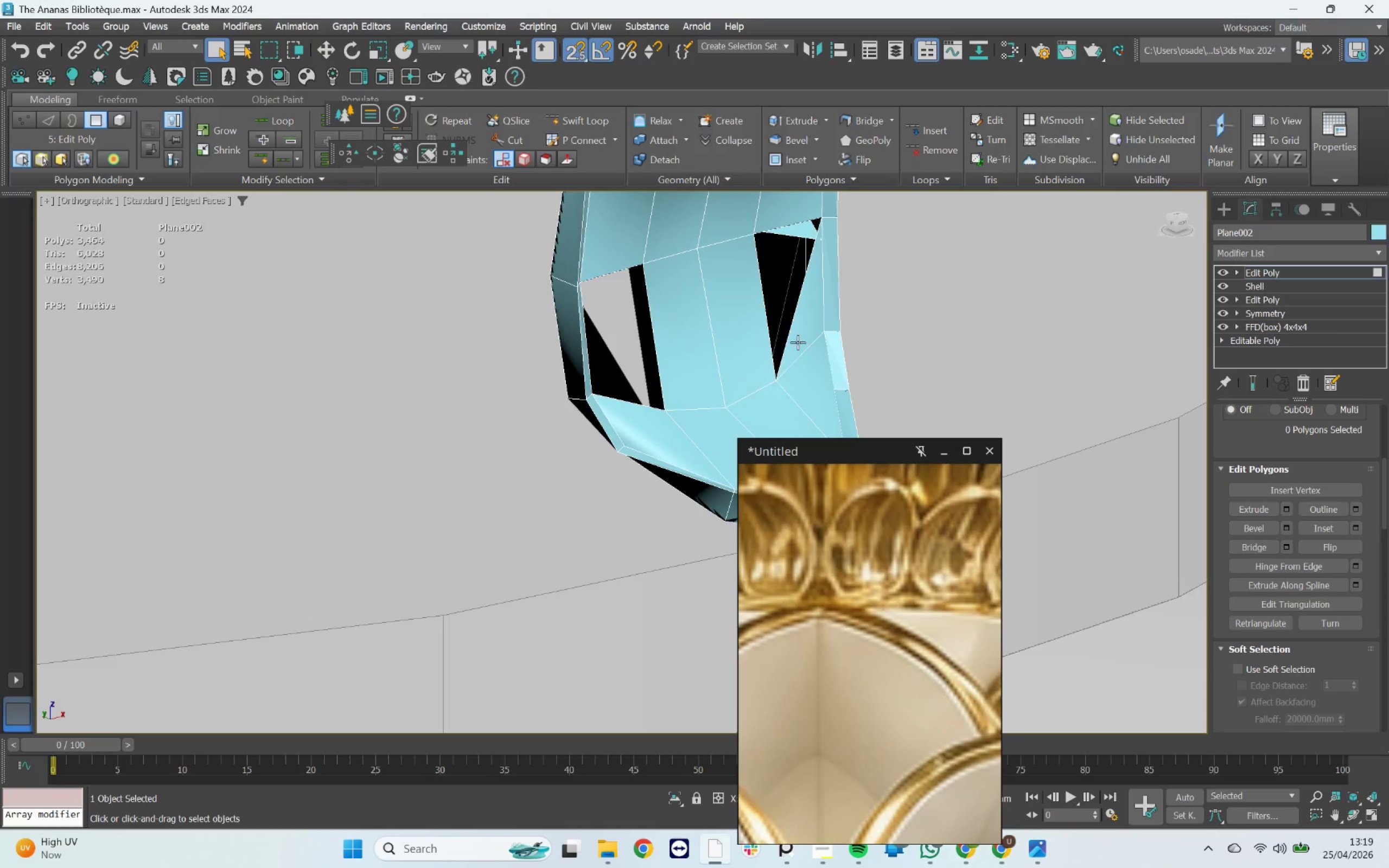 
left_click([801, 335])
 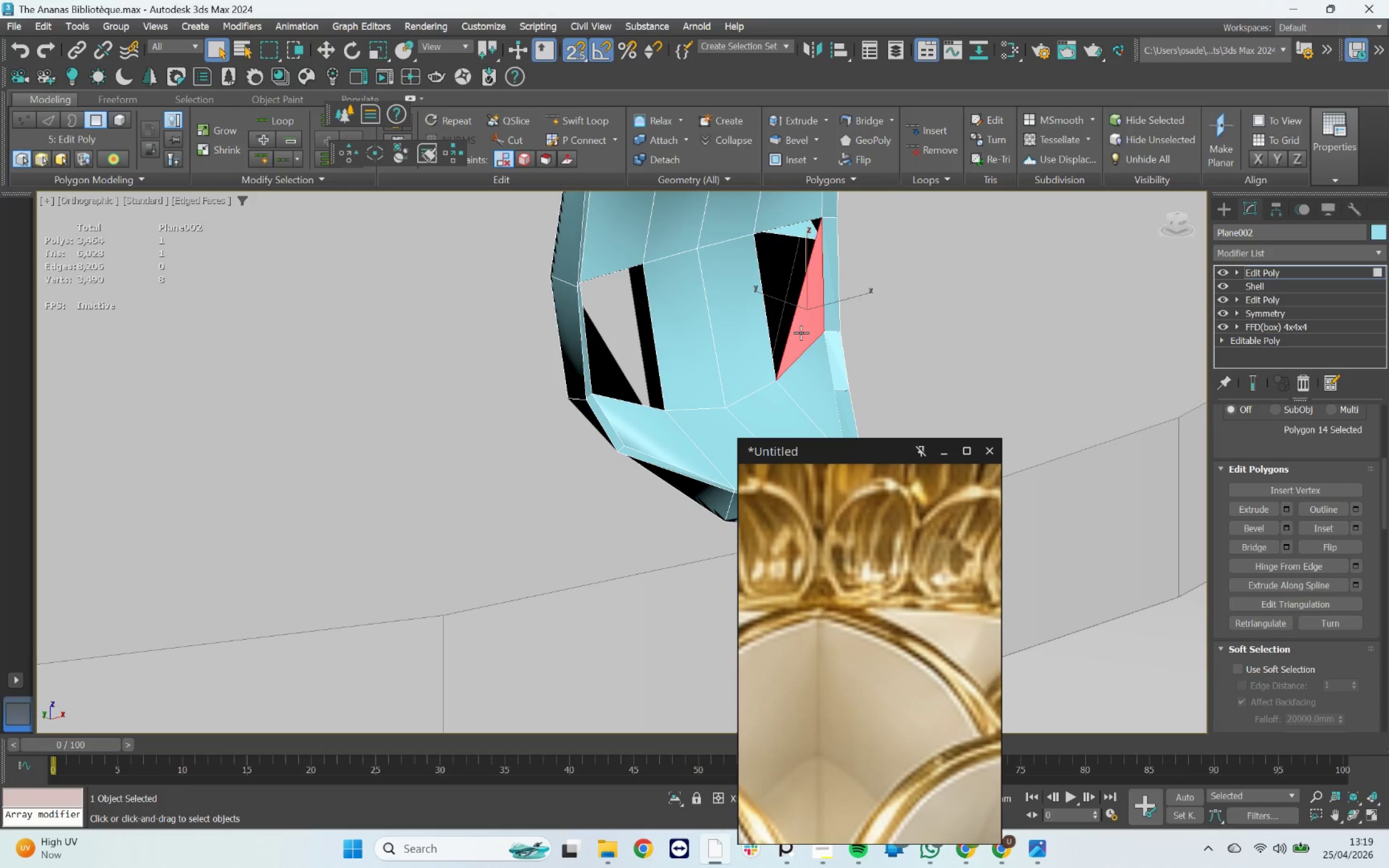 
key(Delete)
 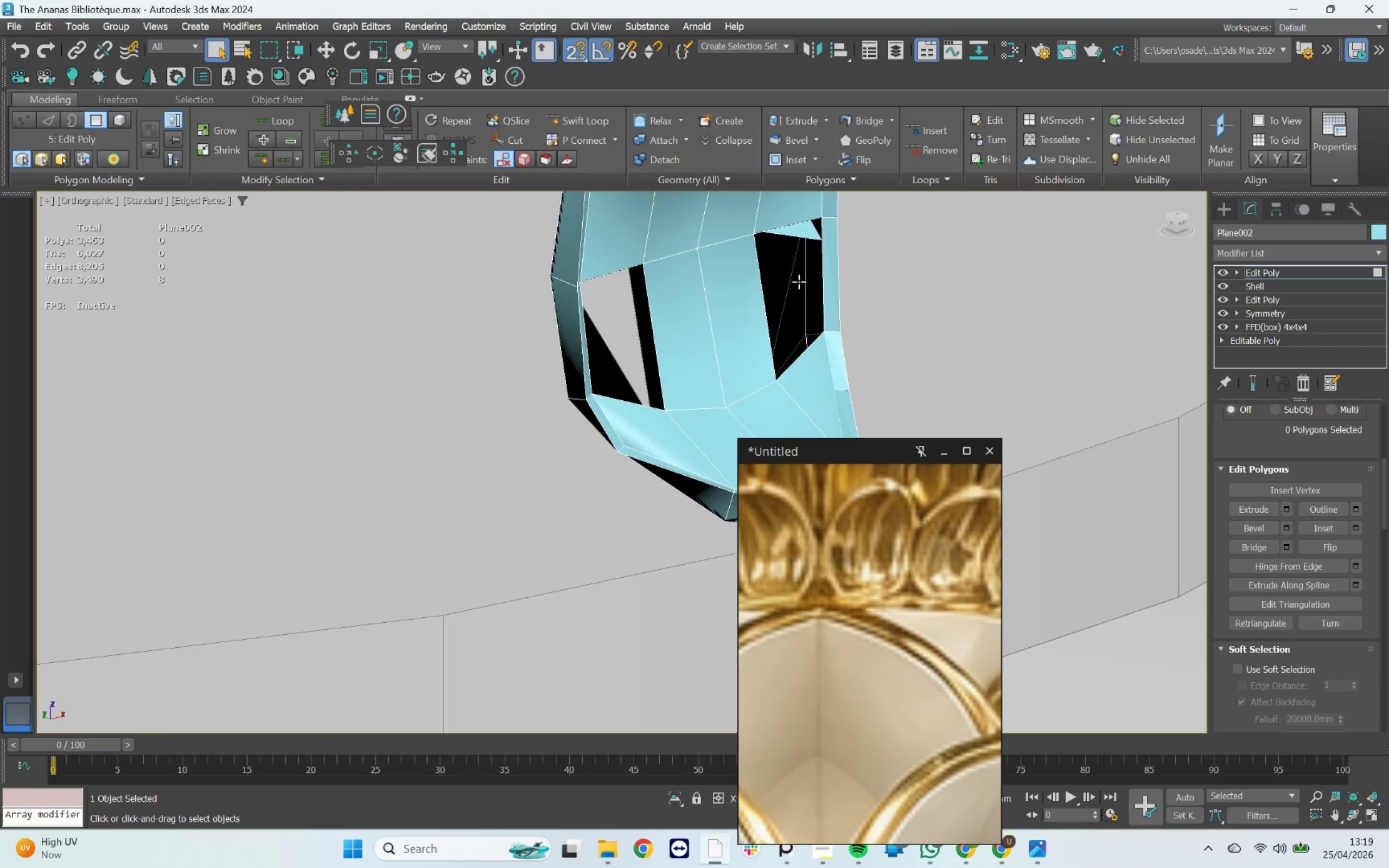 
hold_key(key=AltLeft, duration=1.63)
 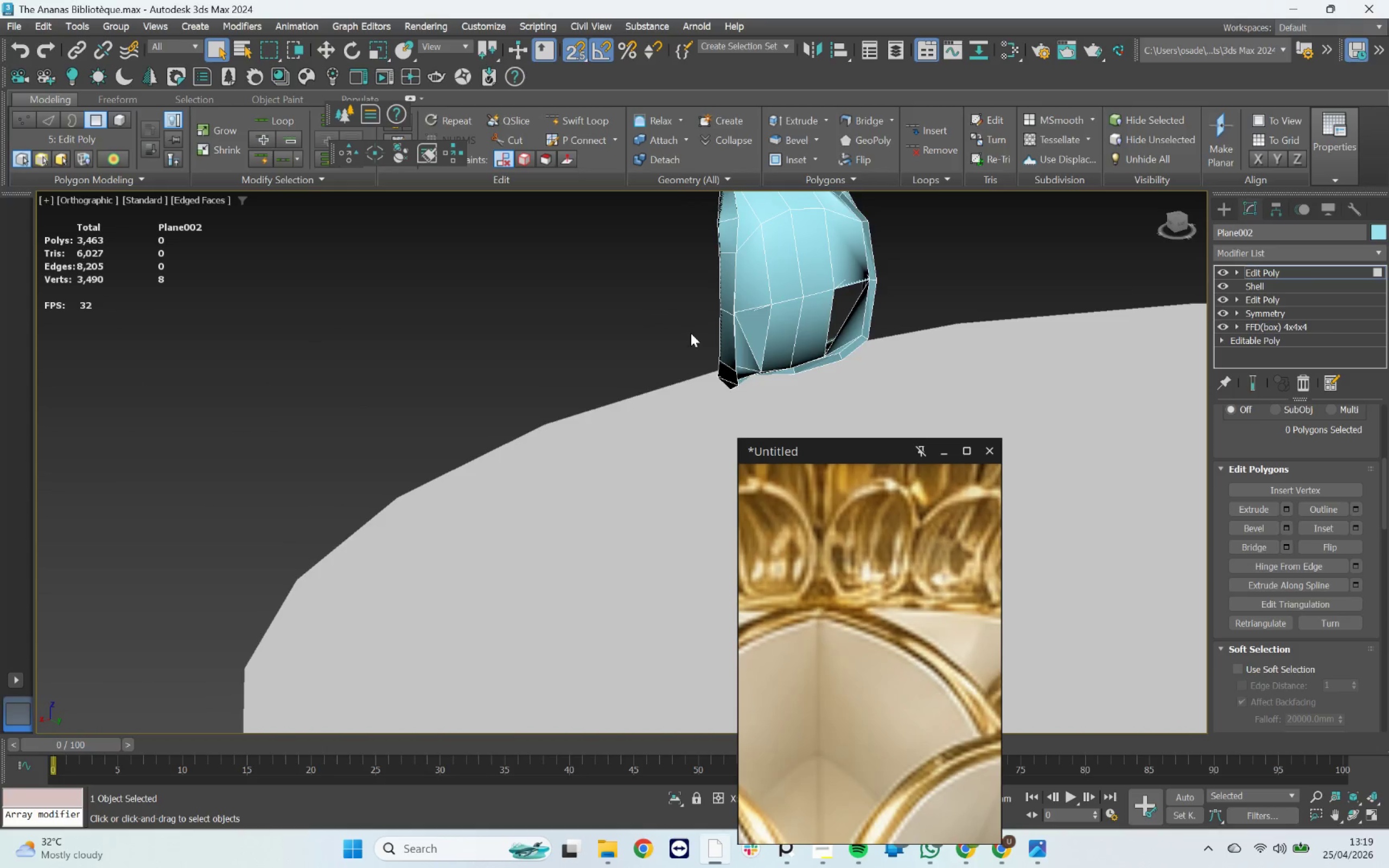 
scroll: coordinate [799, 291], scroll_direction: down, amount: 2.0
 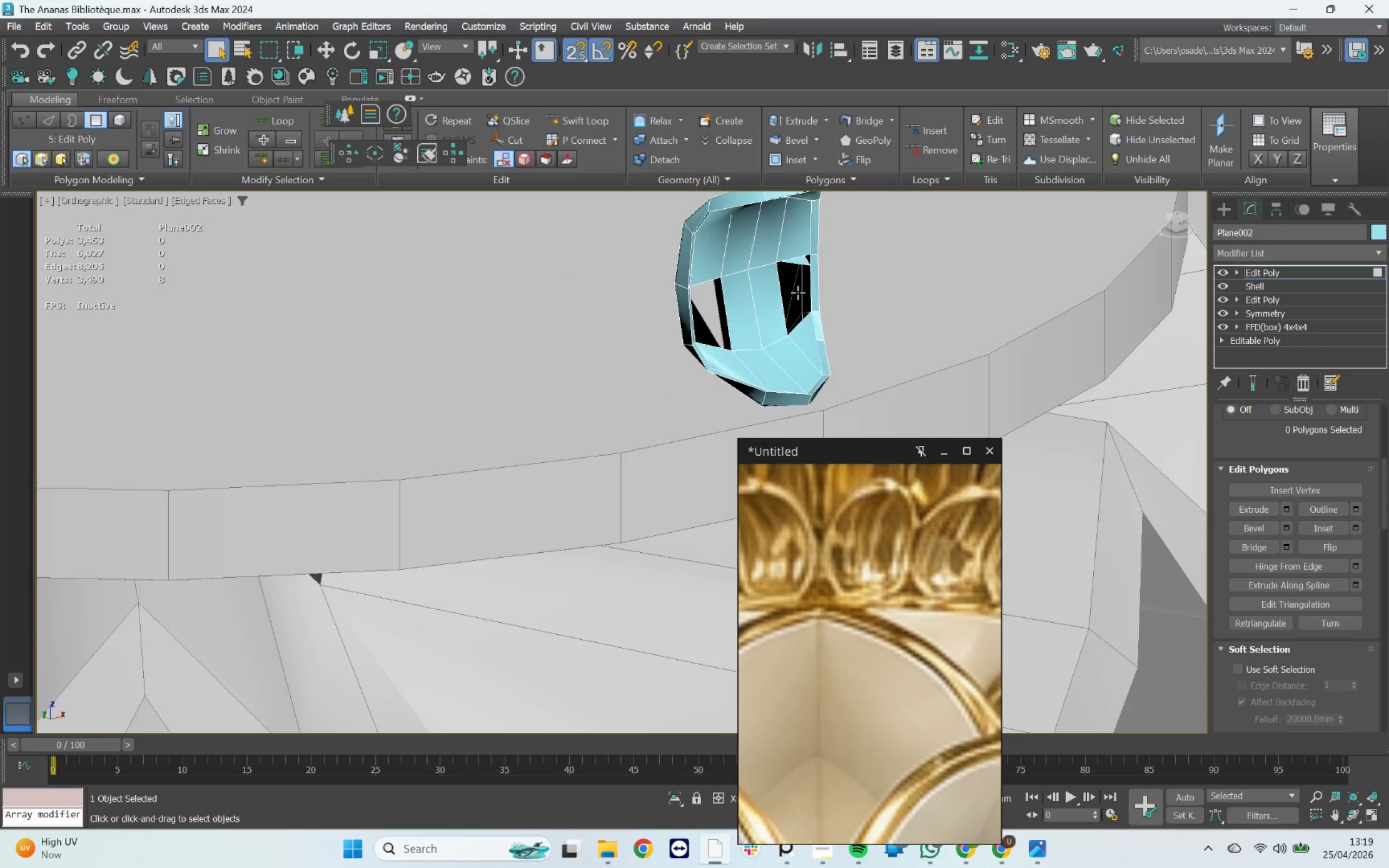 
left_click([768, 314])
 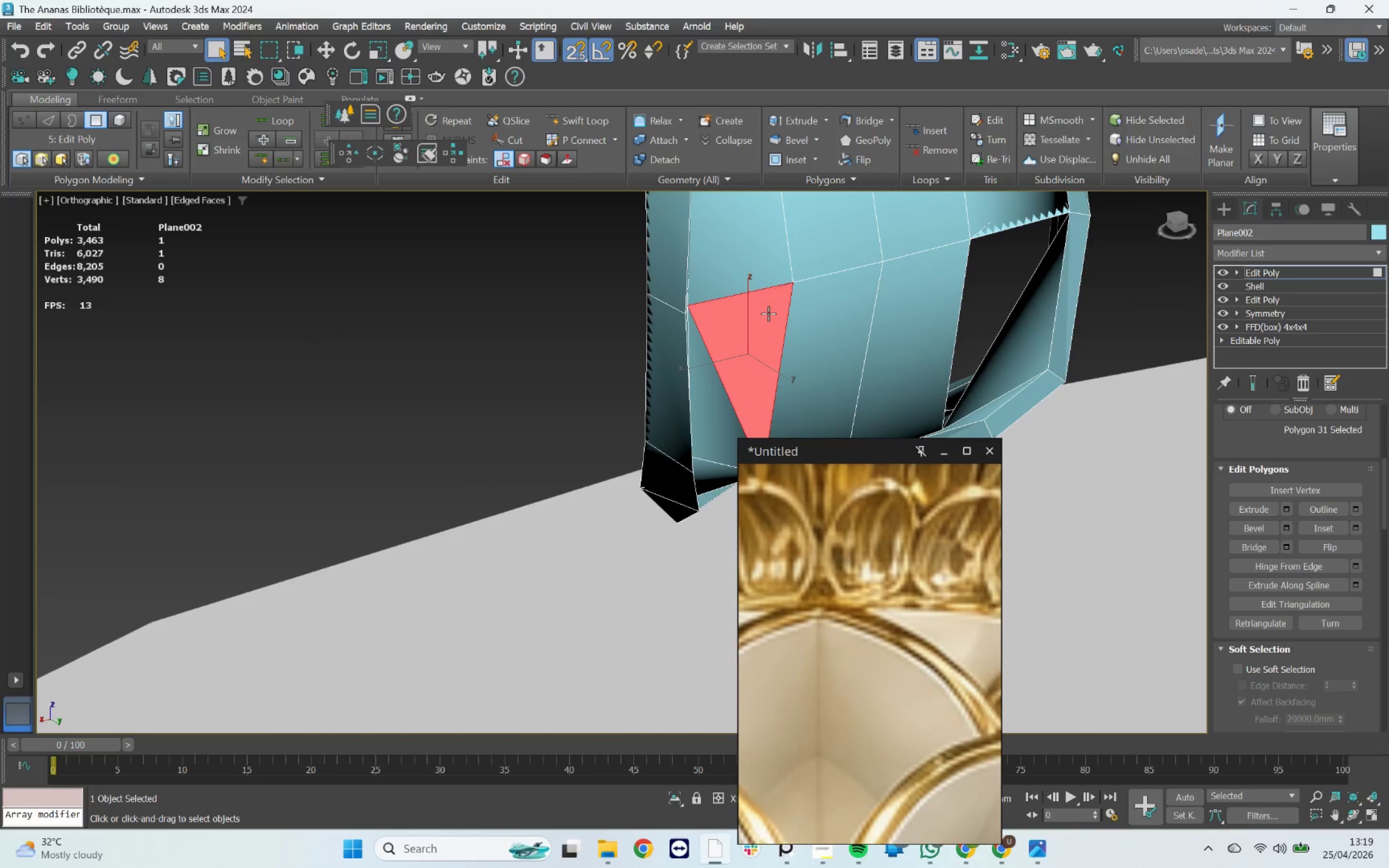 
scroll: coordinate [776, 312], scroll_direction: up, amount: 3.0
 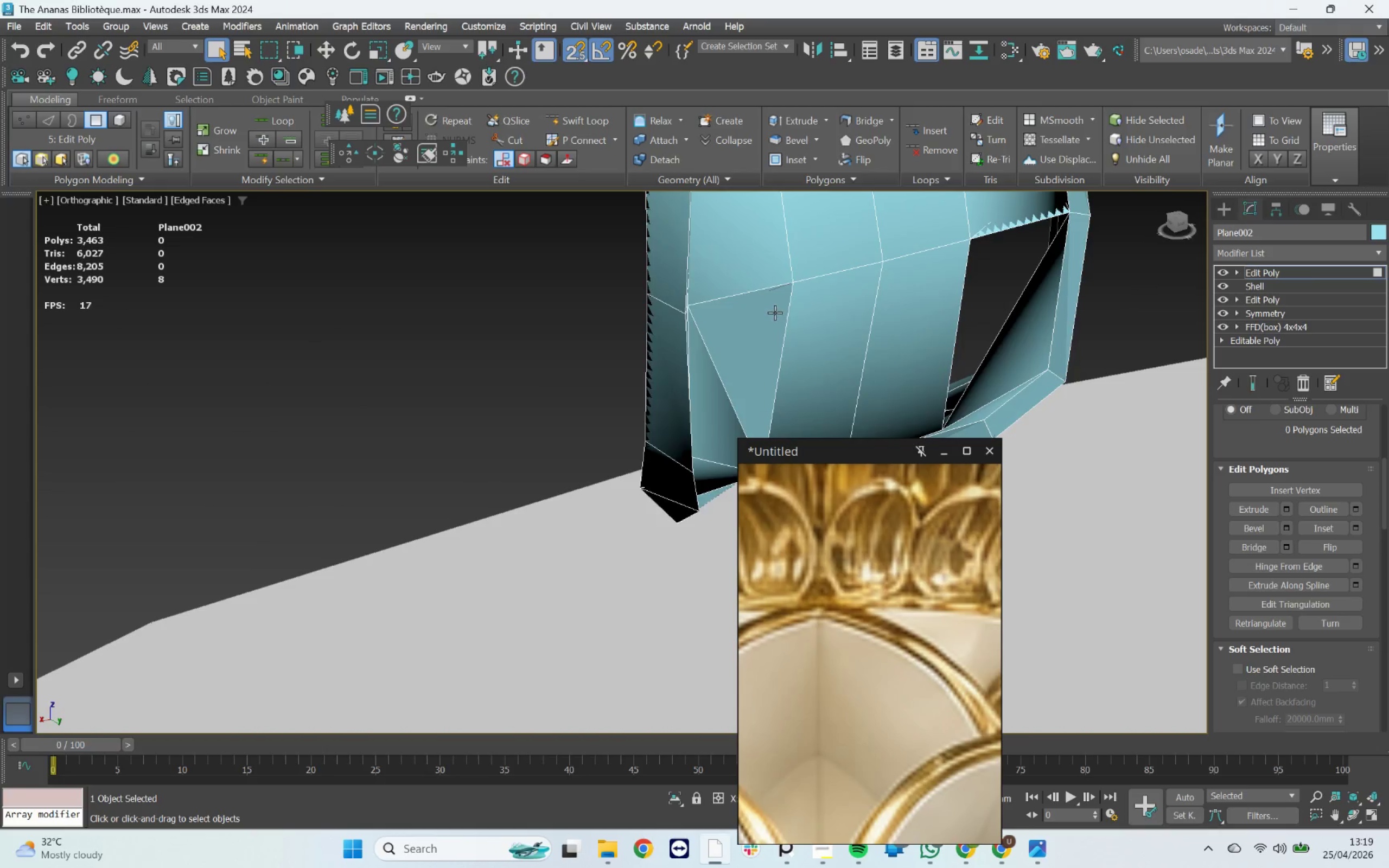 
key(Delete)
 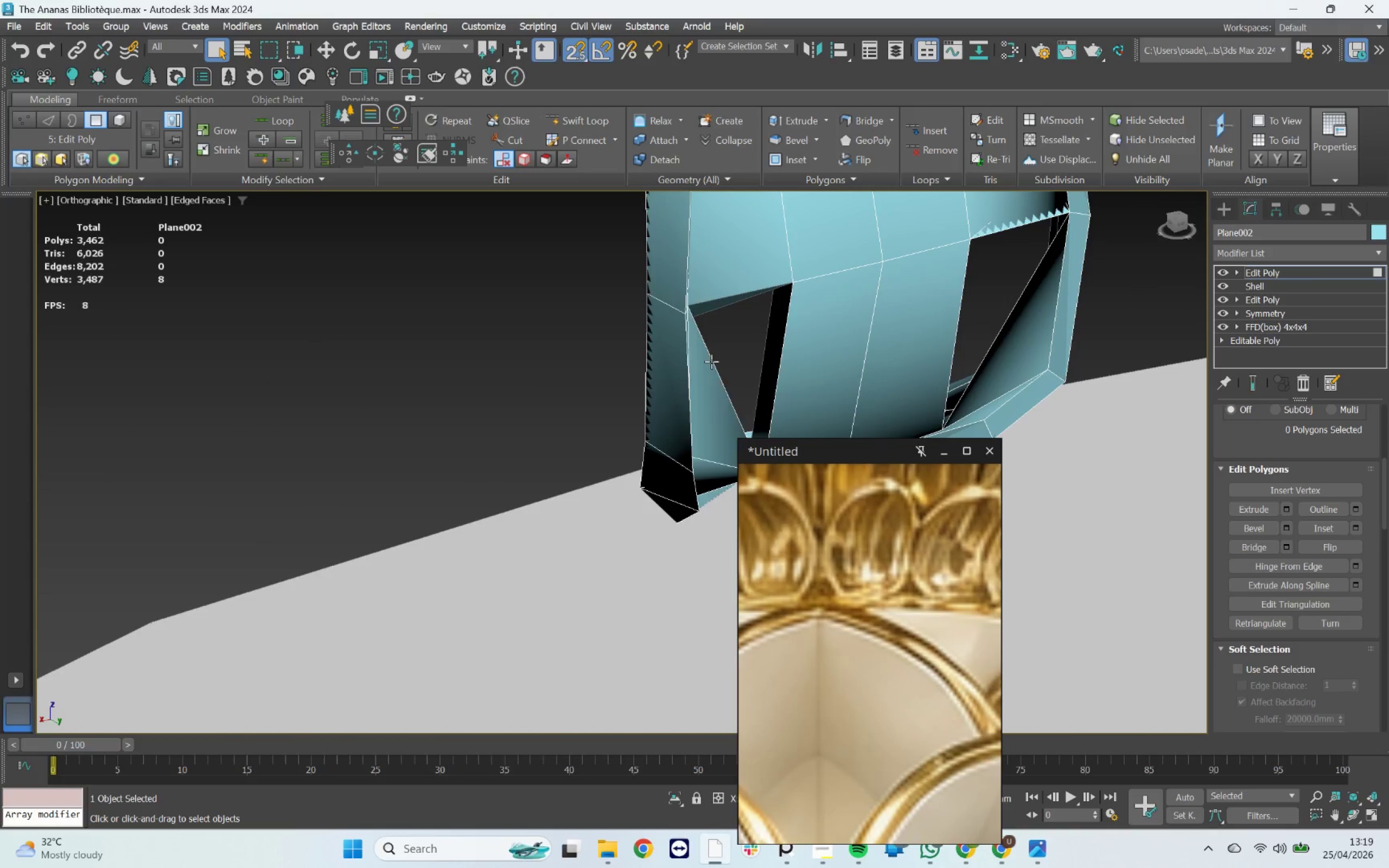 
key(Delete)
 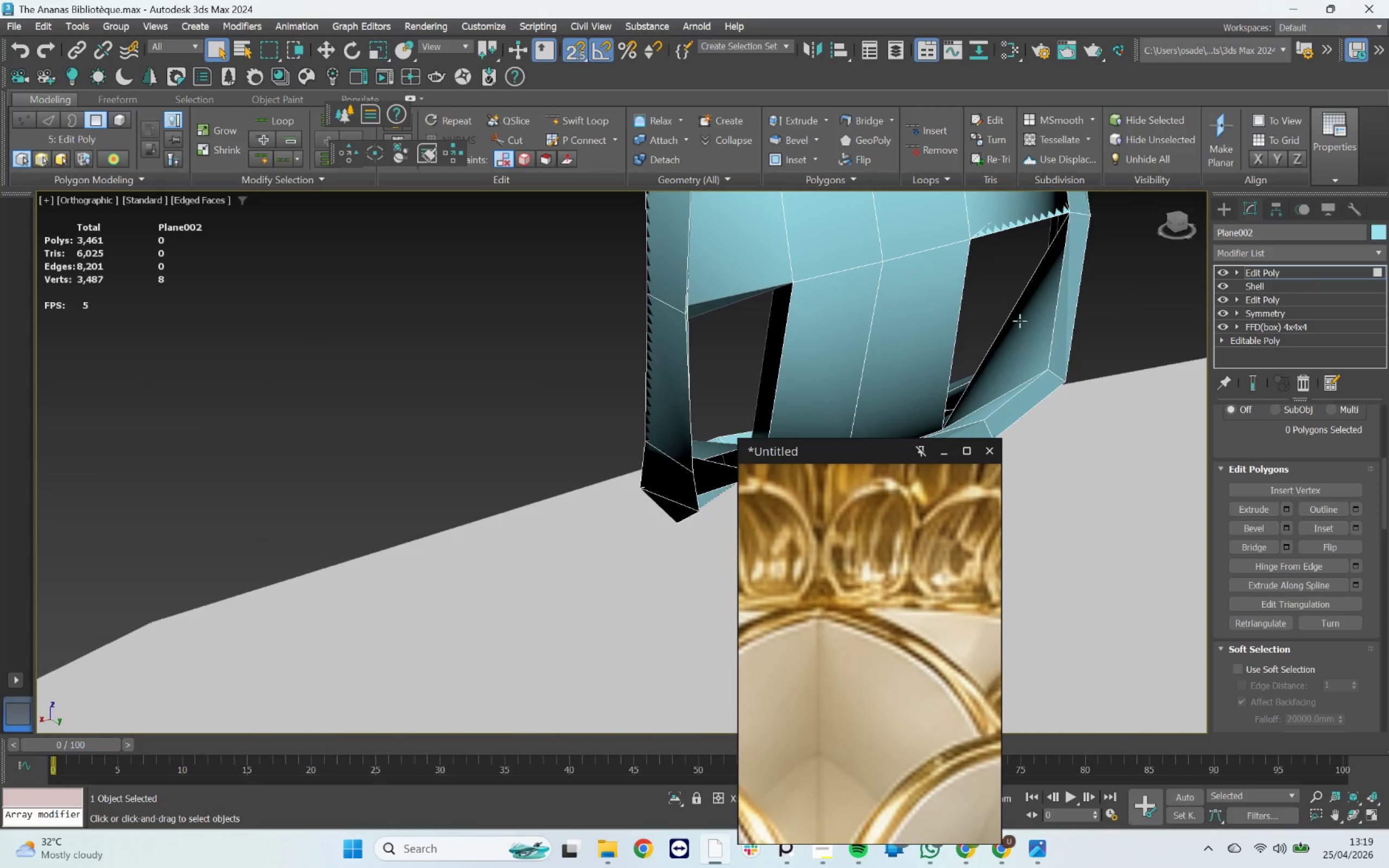 
left_click([1020, 321])
 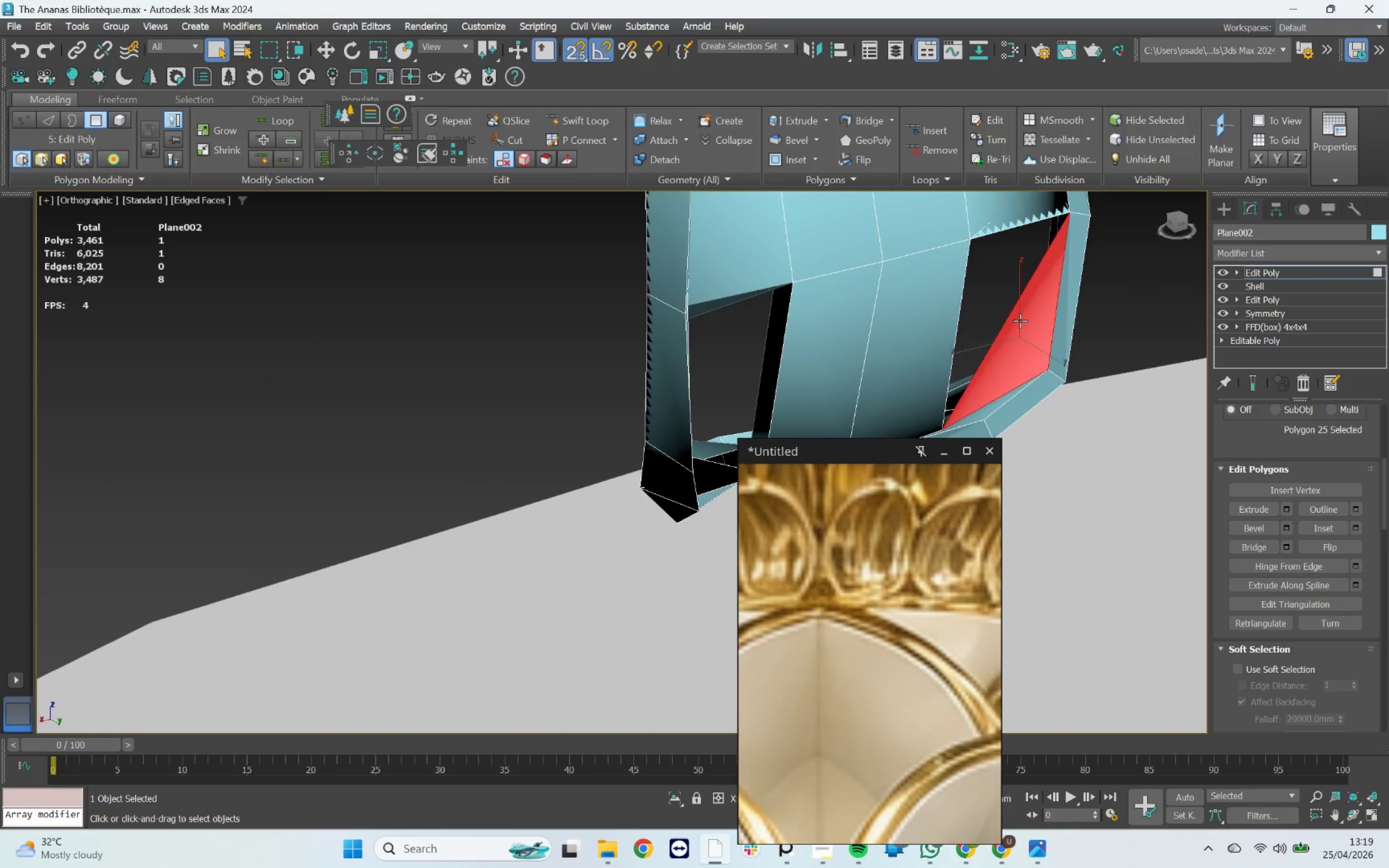 
key(Delete)
 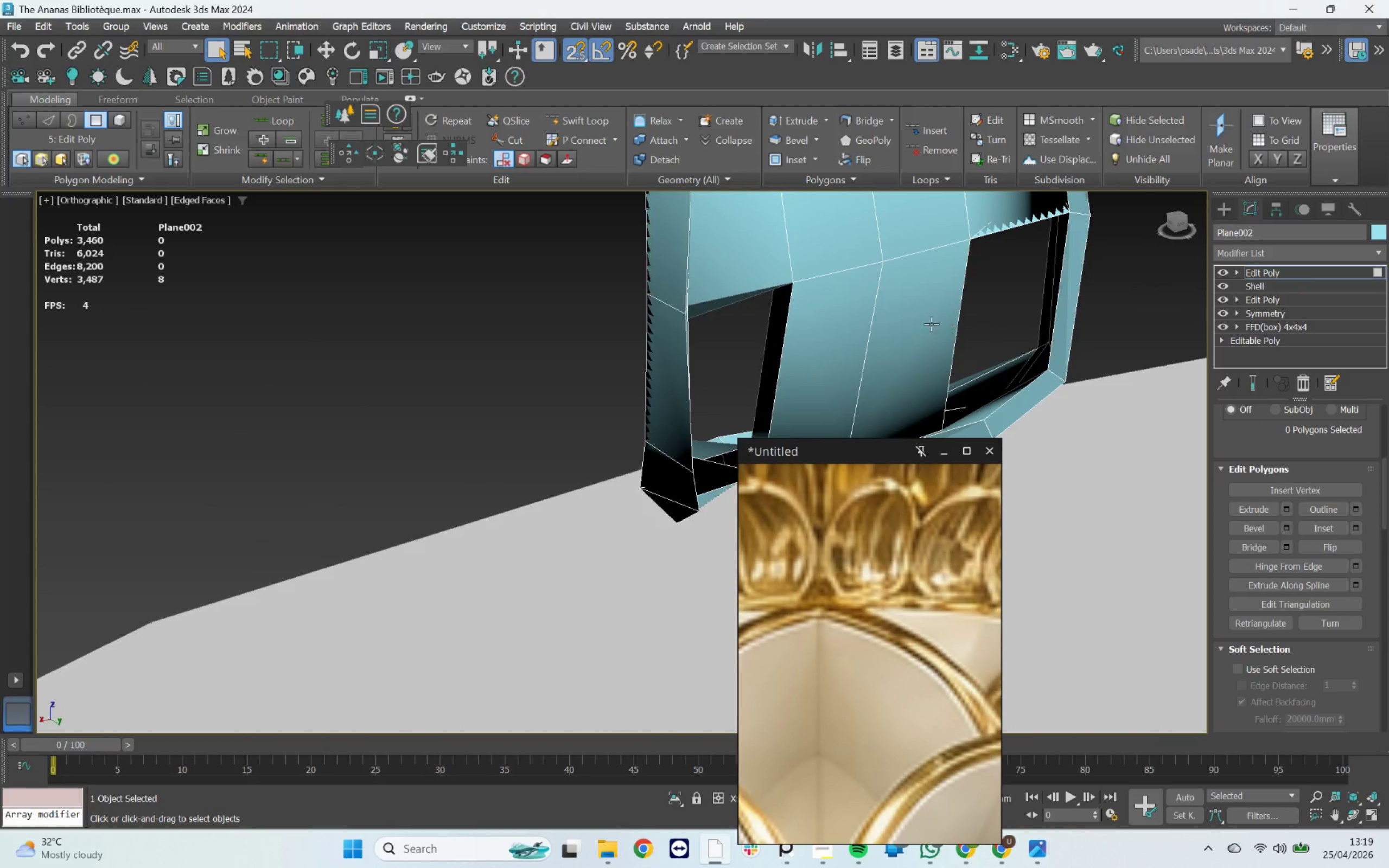 
scroll: coordinate [927, 324], scroll_direction: down, amount: 3.0
 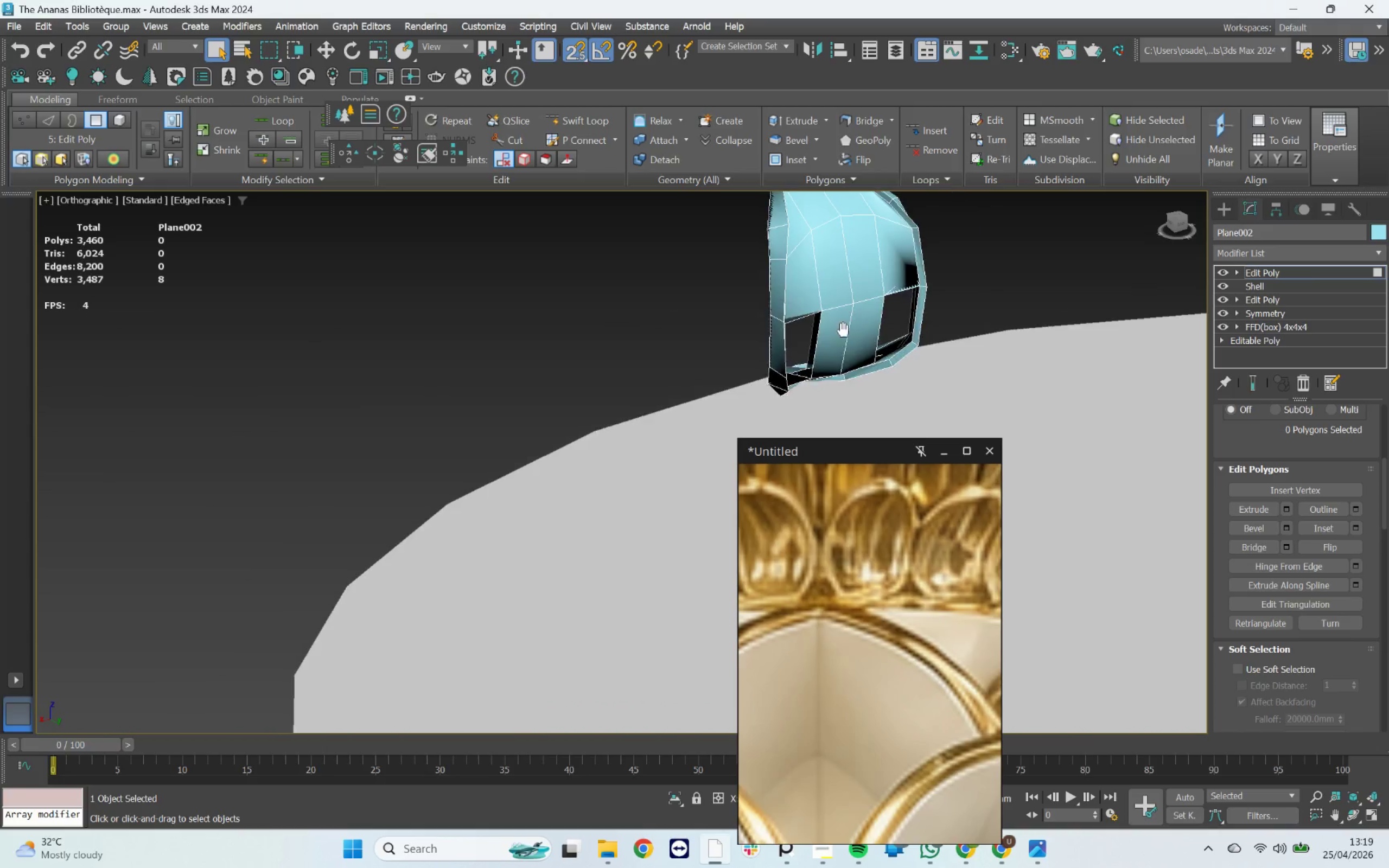 
hold_key(key=AltLeft, duration=1.55)
 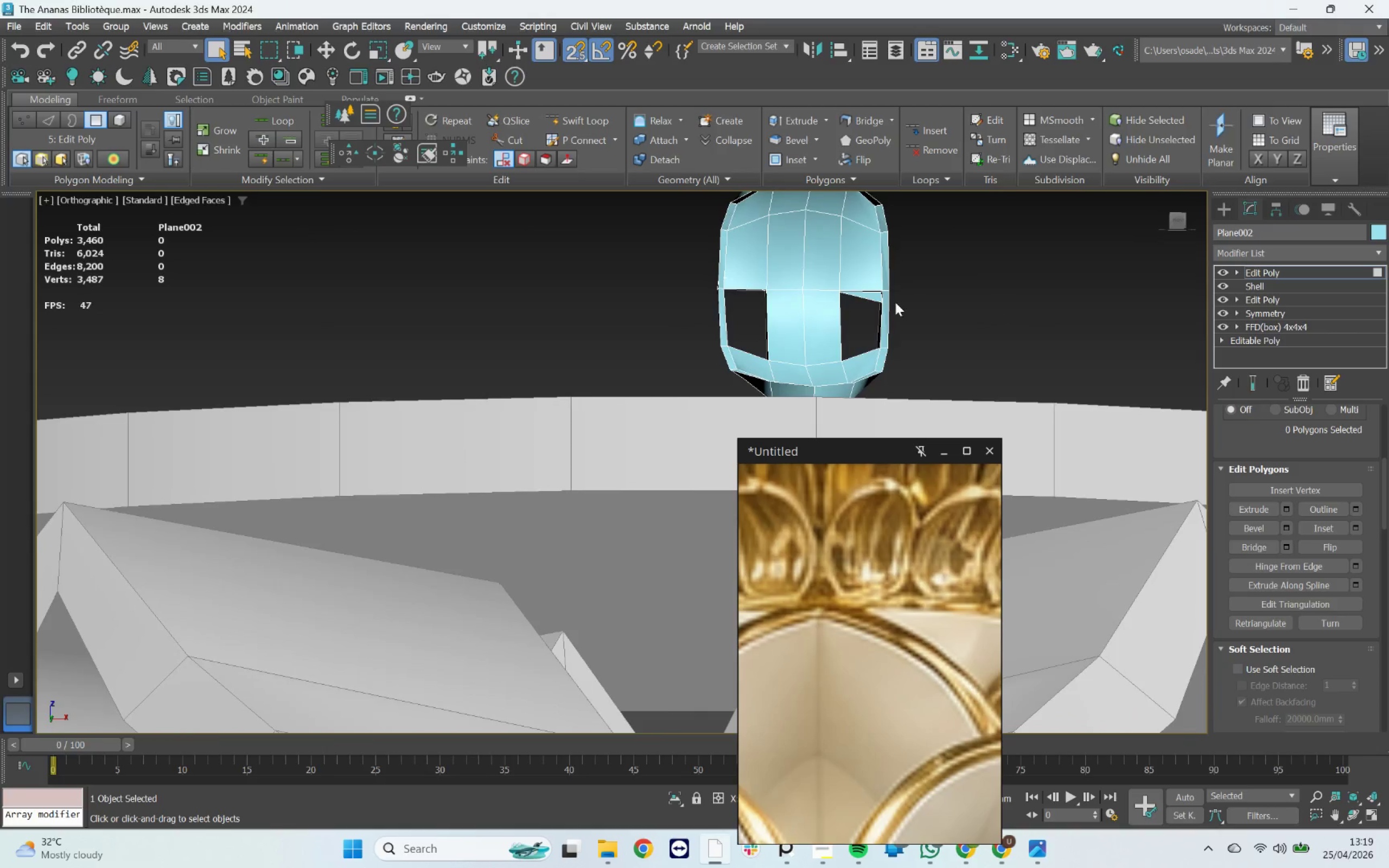 
scroll: coordinate [895, 295], scroll_direction: up, amount: 2.0
 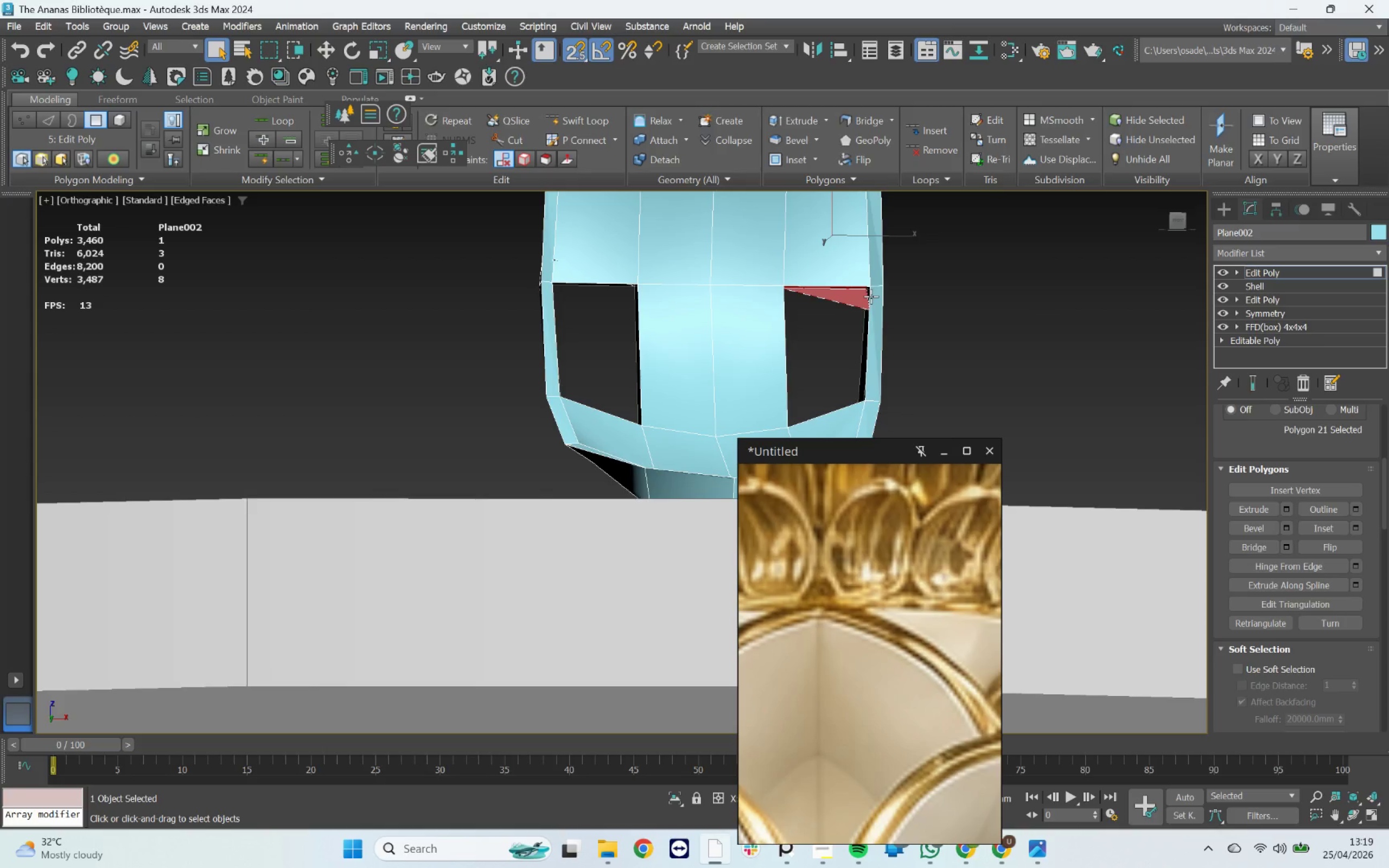 
key(Delete)
 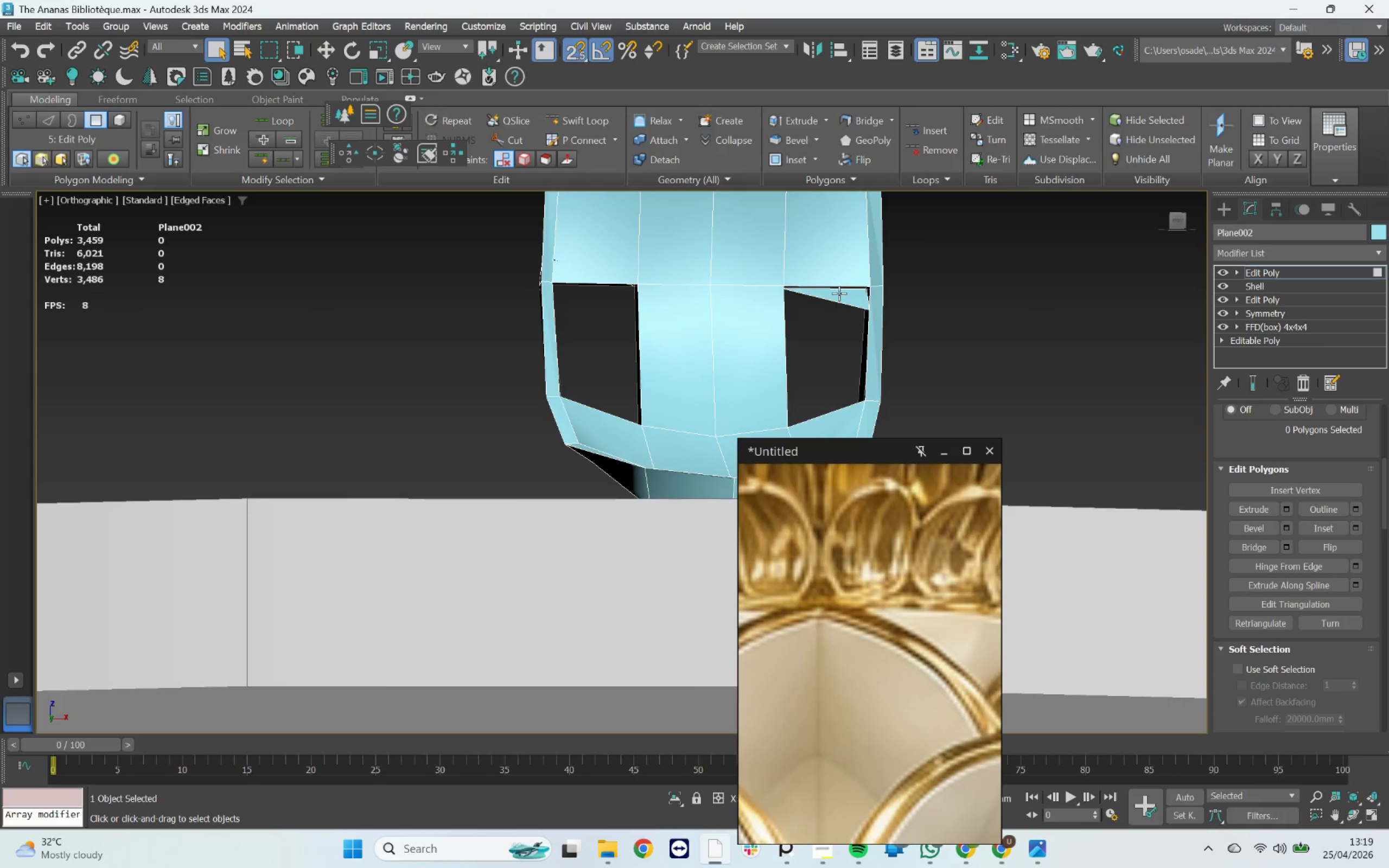 
hold_key(key=AltLeft, duration=2.71)
 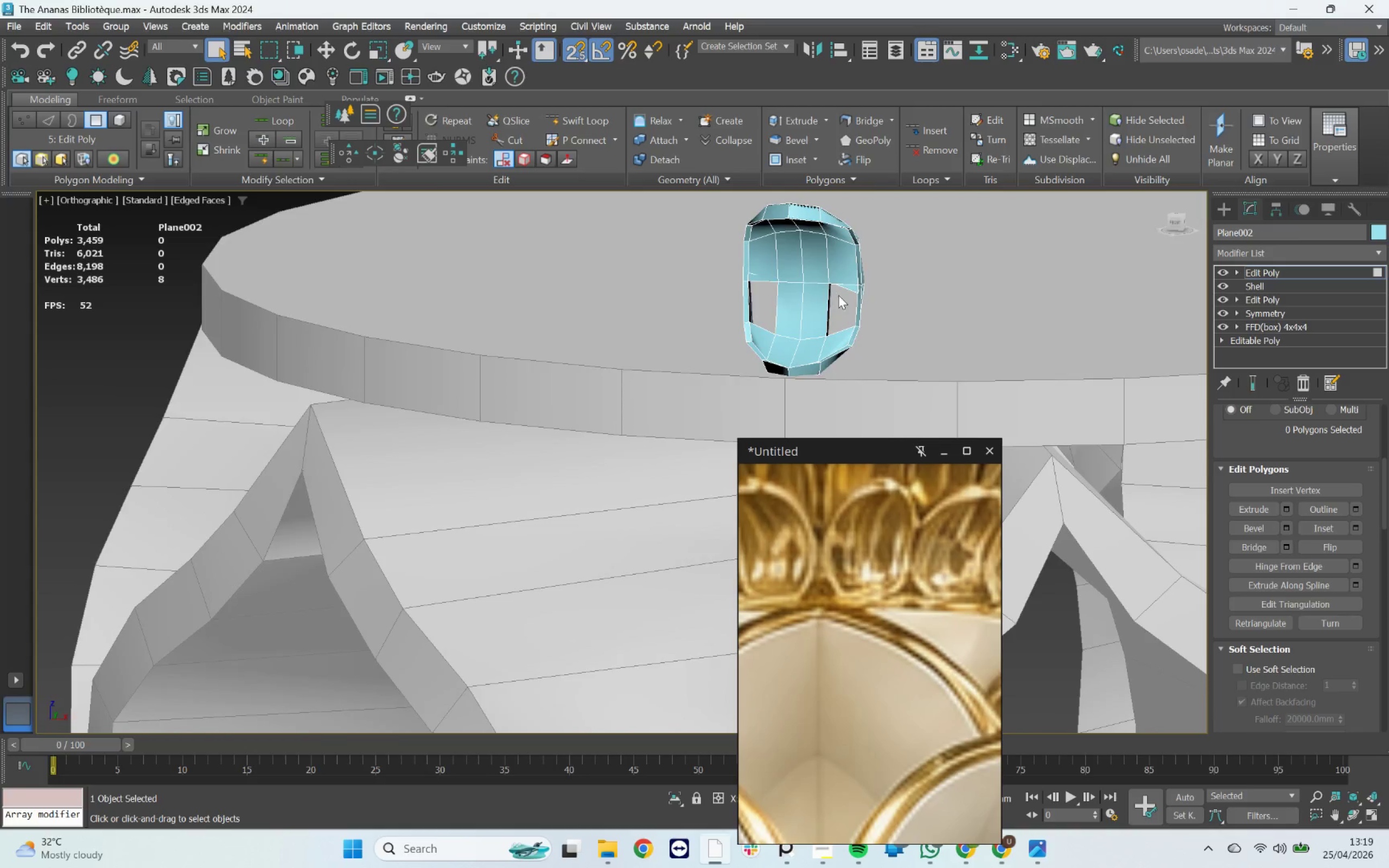 
scroll: coordinate [839, 293], scroll_direction: down, amount: 3.0
 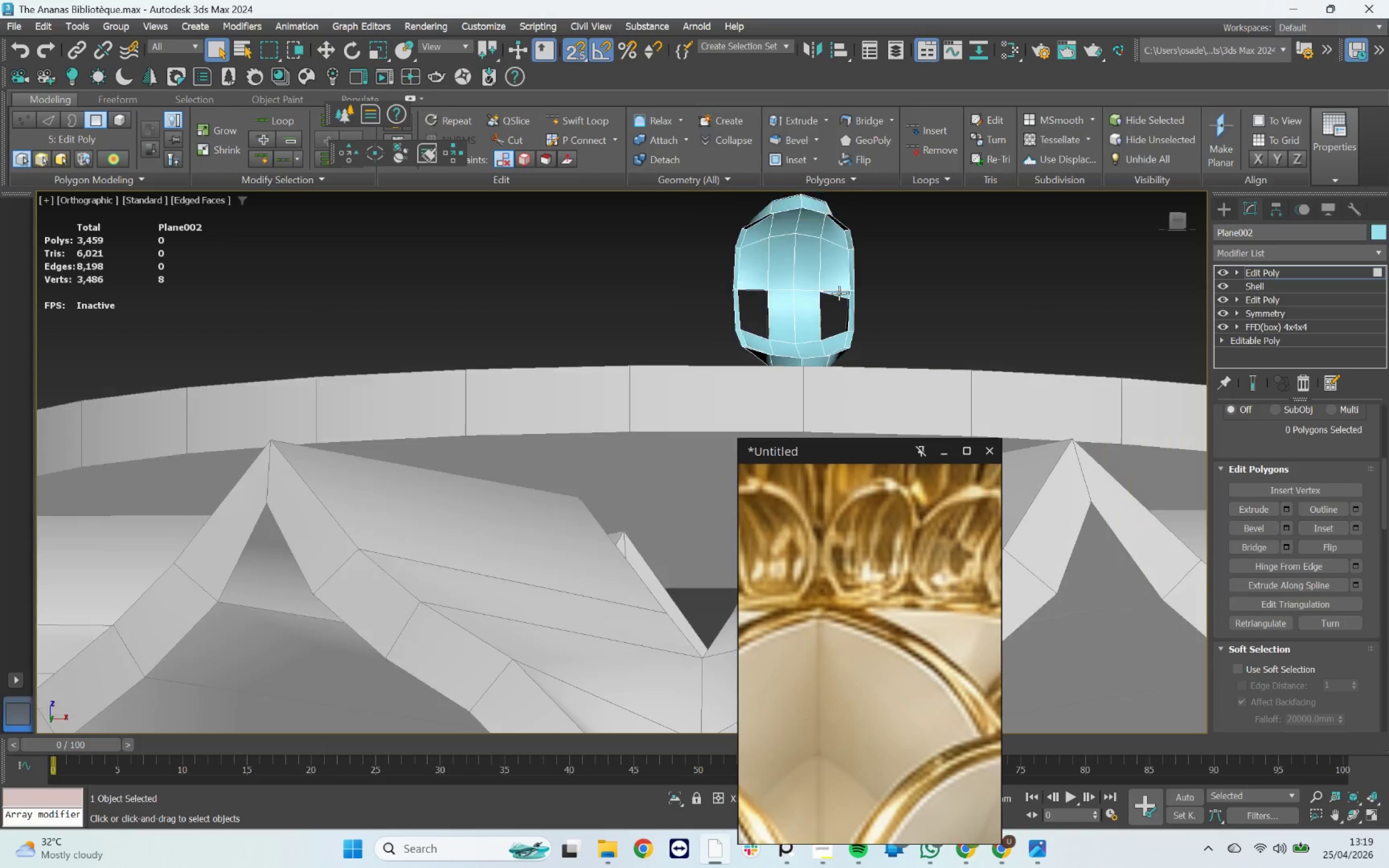 
scroll: coordinate [843, 290], scroll_direction: up, amount: 3.0
 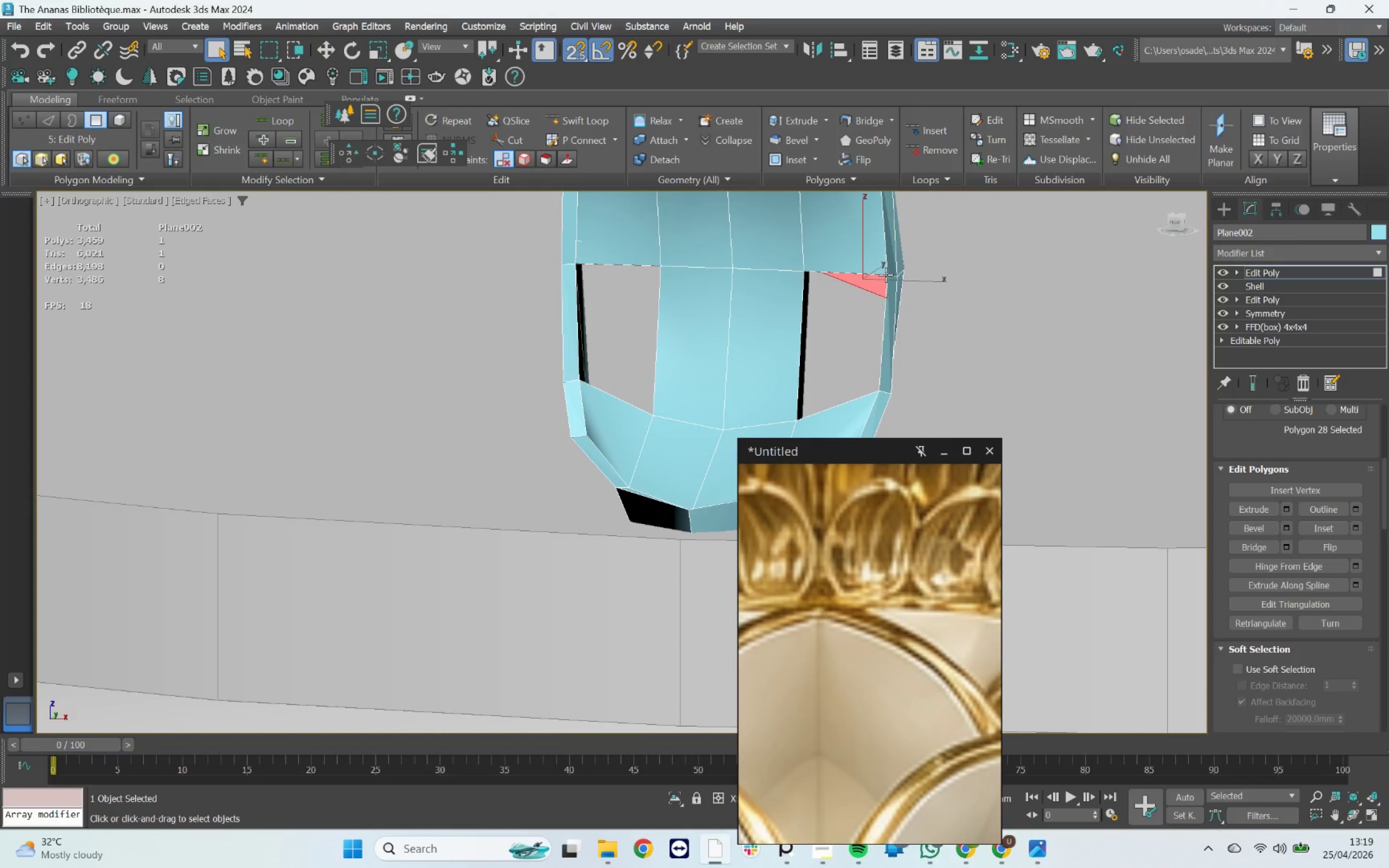 
key(Delete)
 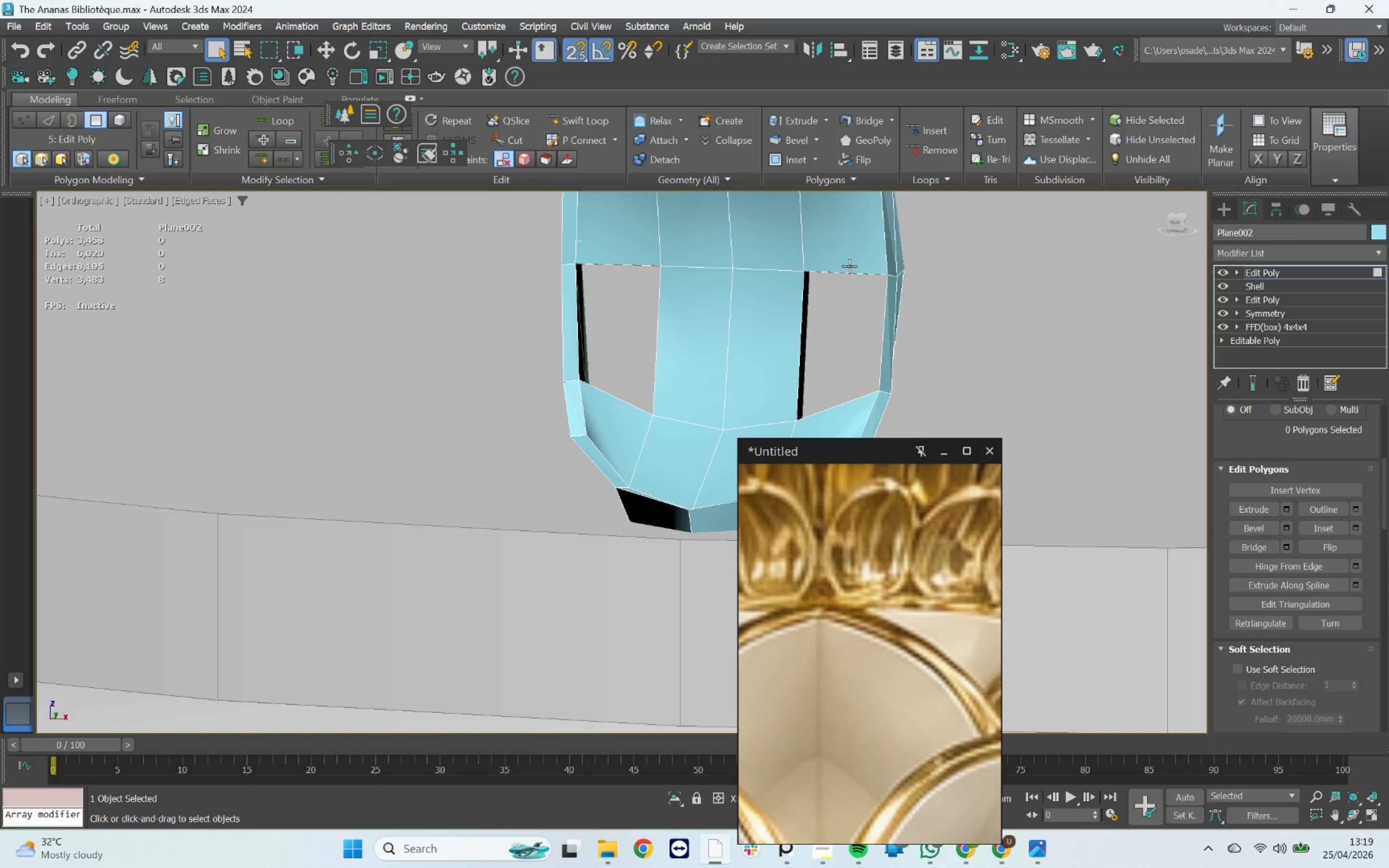 
left_click([849, 266])
 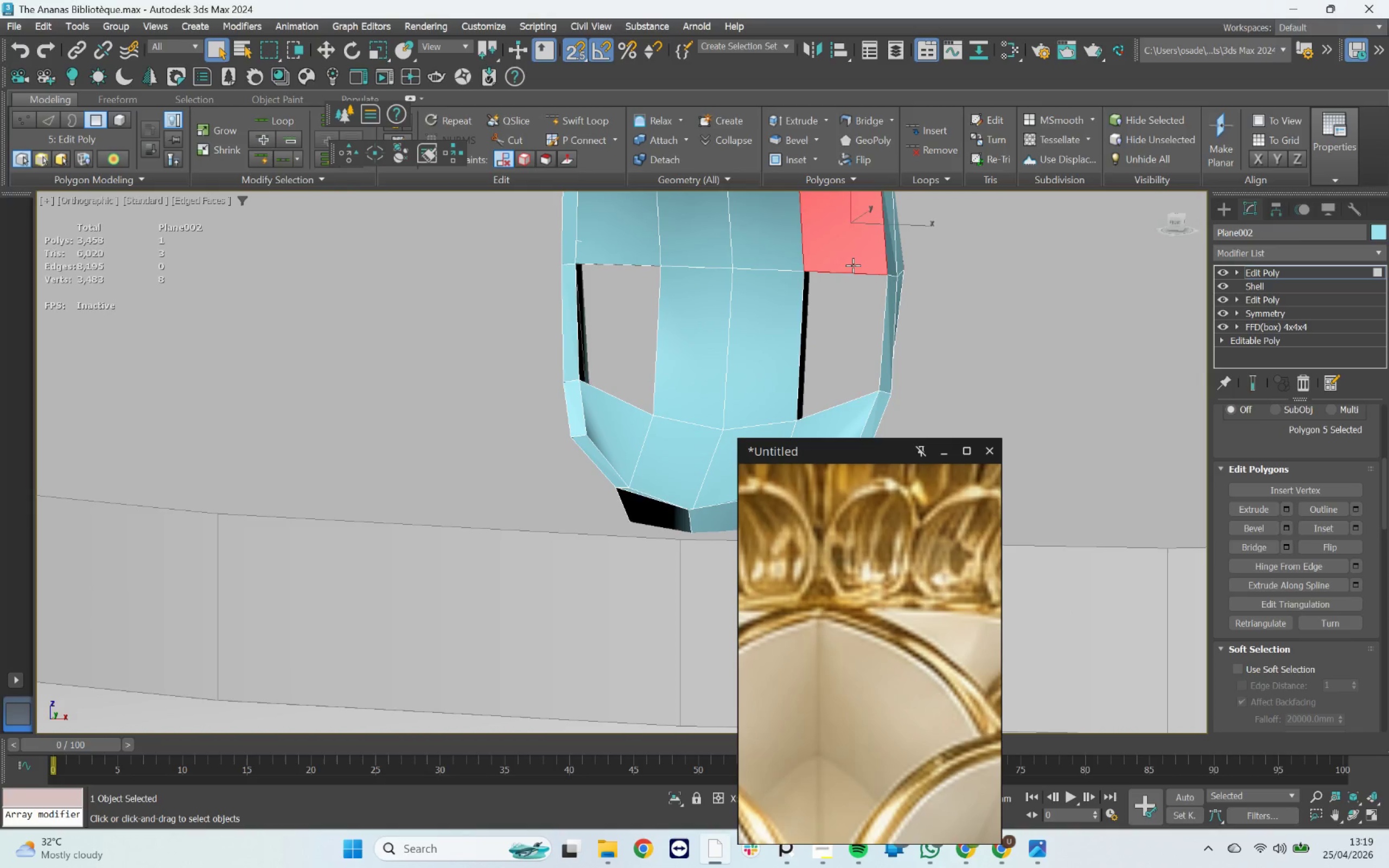 
key(Delete)
 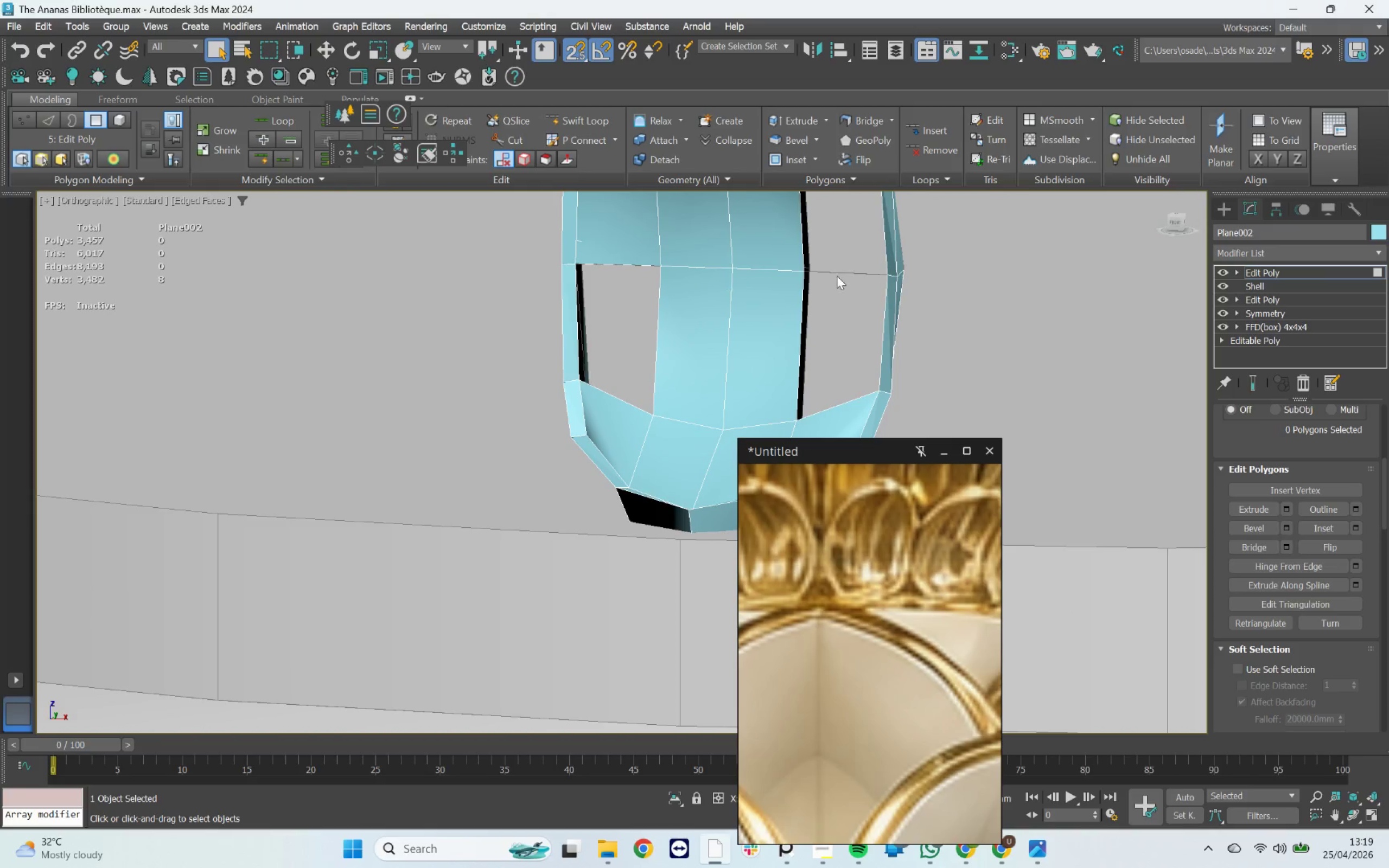 
left_click_drag(start_coordinate=[845, 245], to_coordinate=[835, 290])
 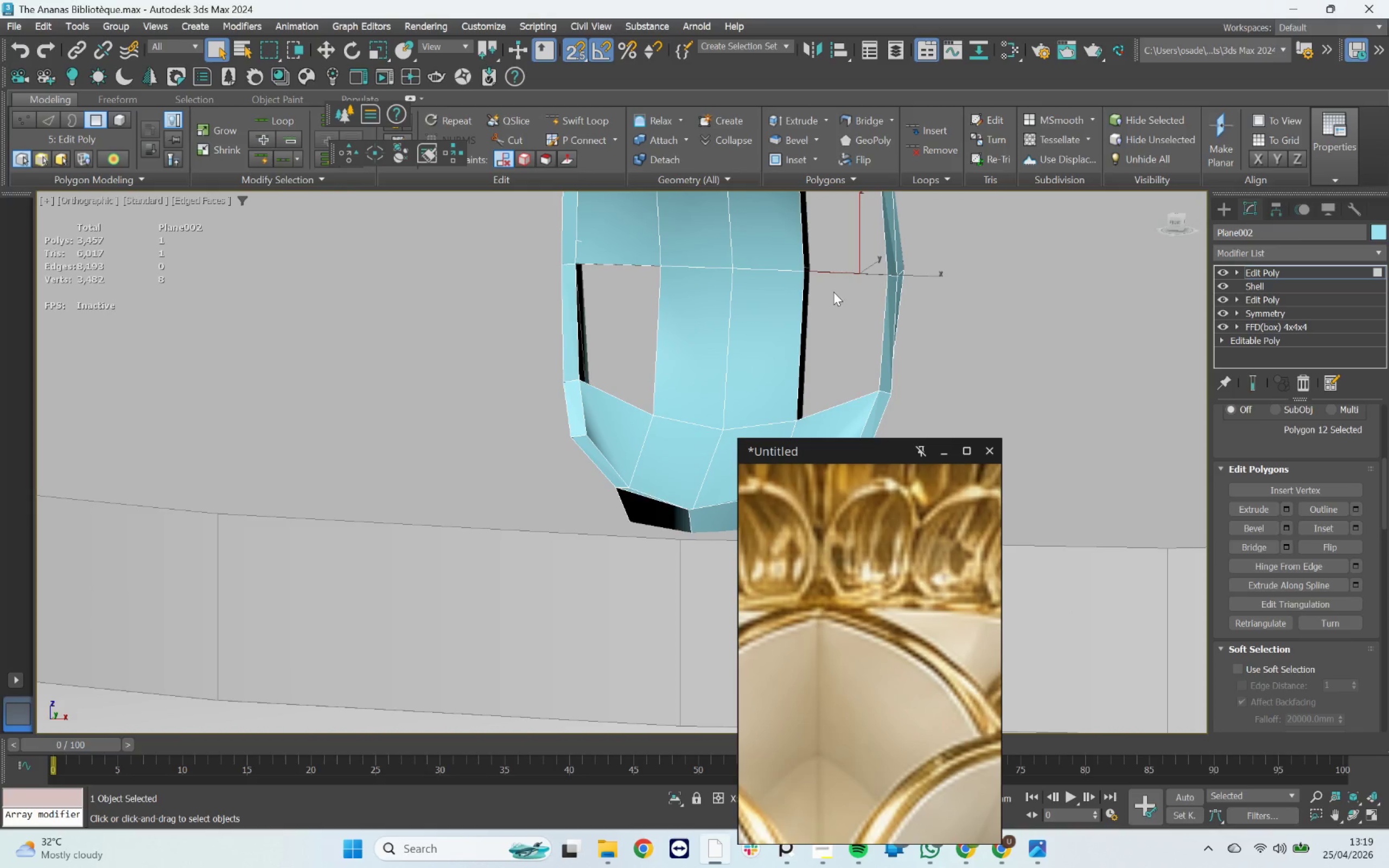 
key(Delete)
 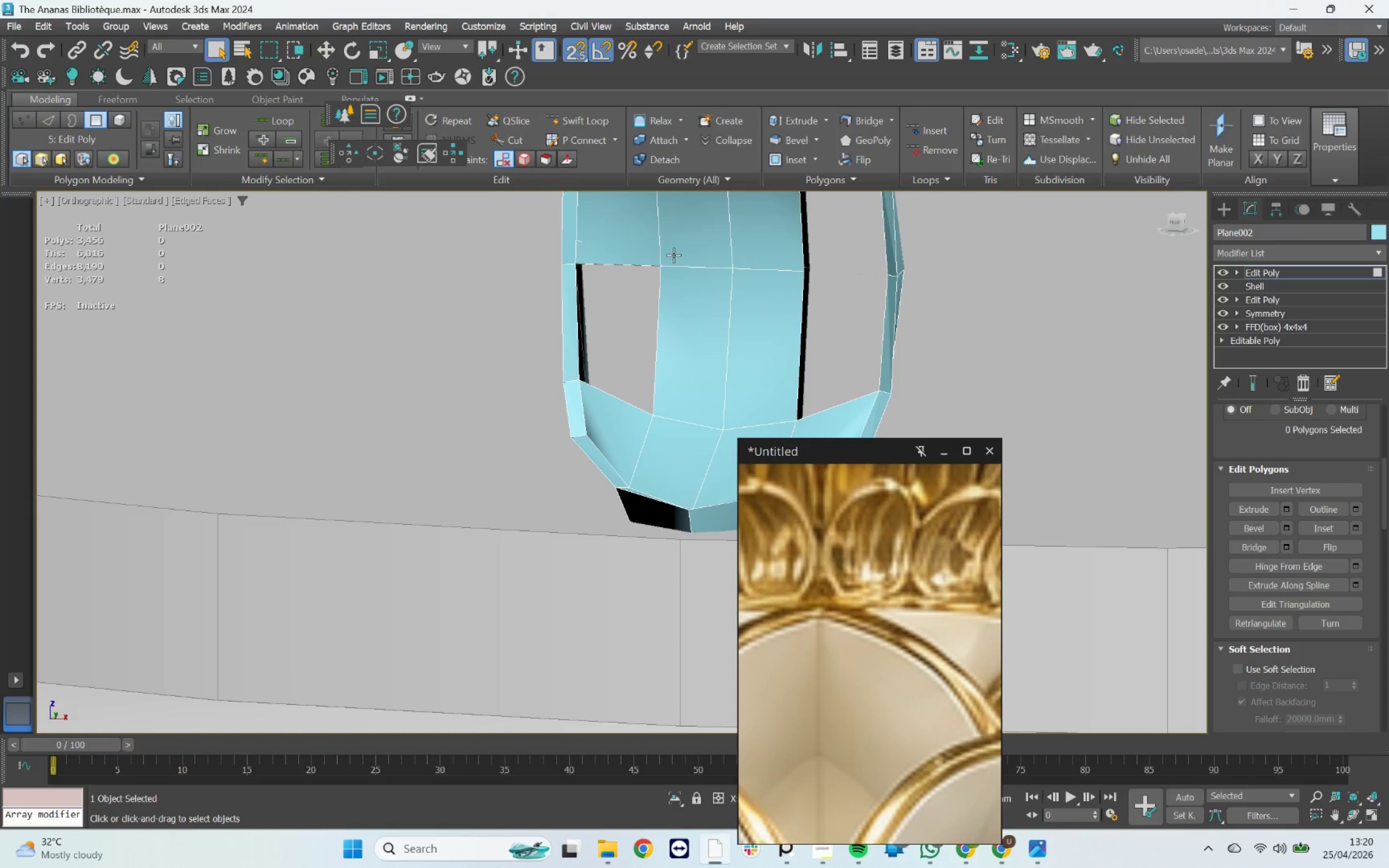 
scroll: coordinate [697, 284], scroll_direction: down, amount: 3.0
 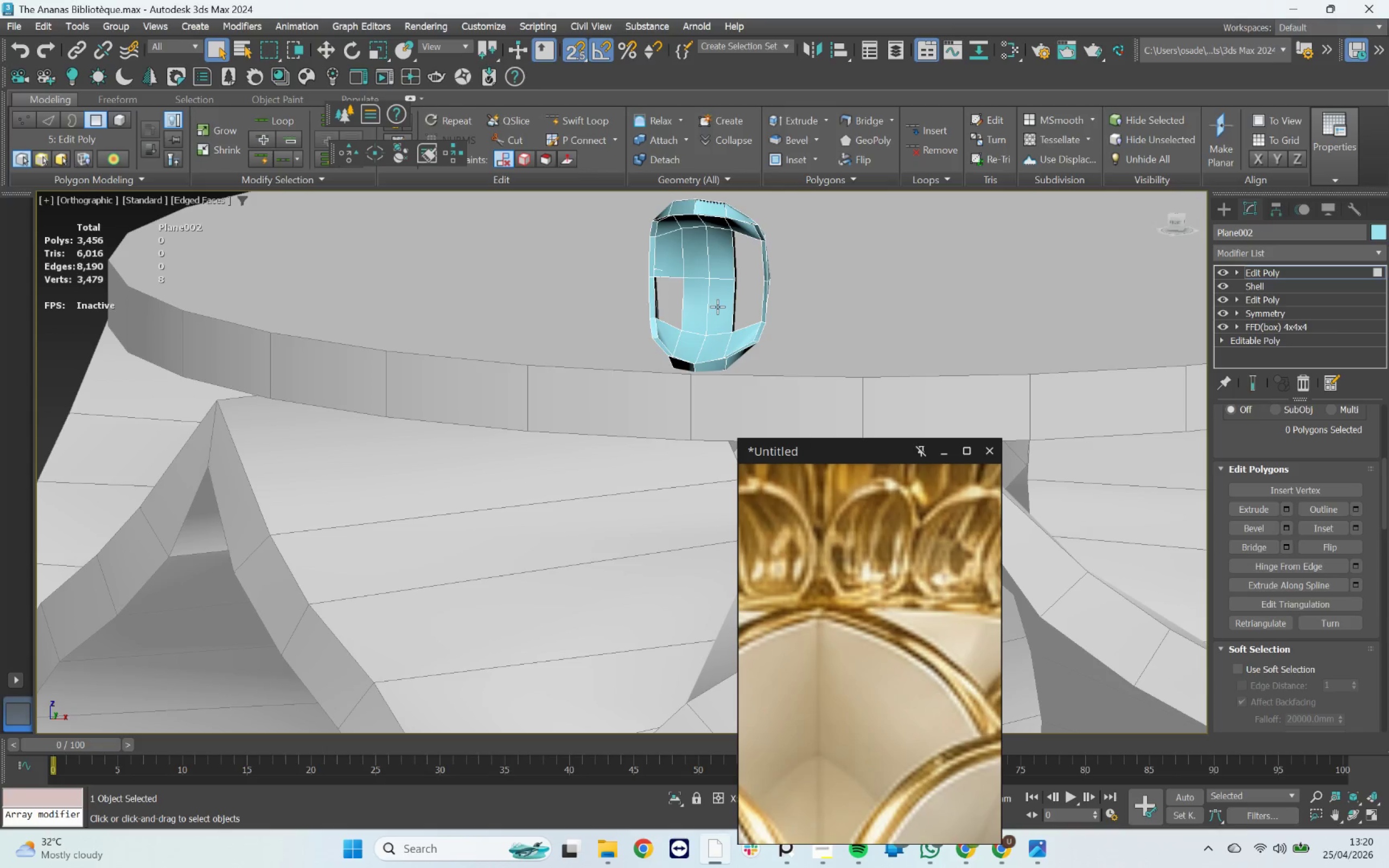 
hold_key(key=AltLeft, duration=1.67)
 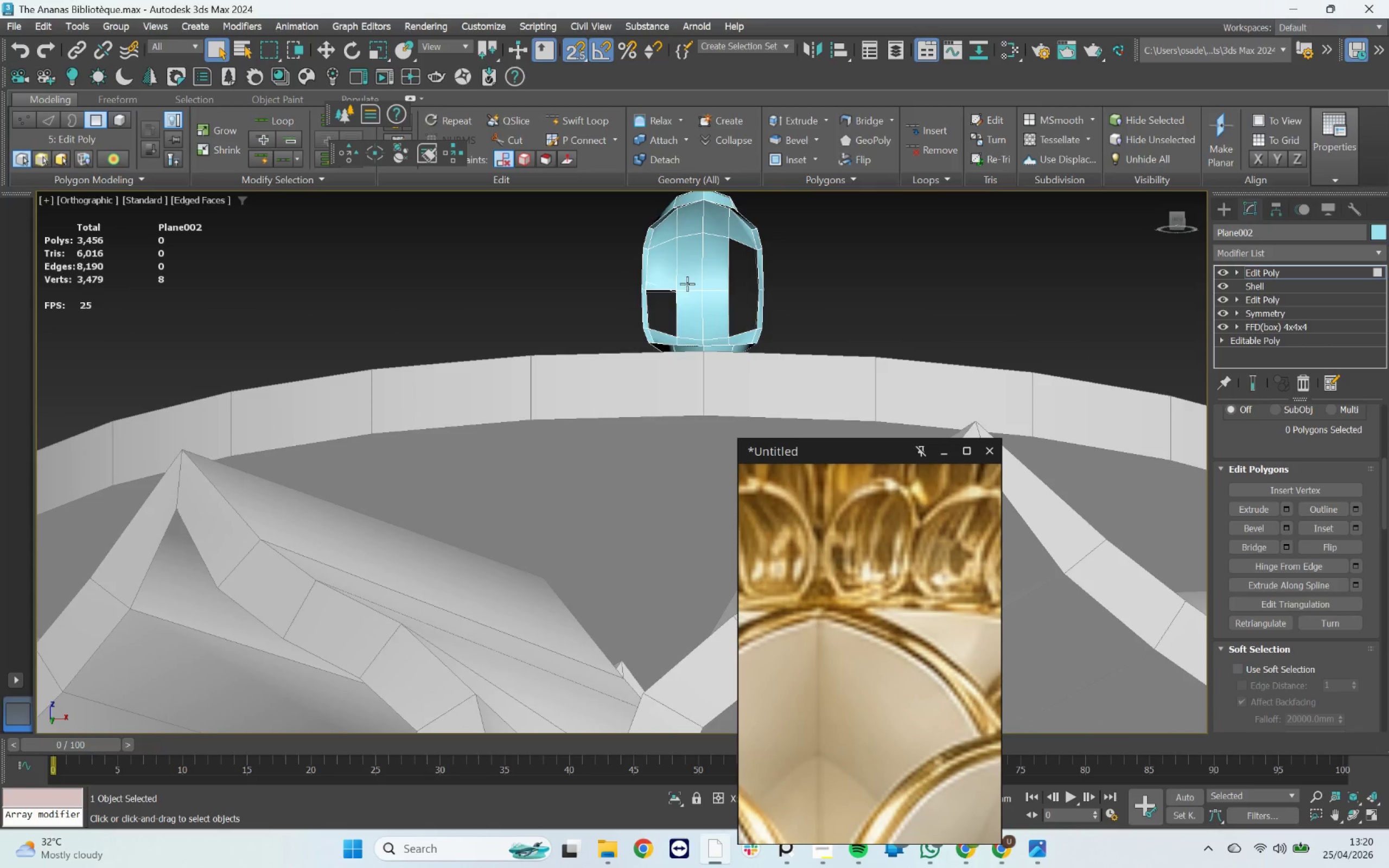 
scroll: coordinate [683, 282], scroll_direction: up, amount: 3.0
 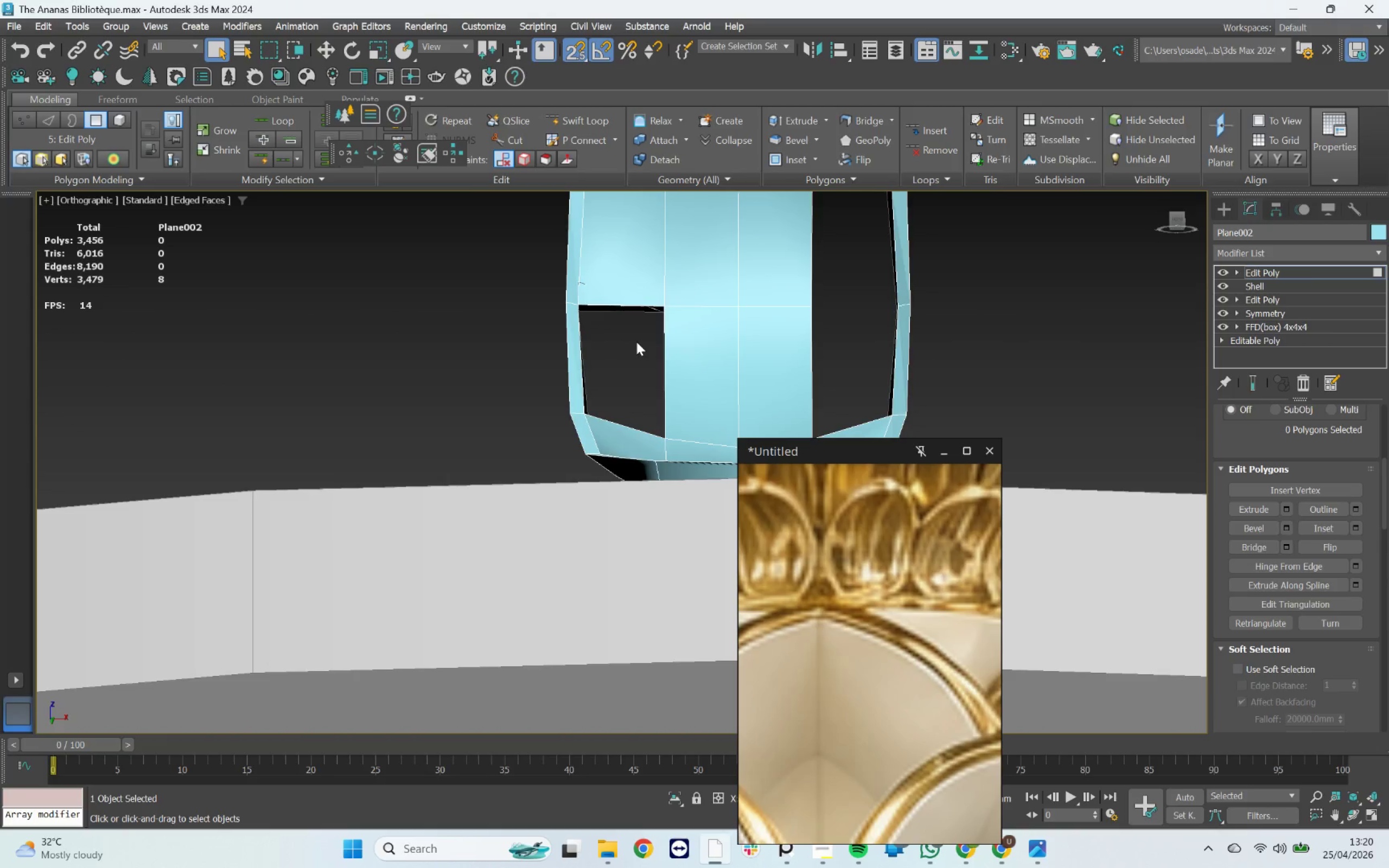 
key(F3)
 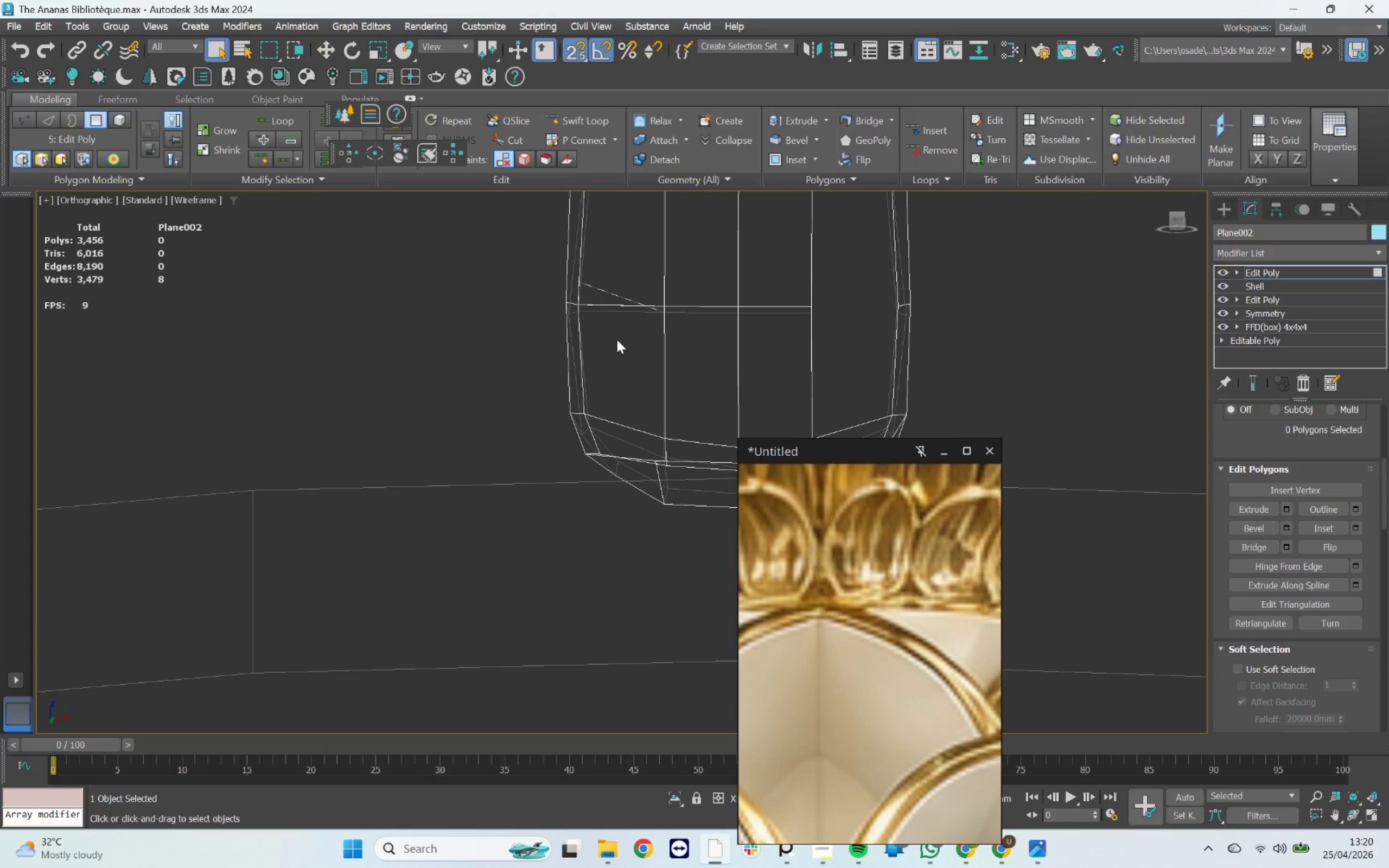 
scroll: coordinate [617, 336], scroll_direction: down, amount: 1.0
 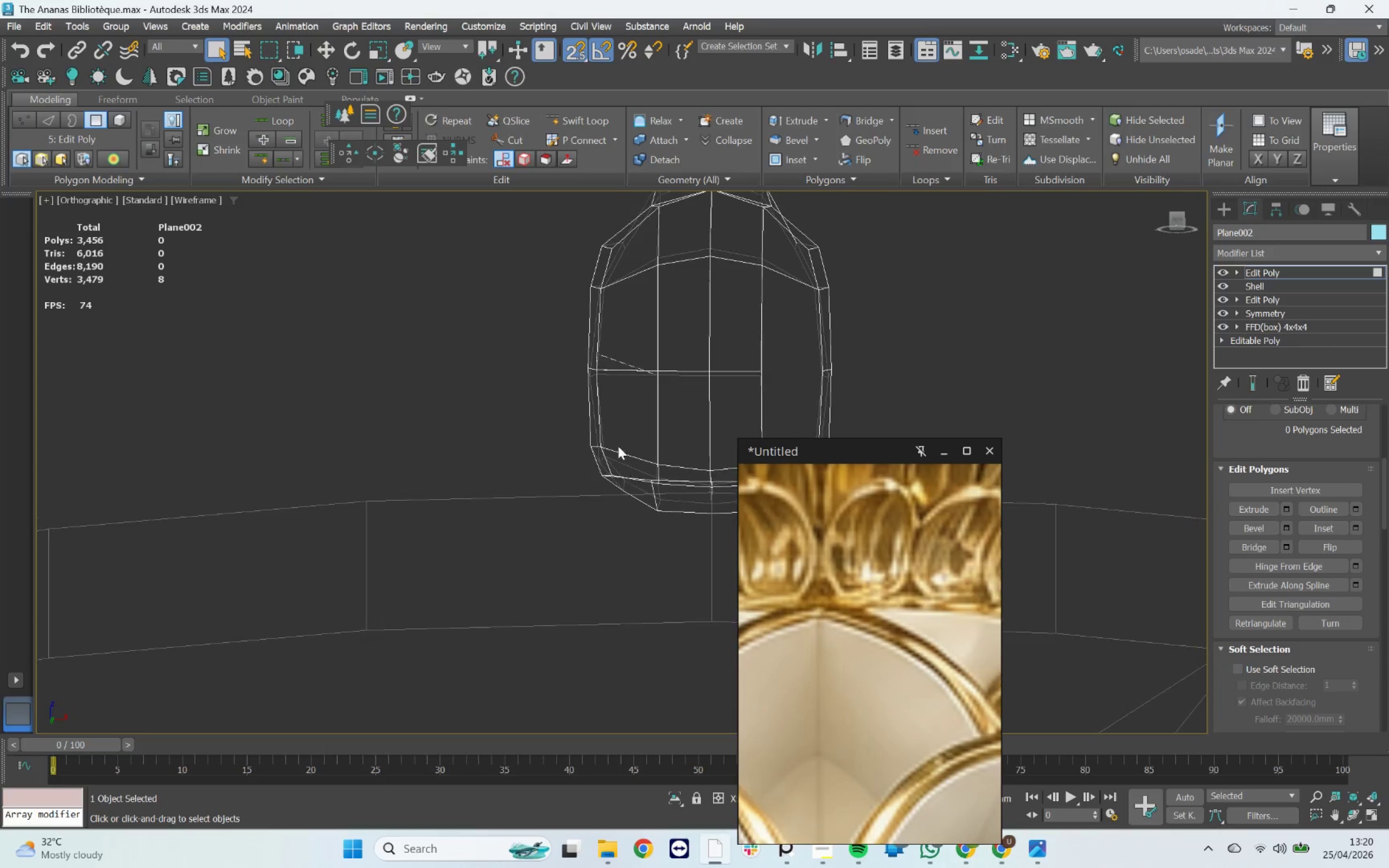 
left_click_drag(start_coordinate=[629, 410], to_coordinate=[614, 335])
 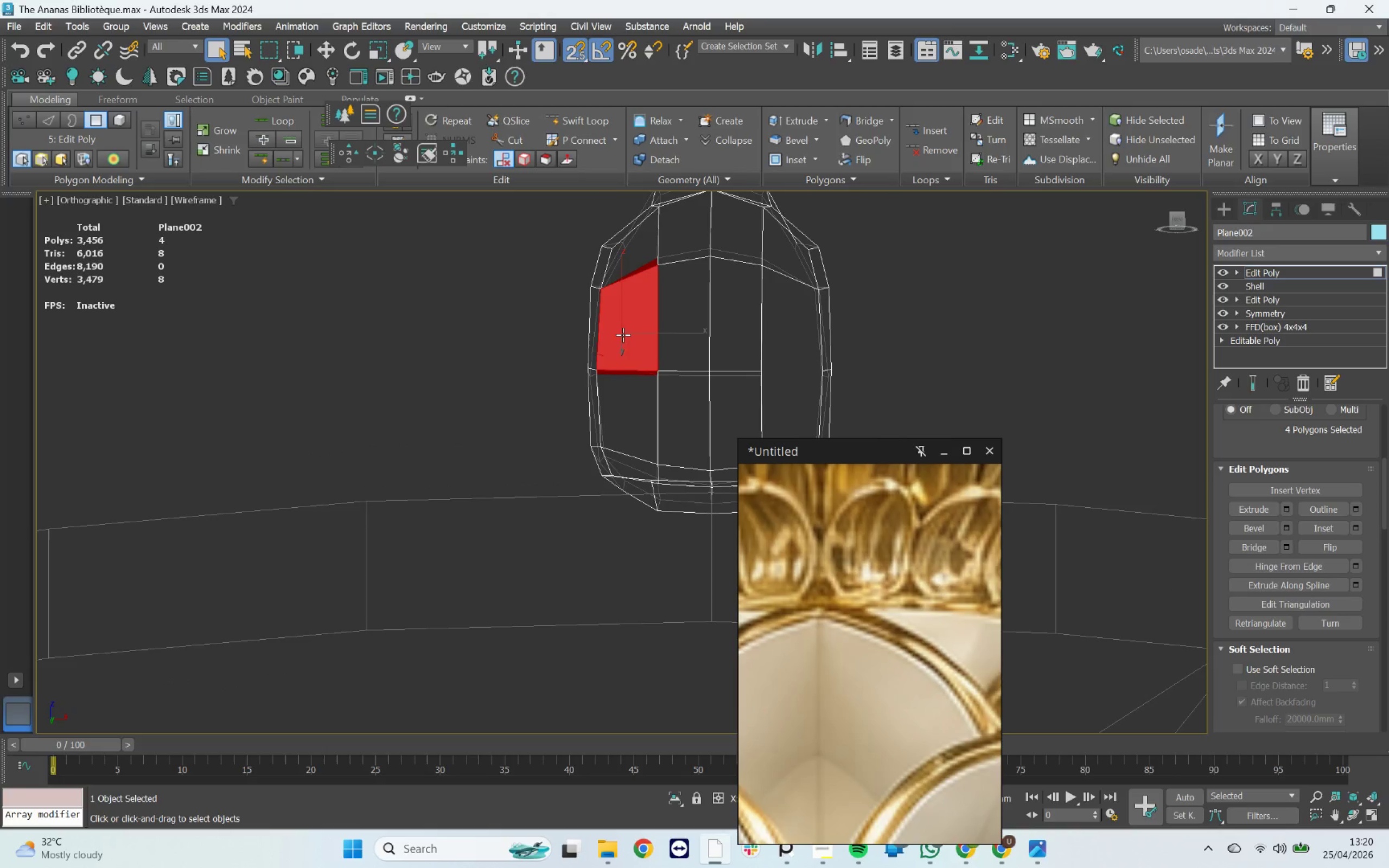 
key(Delete)
 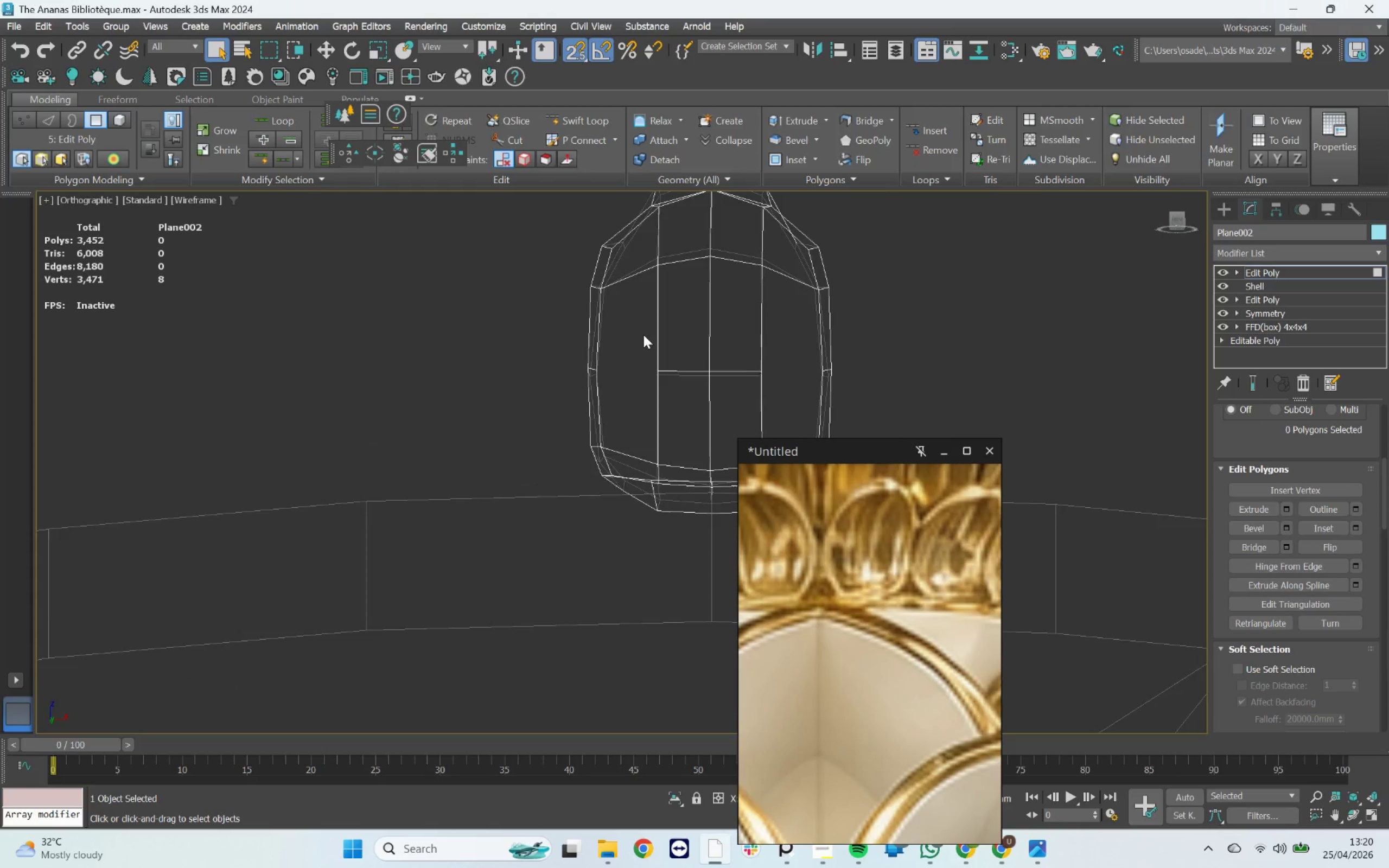 
scroll: coordinate [644, 335], scroll_direction: down, amount: 3.0
 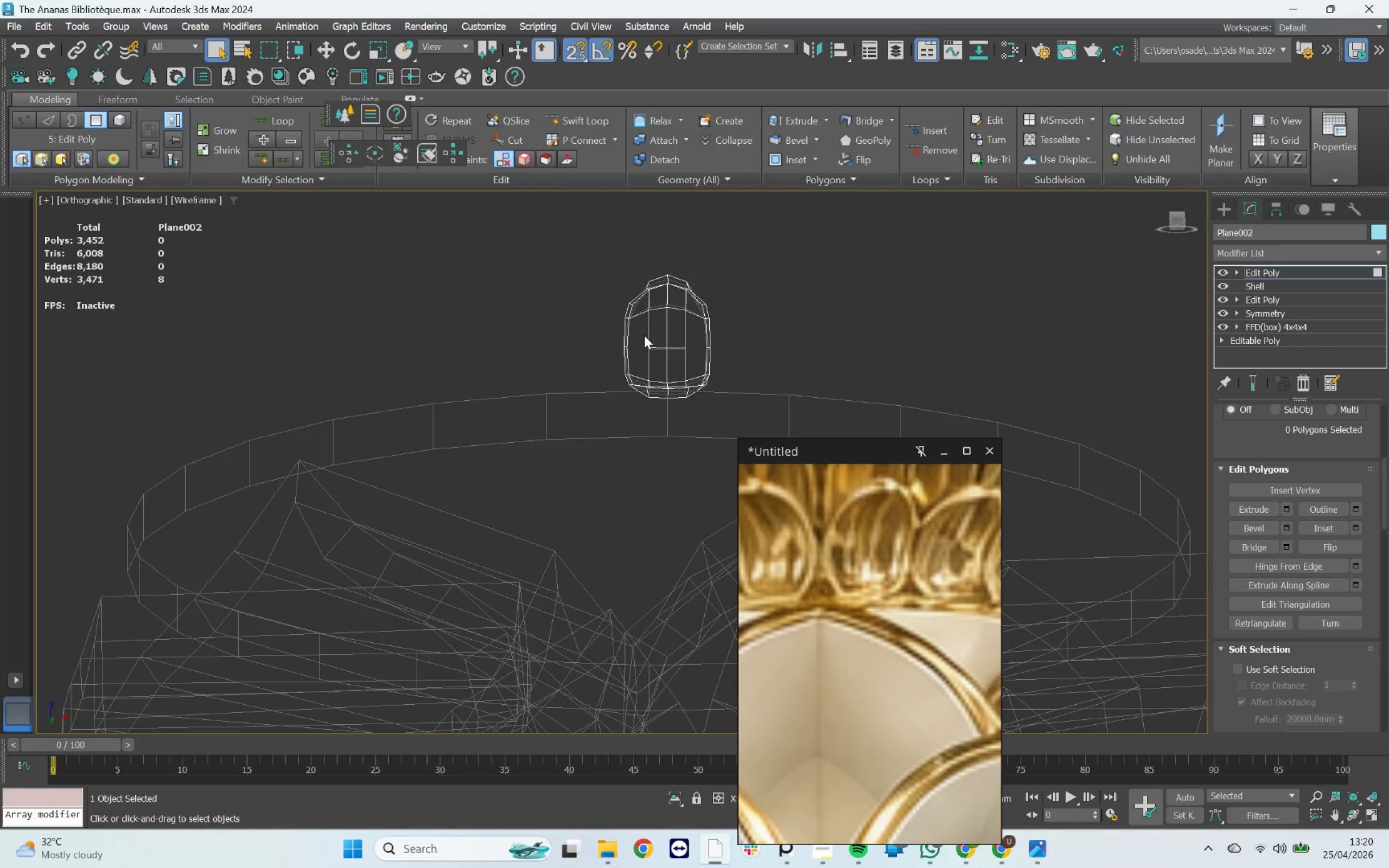 
key(F3)
 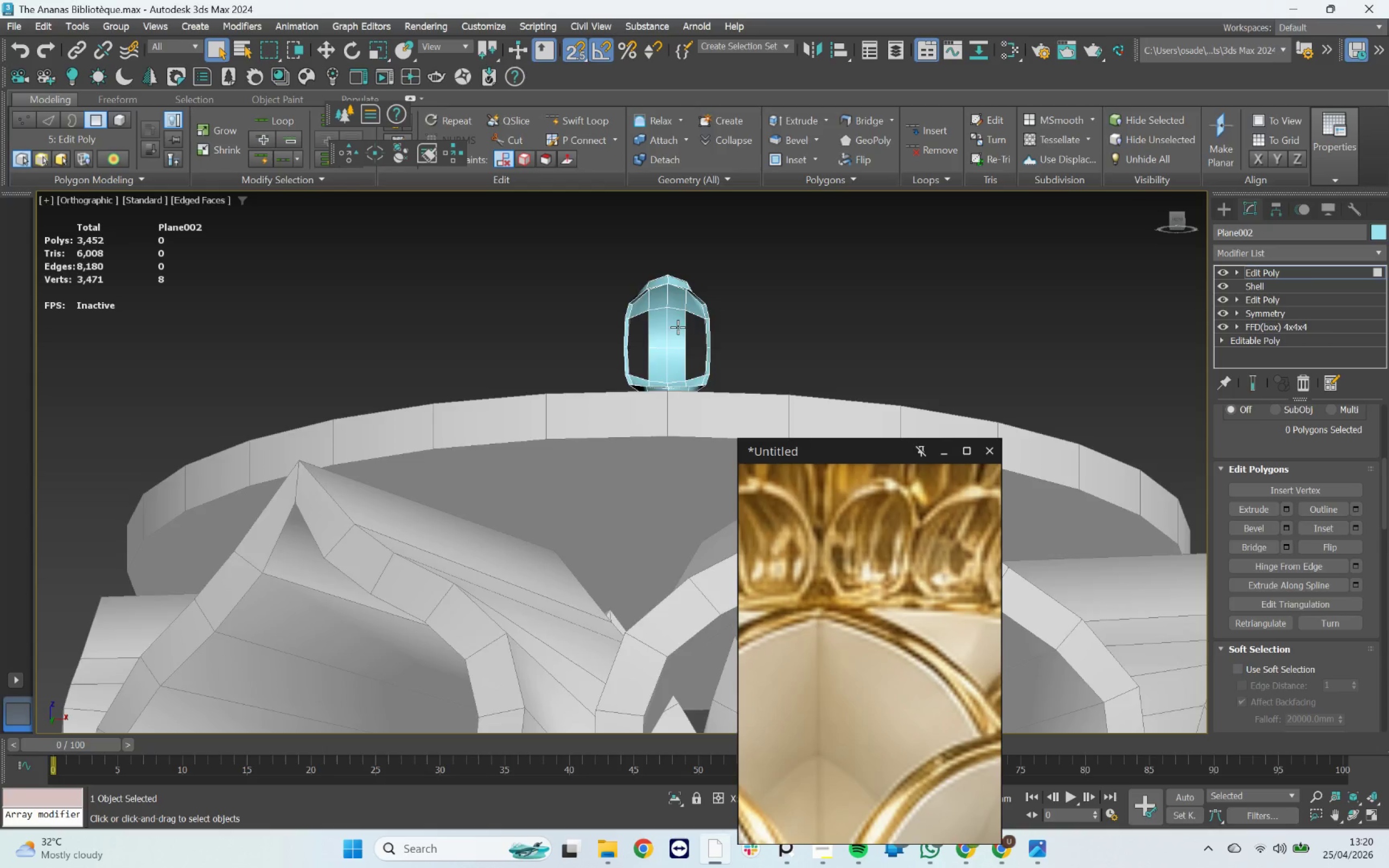 
scroll: coordinate [684, 321], scroll_direction: up, amount: 3.0
 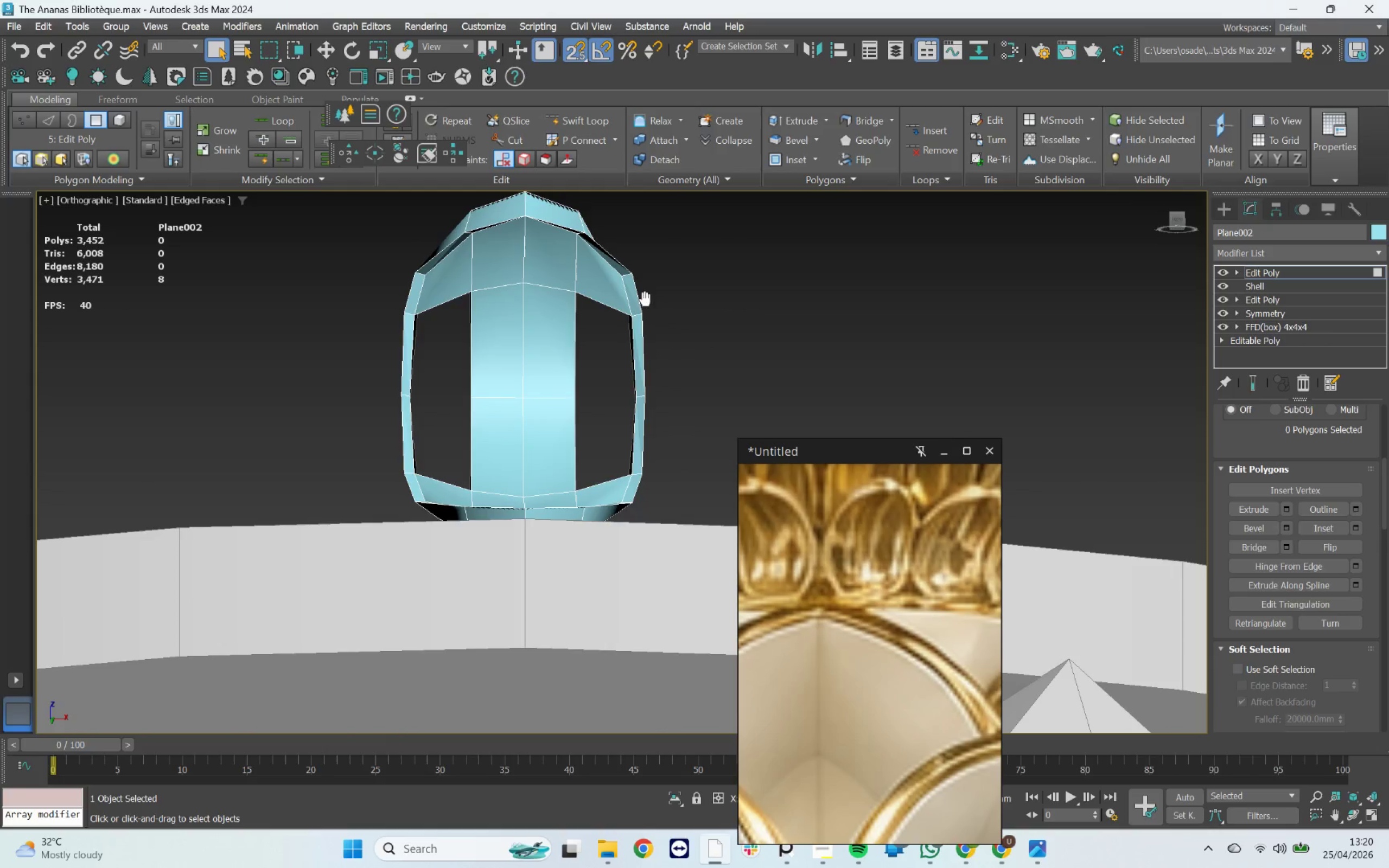 
hold_key(key=AltLeft, duration=1.8)
 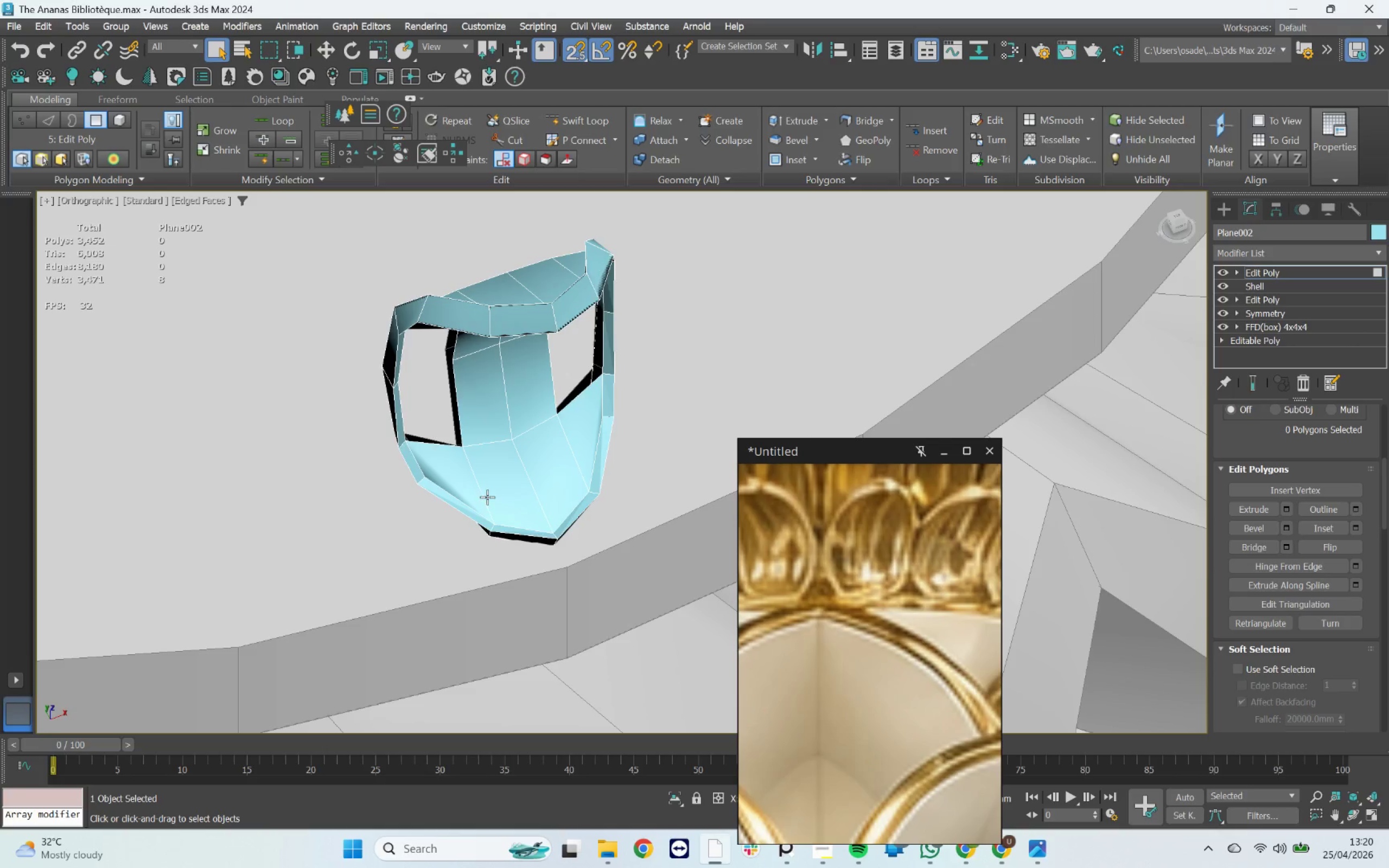 
scroll: coordinate [458, 478], scroll_direction: up, amount: 2.0
 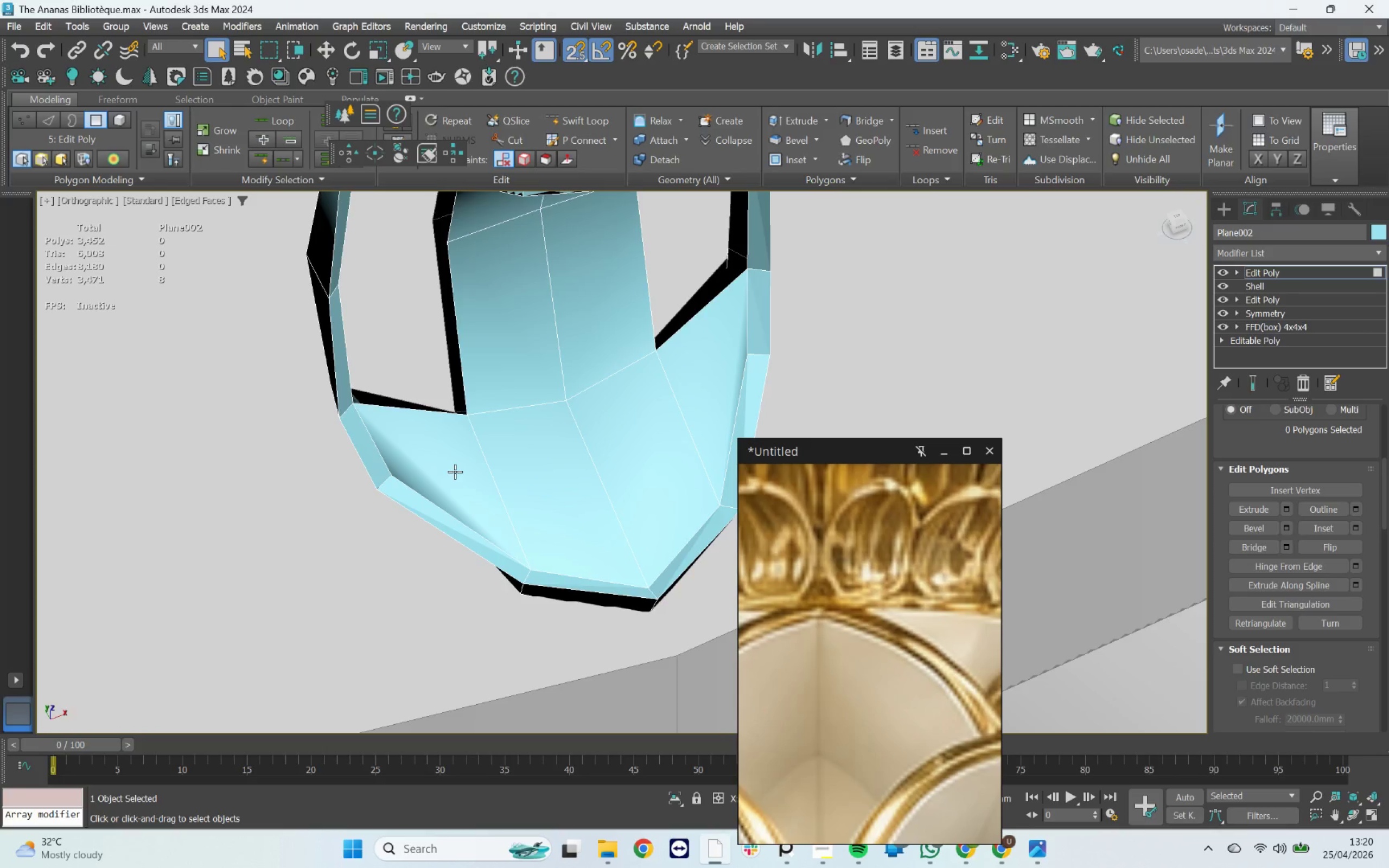 
key(3)
 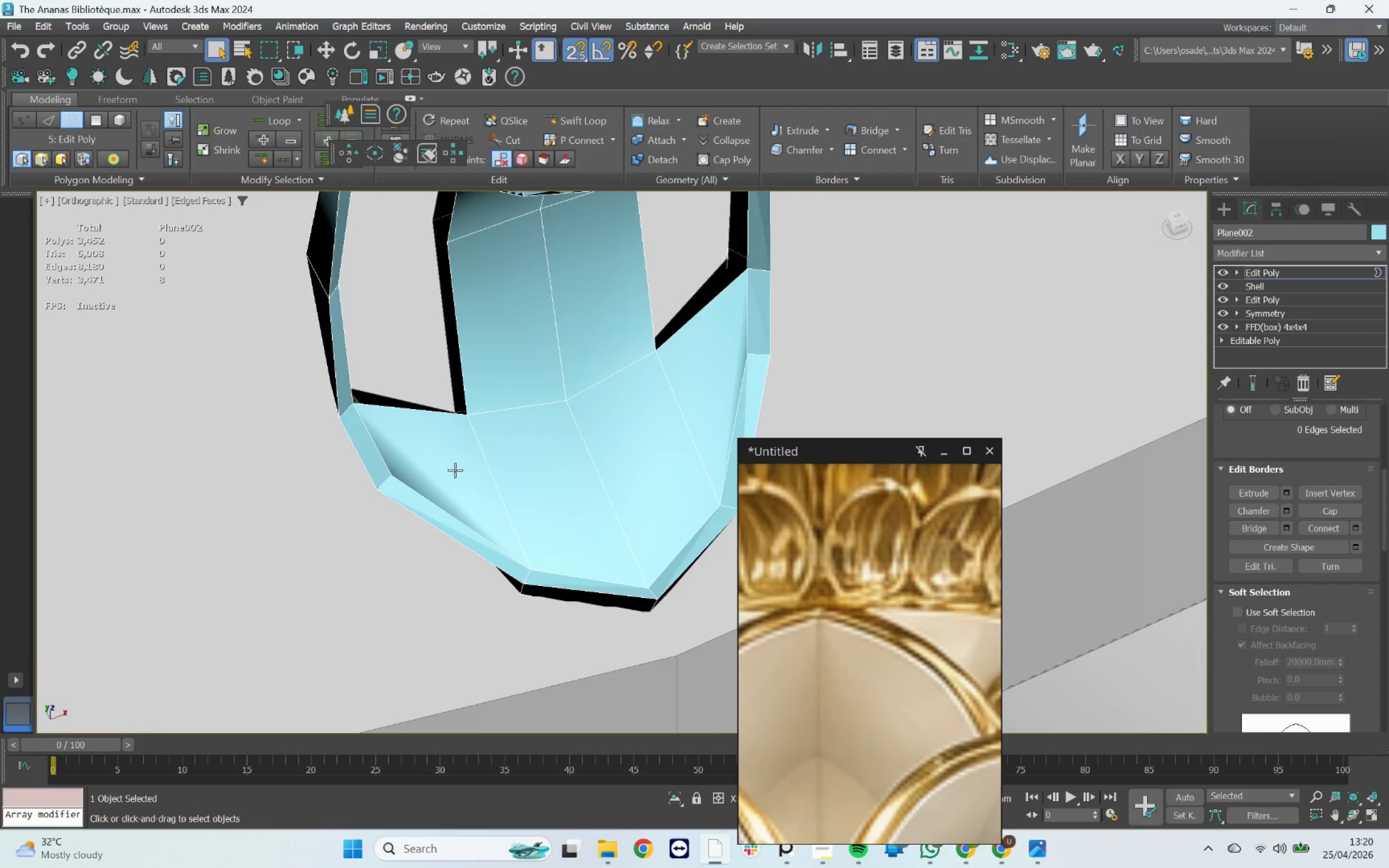 
left_click_drag(start_coordinate=[680, 195], to_coordinate=[269, 517])
 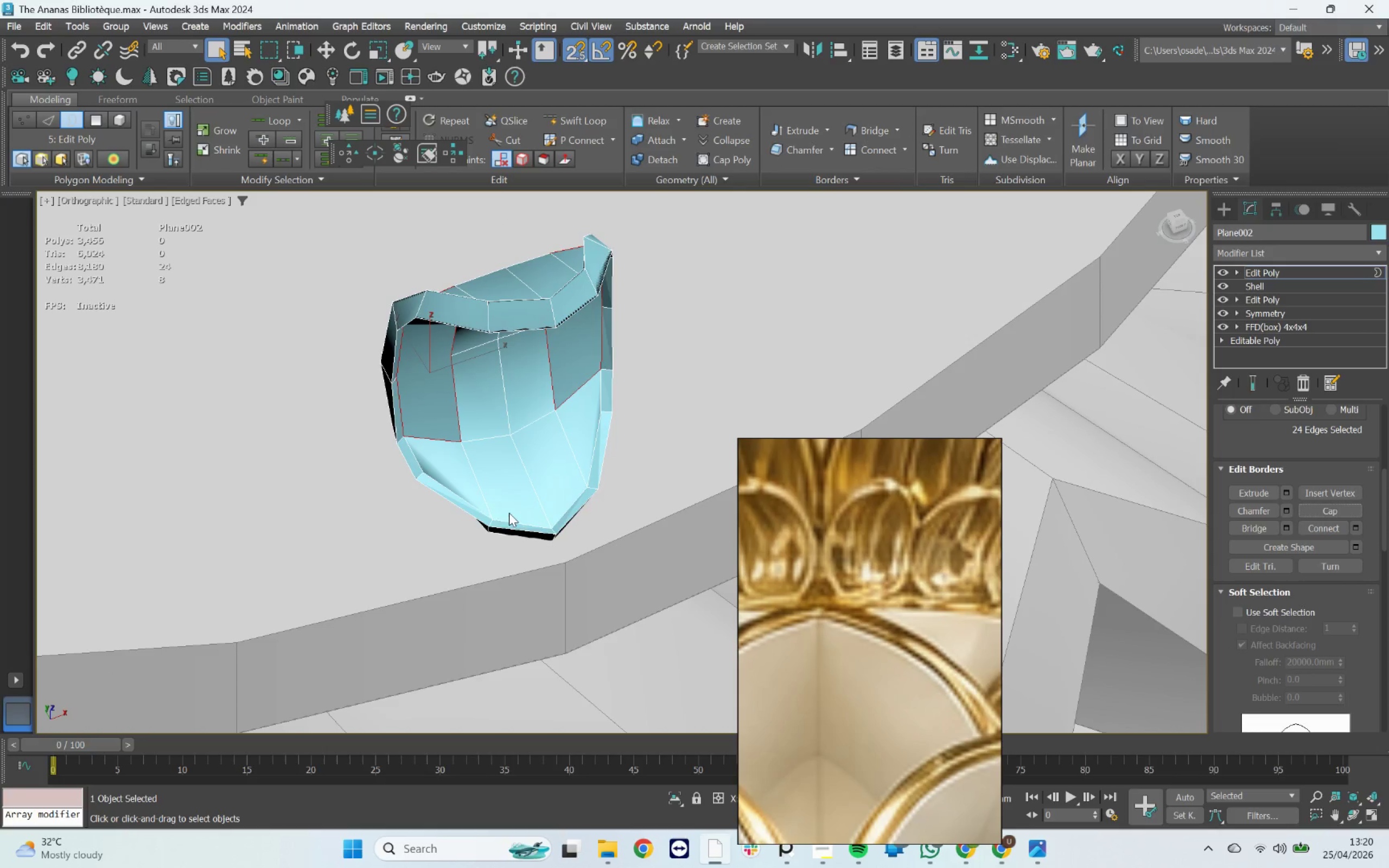 
scroll: coordinate [455, 469], scroll_direction: down, amount: 2.0
 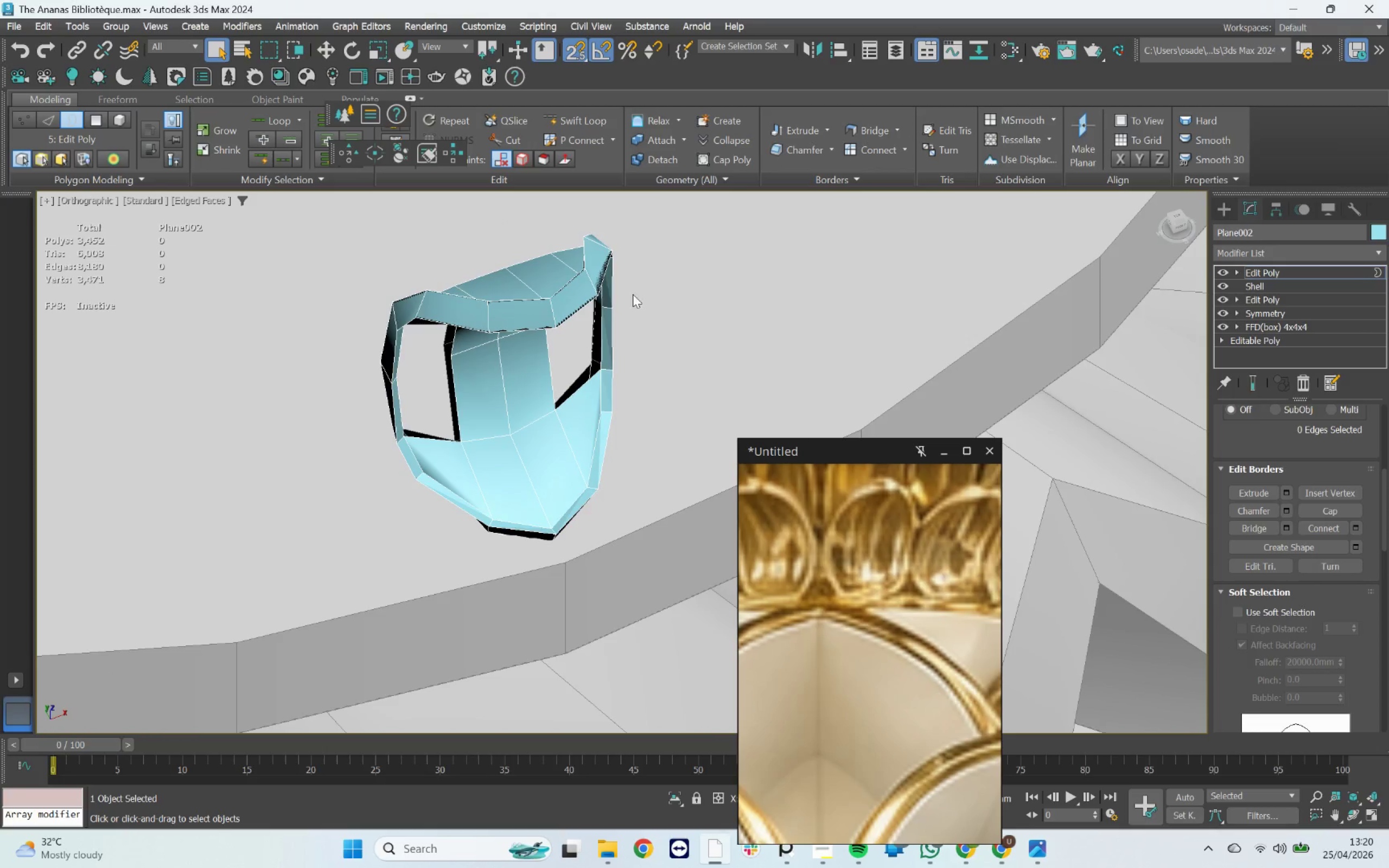 
hold_key(key=AltLeft, duration=0.59)
 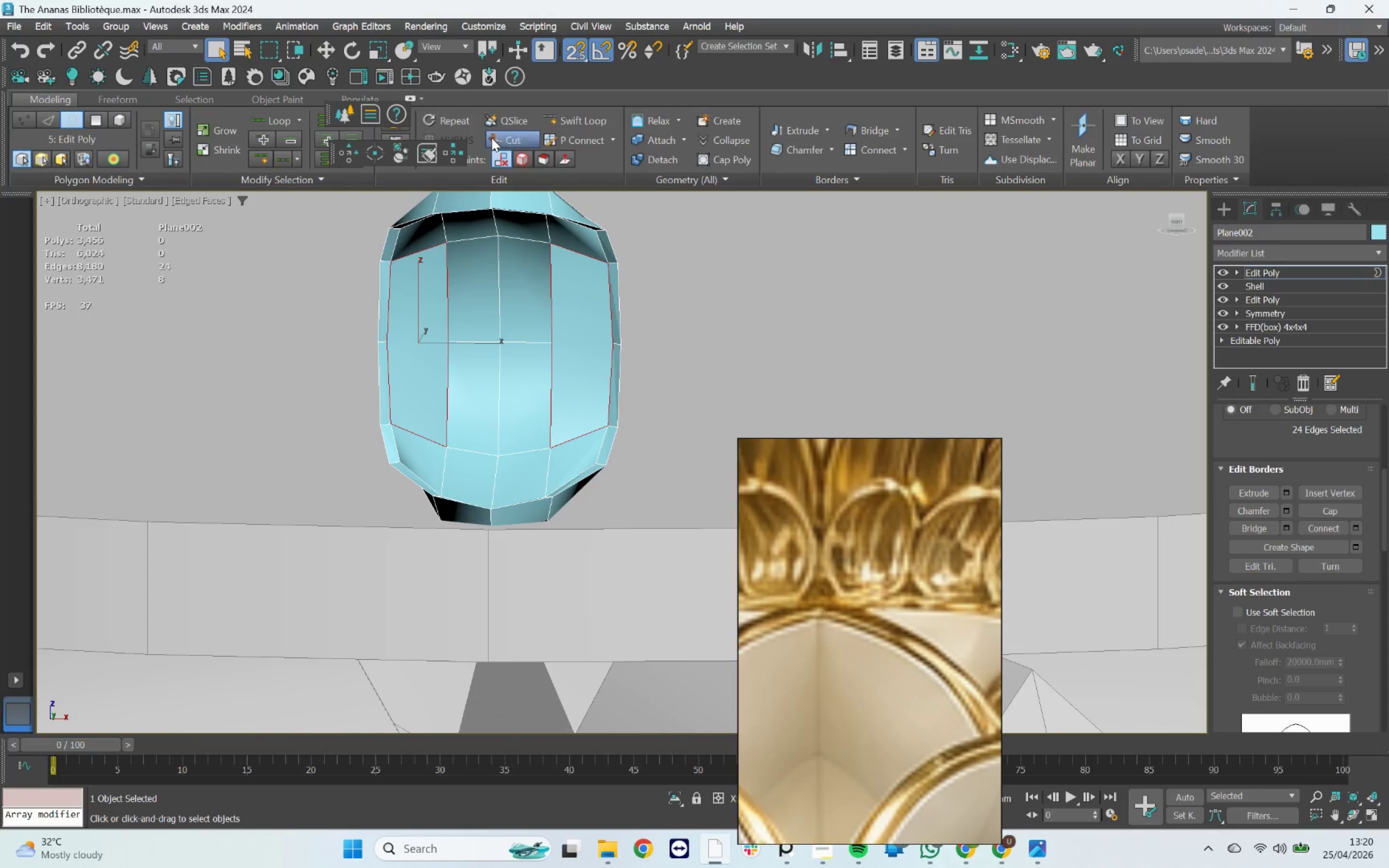 
scroll: coordinate [405, 352], scroll_direction: up, amount: 3.0
 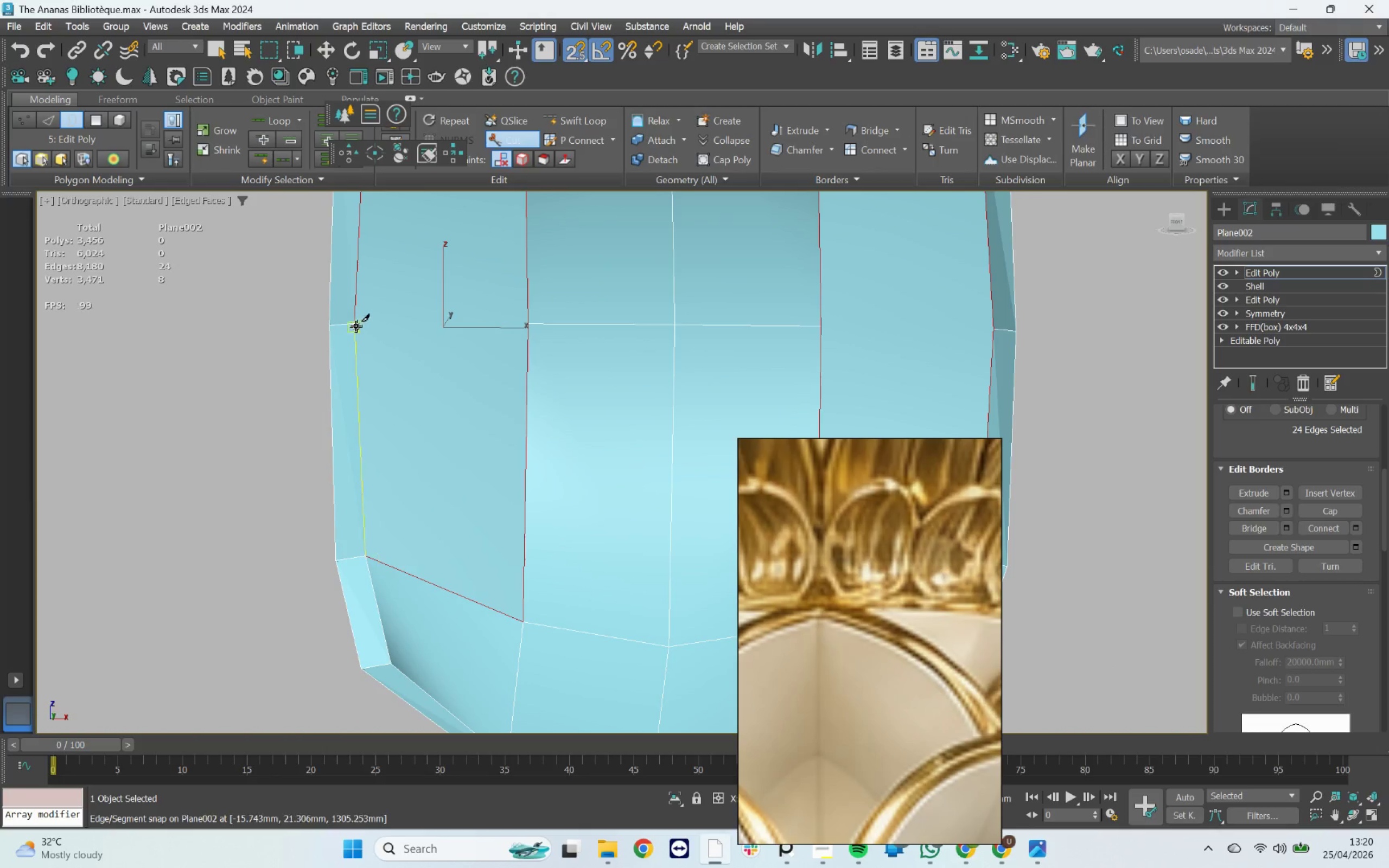 
left_click([353, 323])
 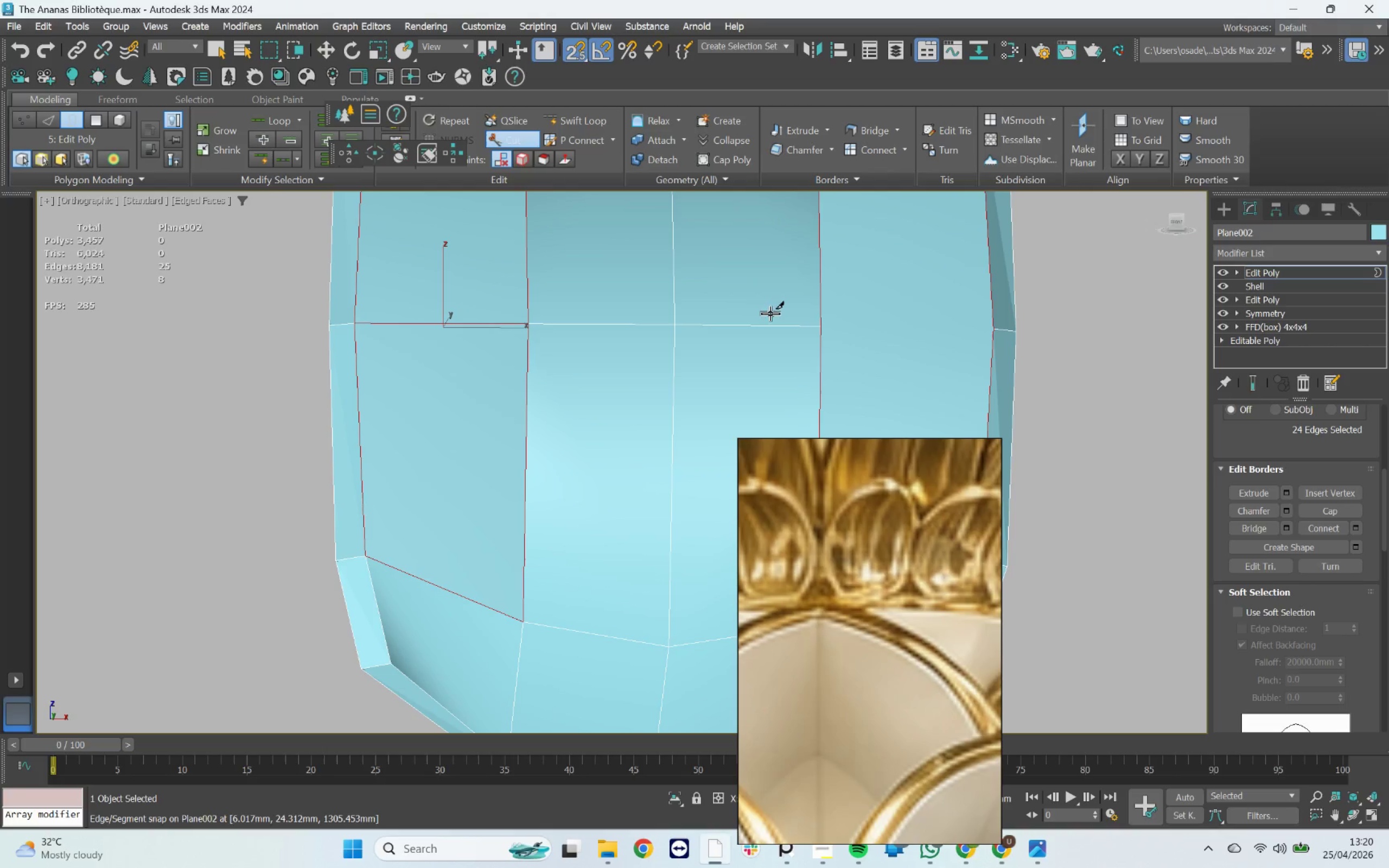 
left_click_drag(start_coordinate=[824, 324], to_coordinate=[832, 324])
 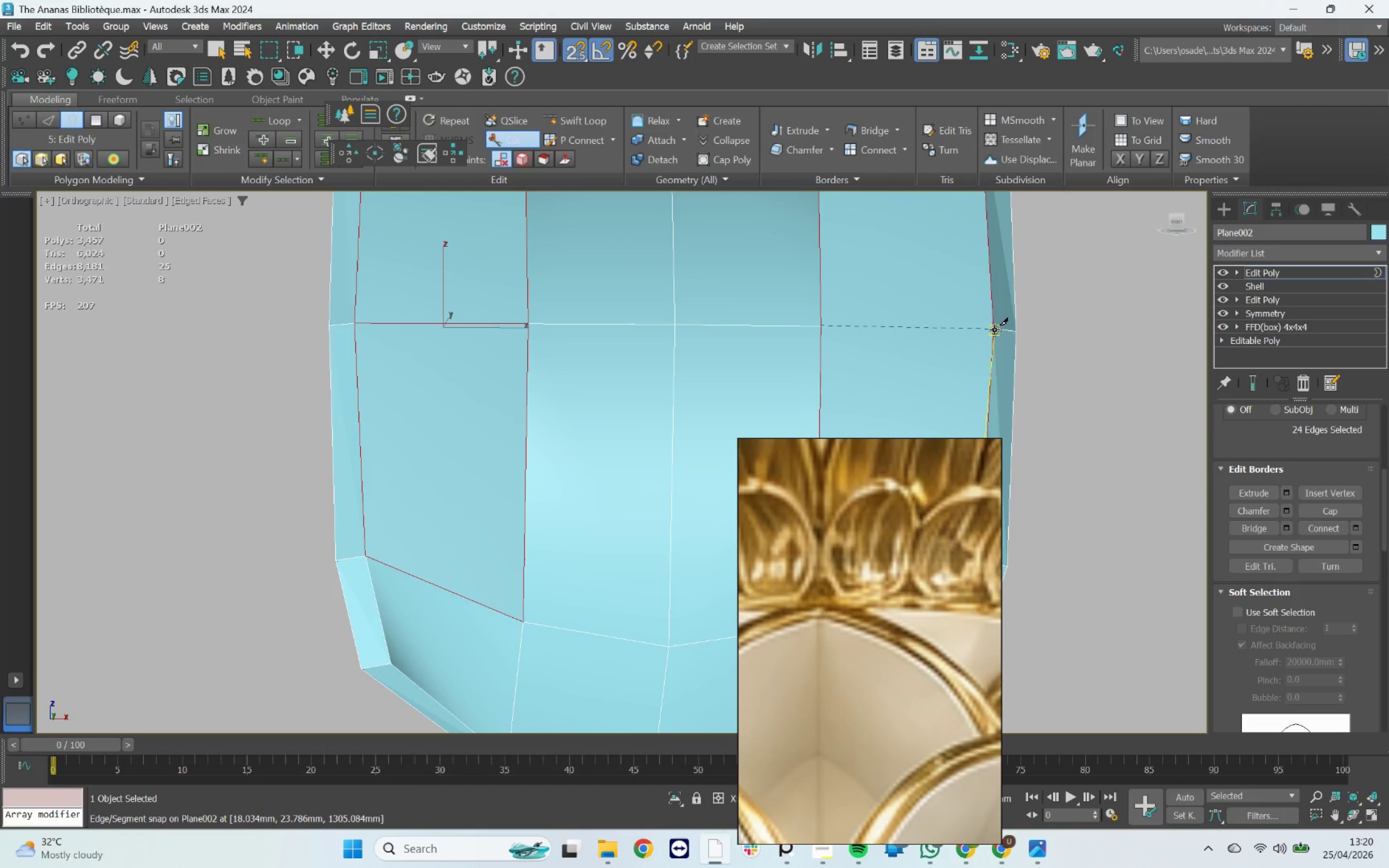 
right_click([862, 275])
 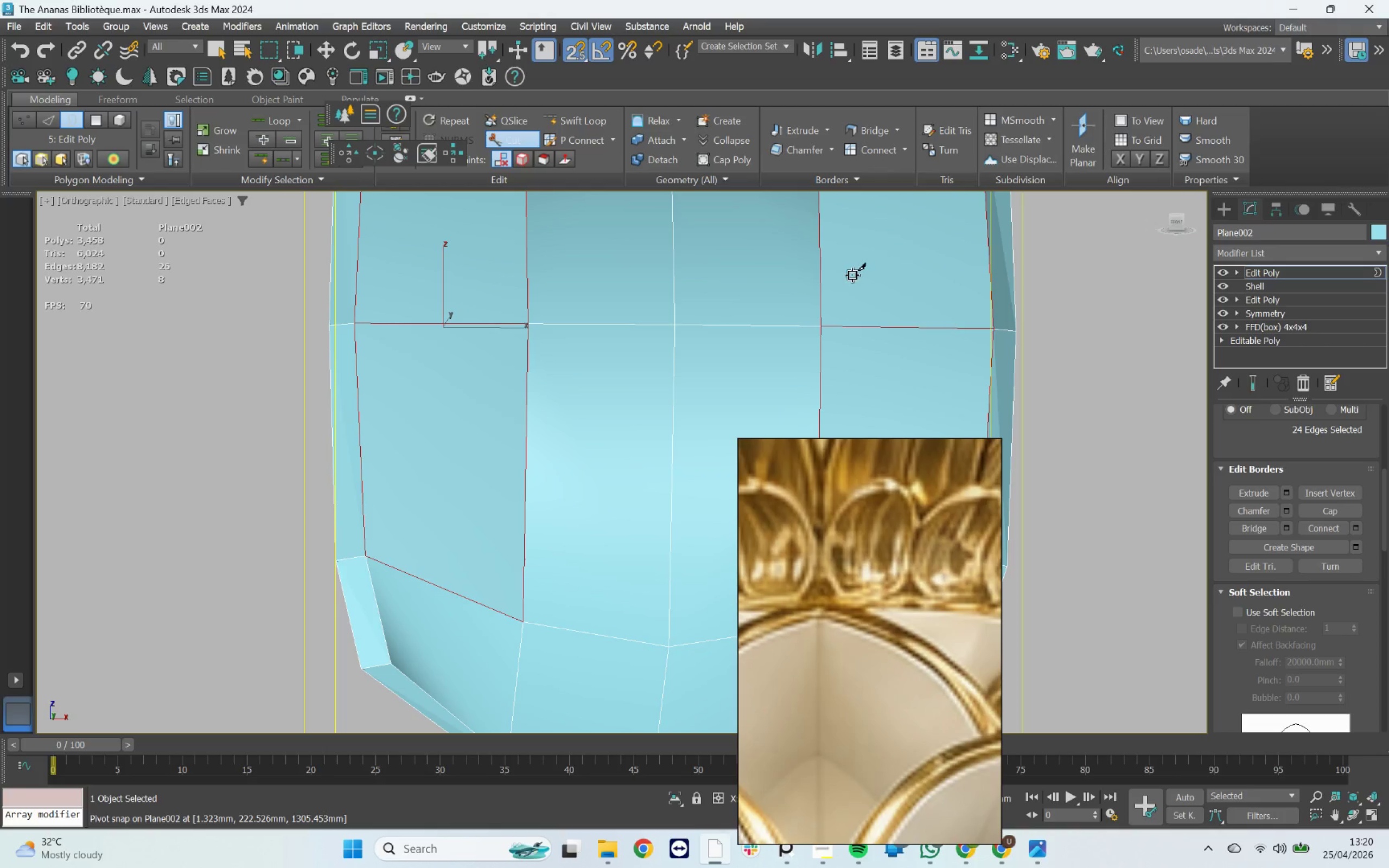 
scroll: coordinate [852, 275], scroll_direction: down, amount: 5.0
 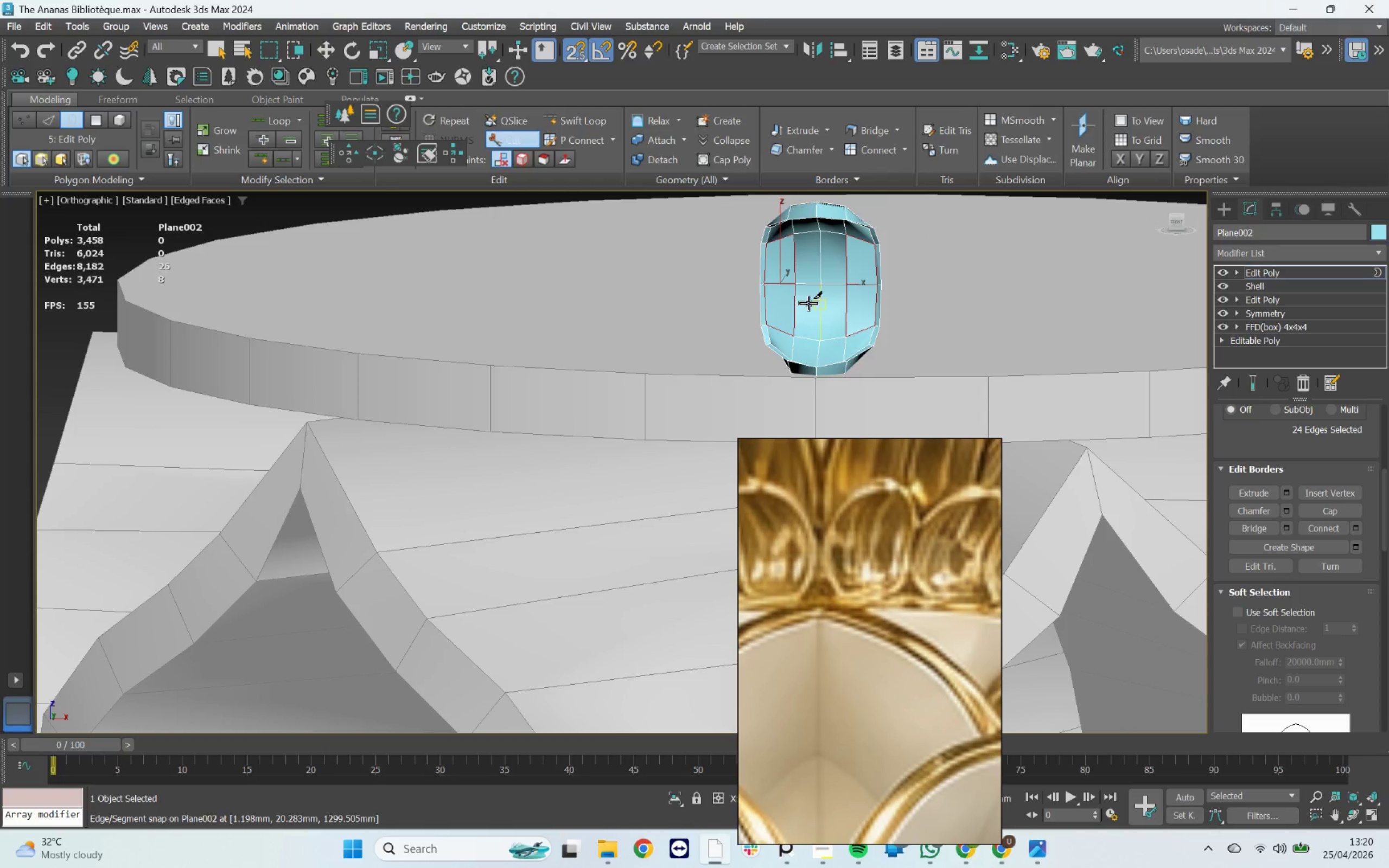 
hold_key(key=AltLeft, duration=1.01)
 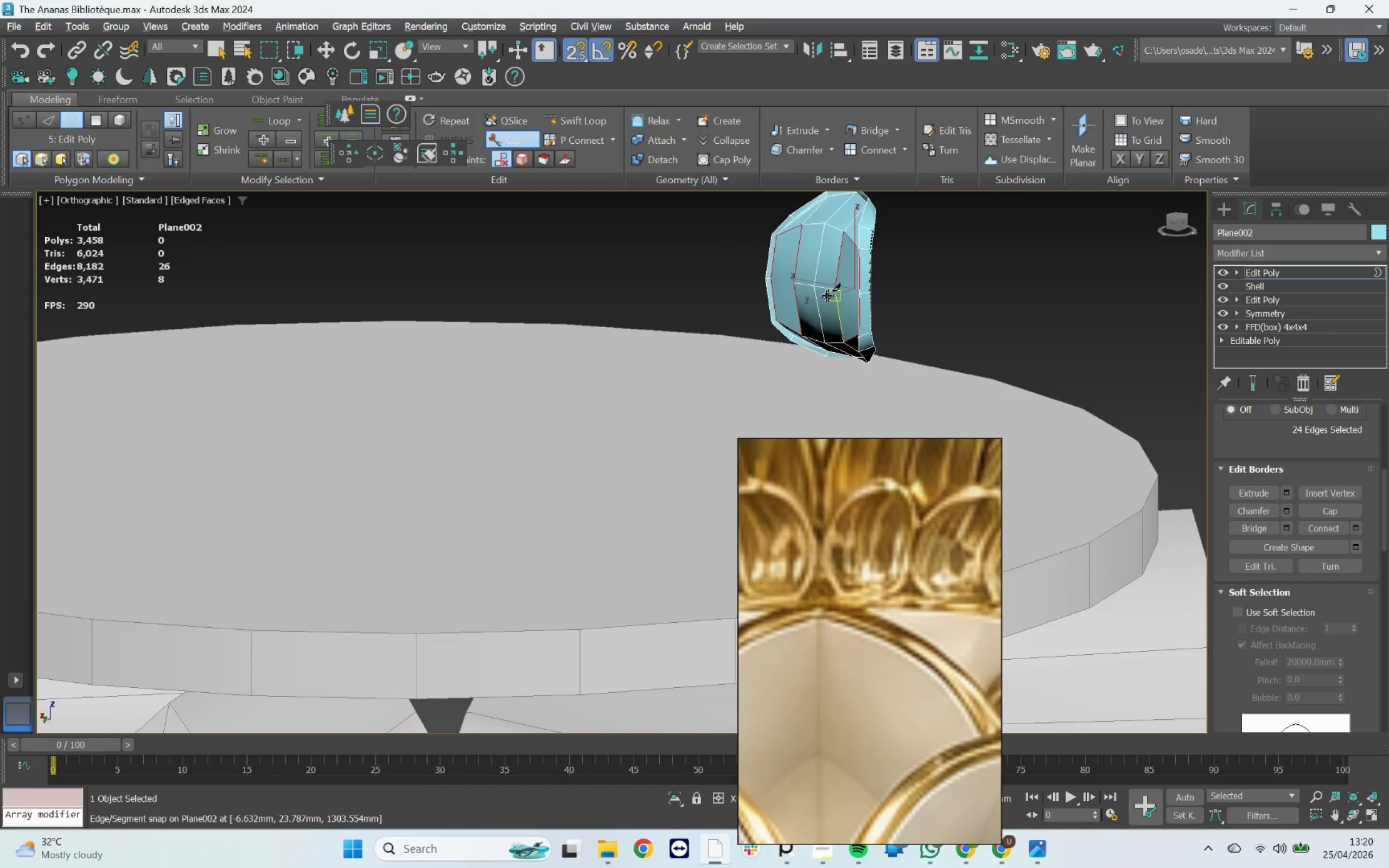 
scroll: coordinate [827, 292], scroll_direction: up, amount: 4.0
 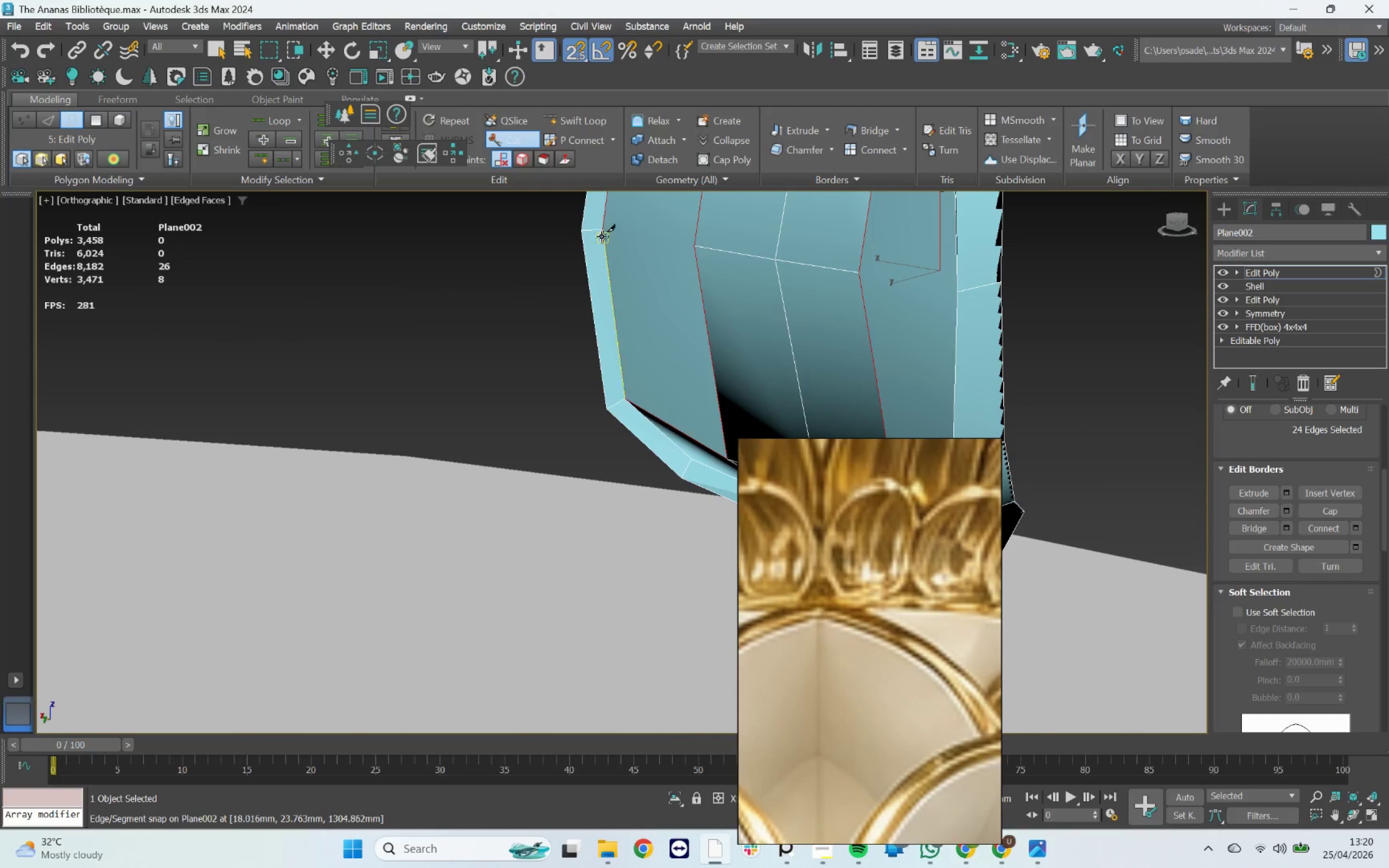 
left_click([598, 232])
 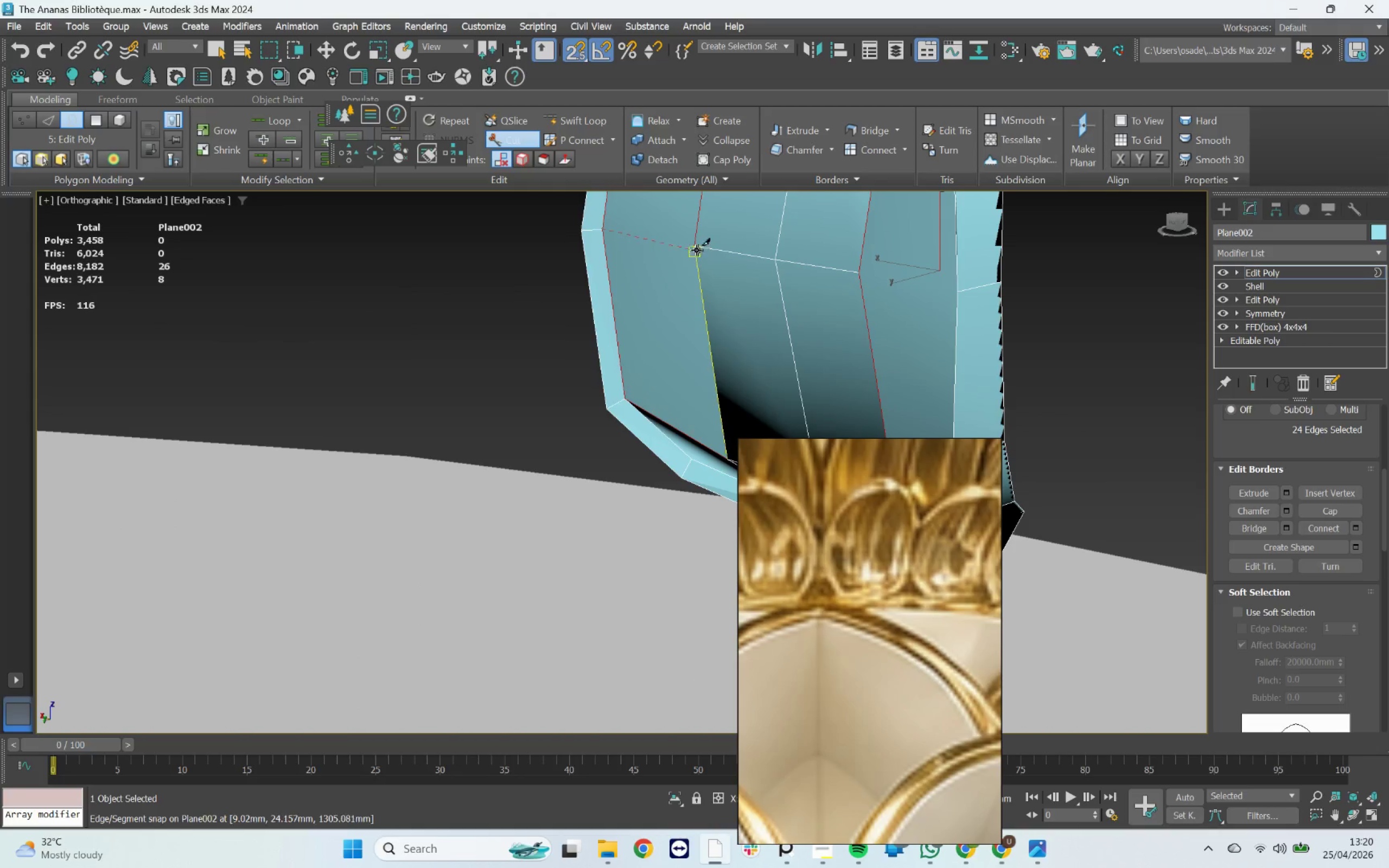 
left_click([698, 245])
 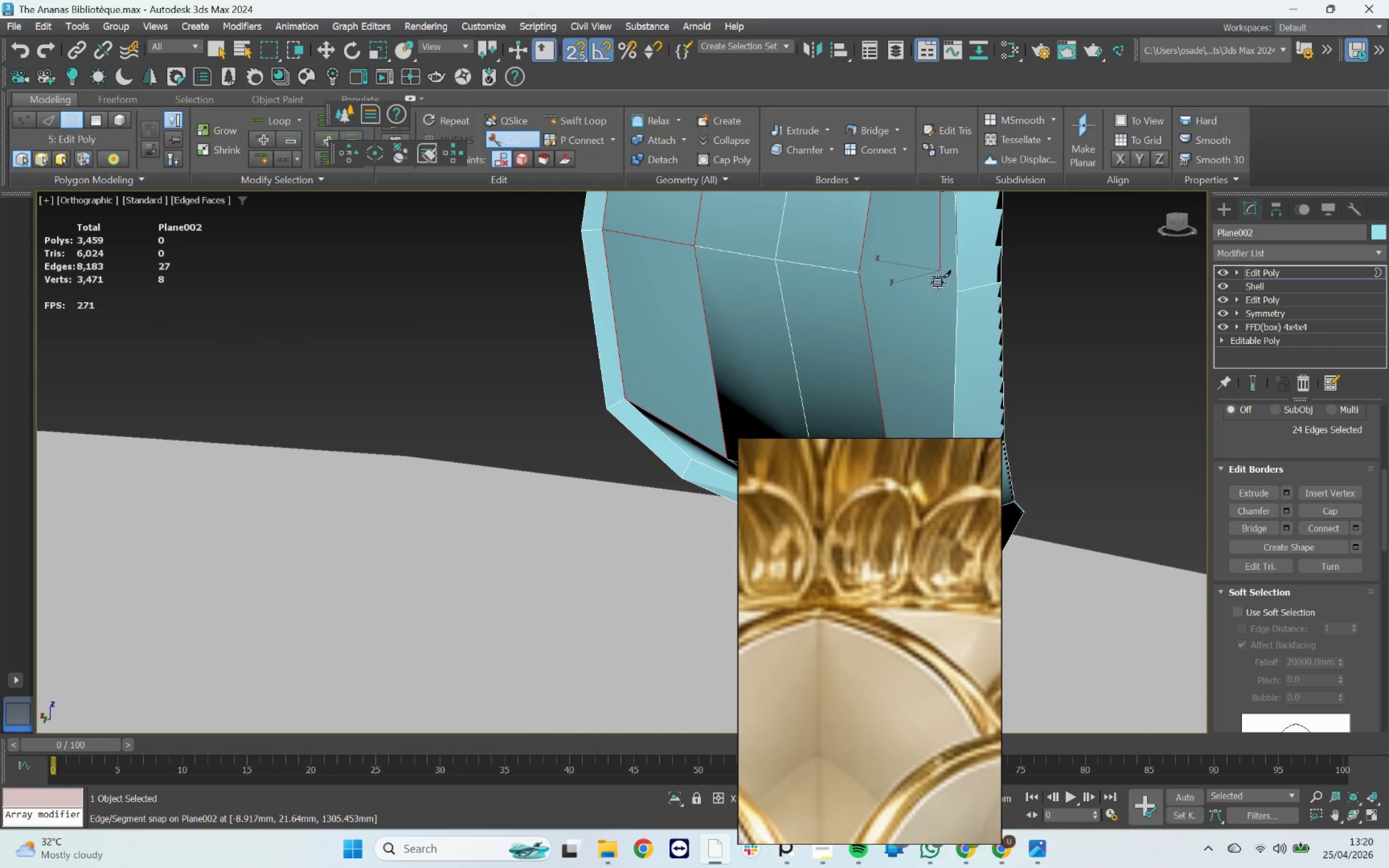 
hold_key(key=AltLeft, duration=0.46)
 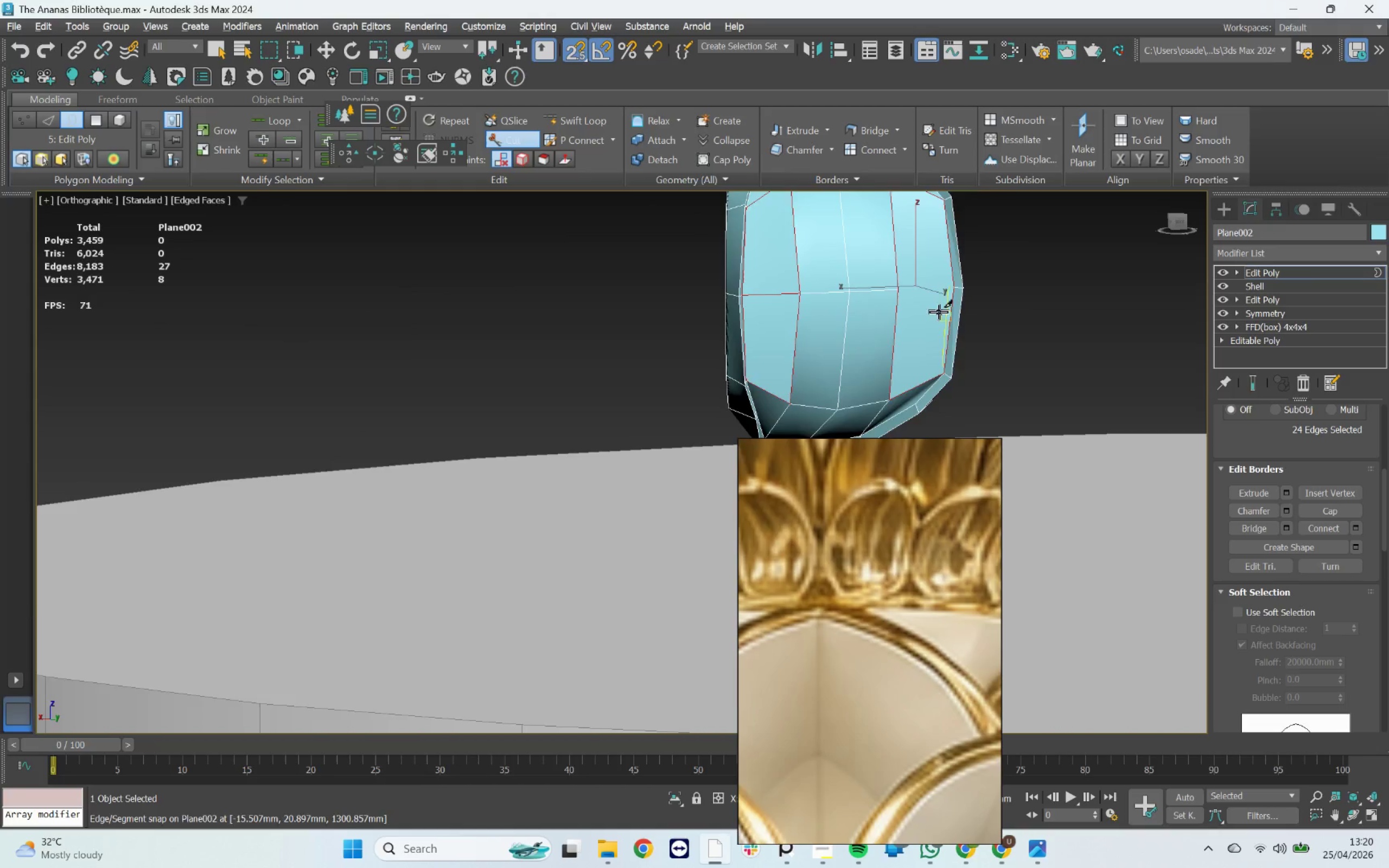 
scroll: coordinate [881, 327], scroll_direction: down, amount: 2.0
 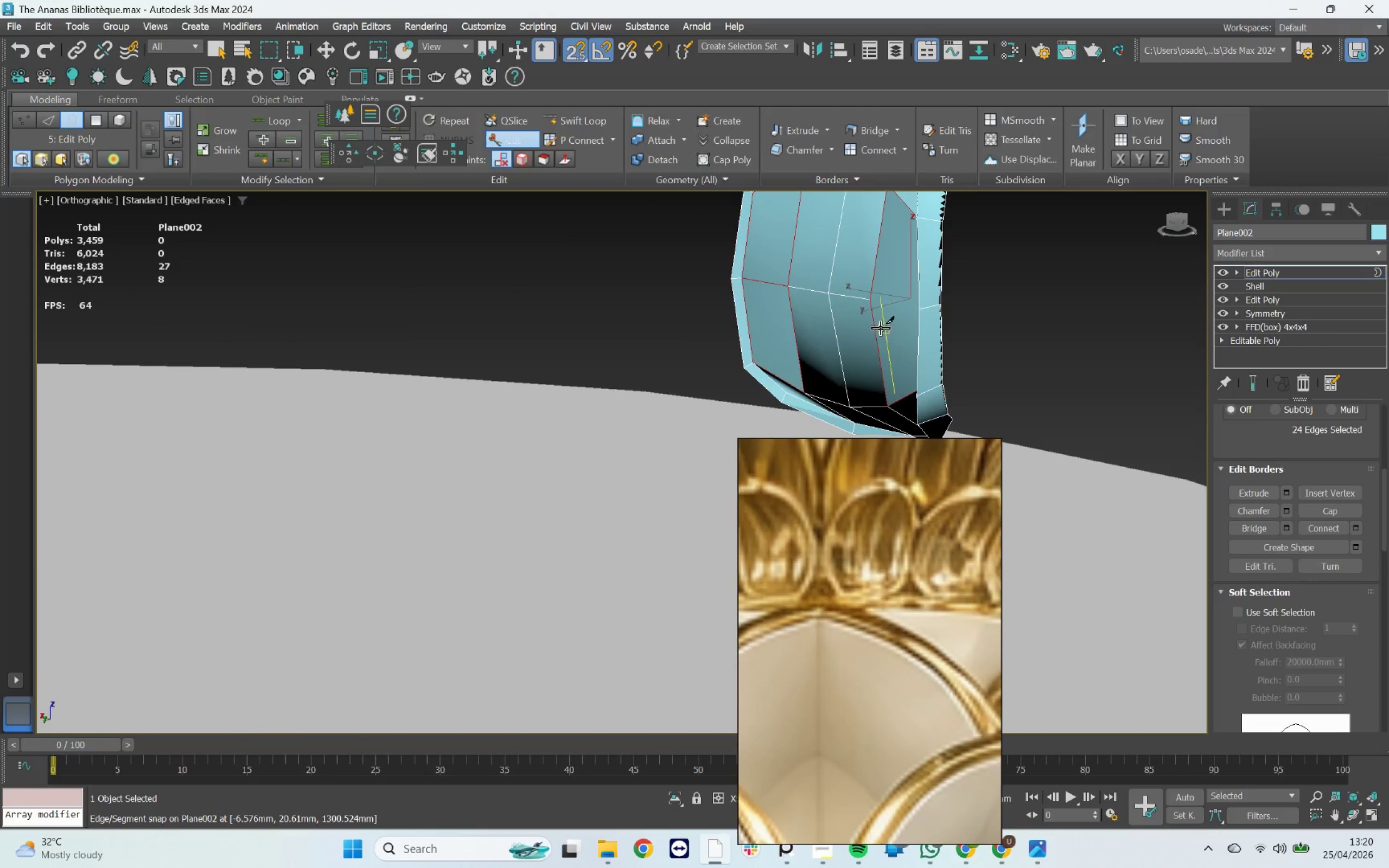 
scroll: coordinate [946, 295], scroll_direction: up, amount: 3.0
 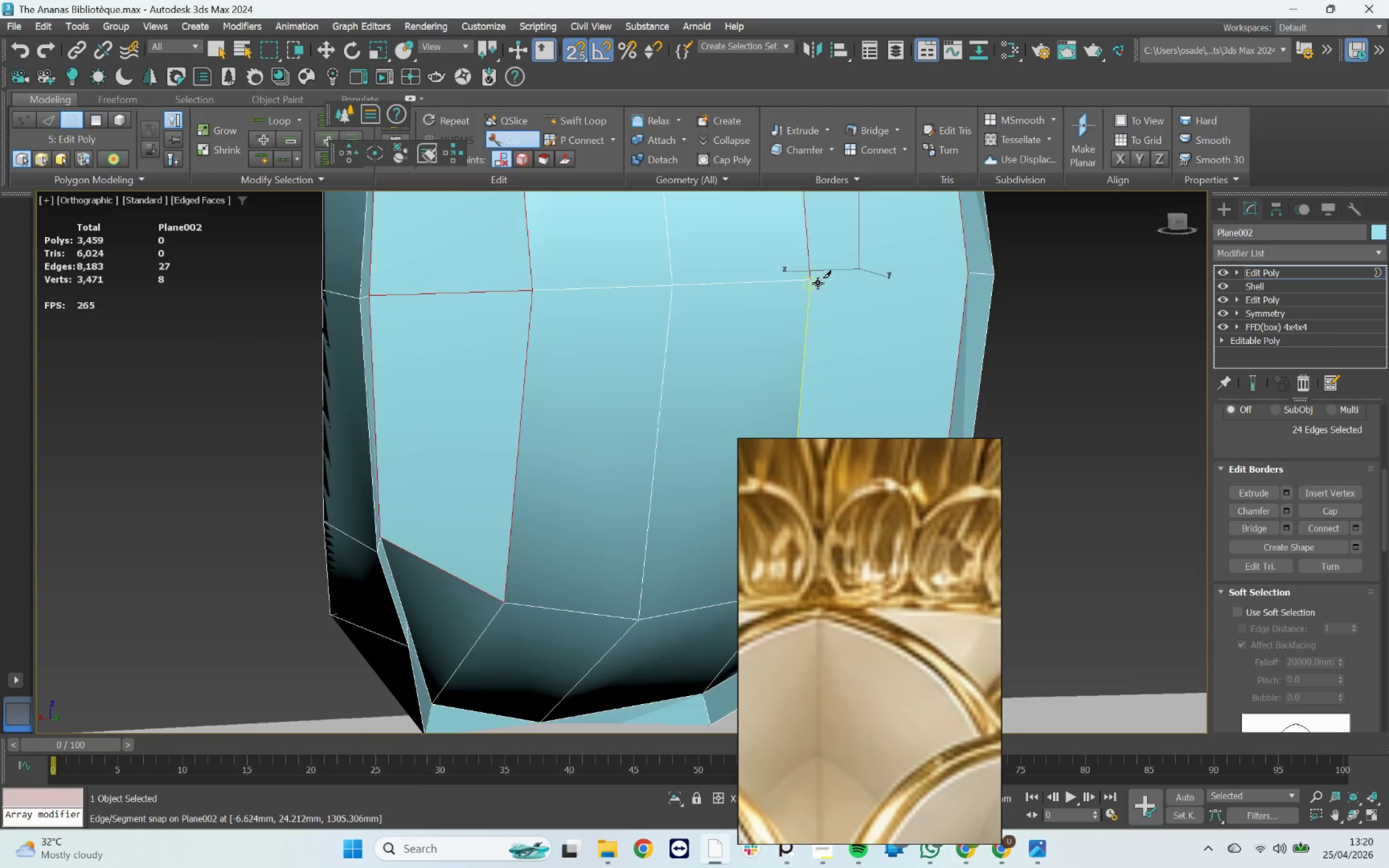 
left_click([815, 281])
 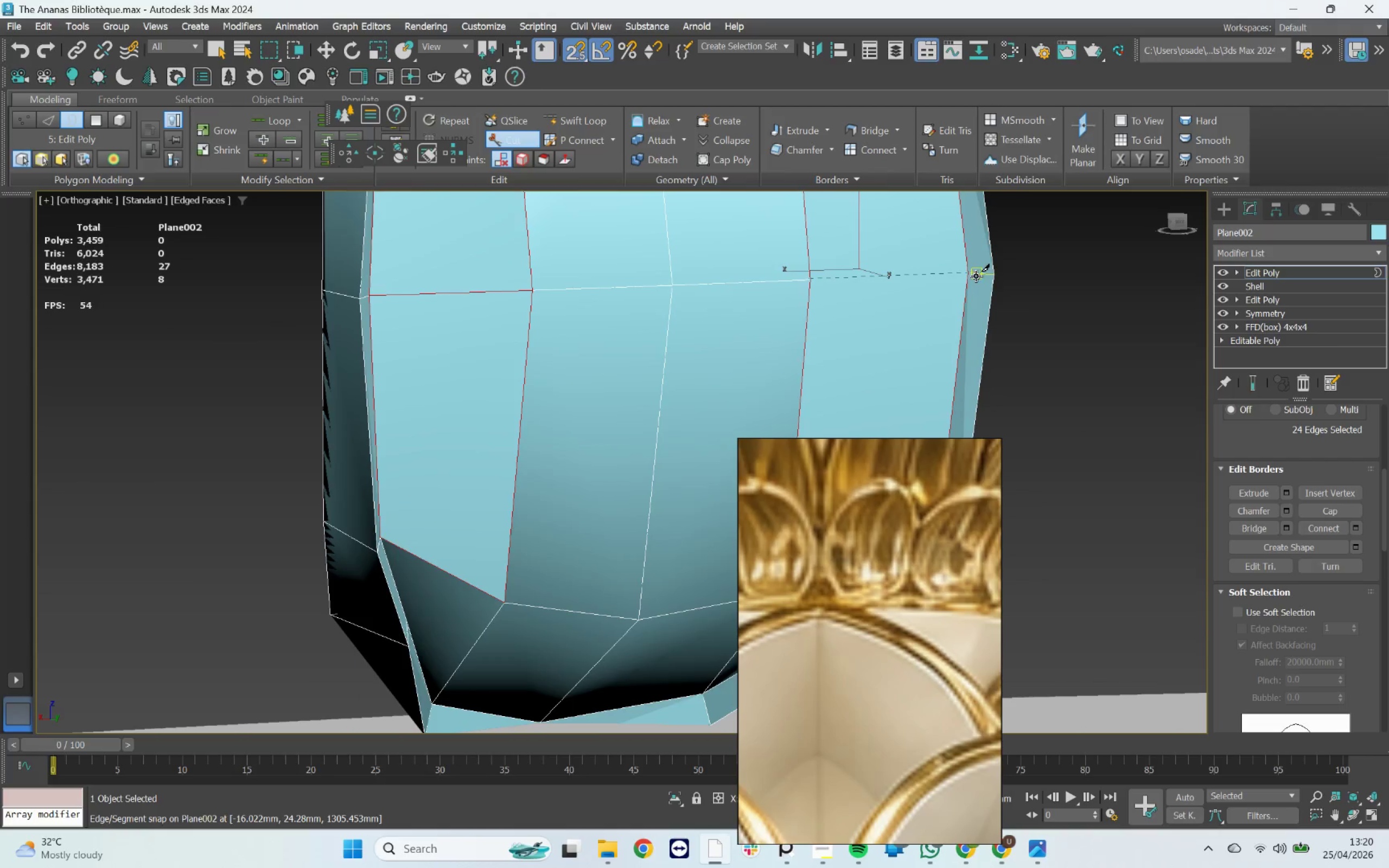 
left_click([973, 275])
 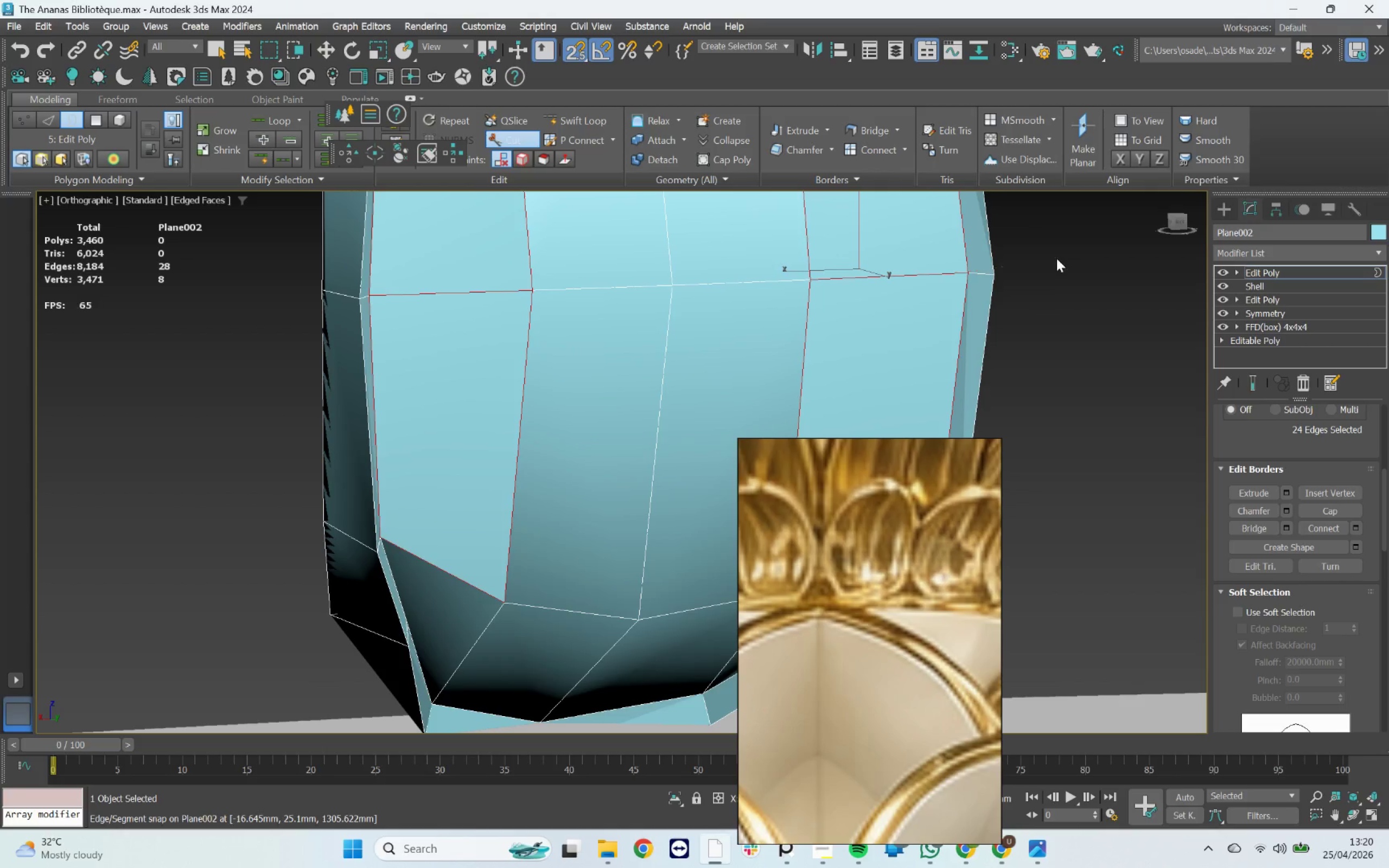 
scroll: coordinate [926, 286], scroll_direction: down, amount: 5.0
 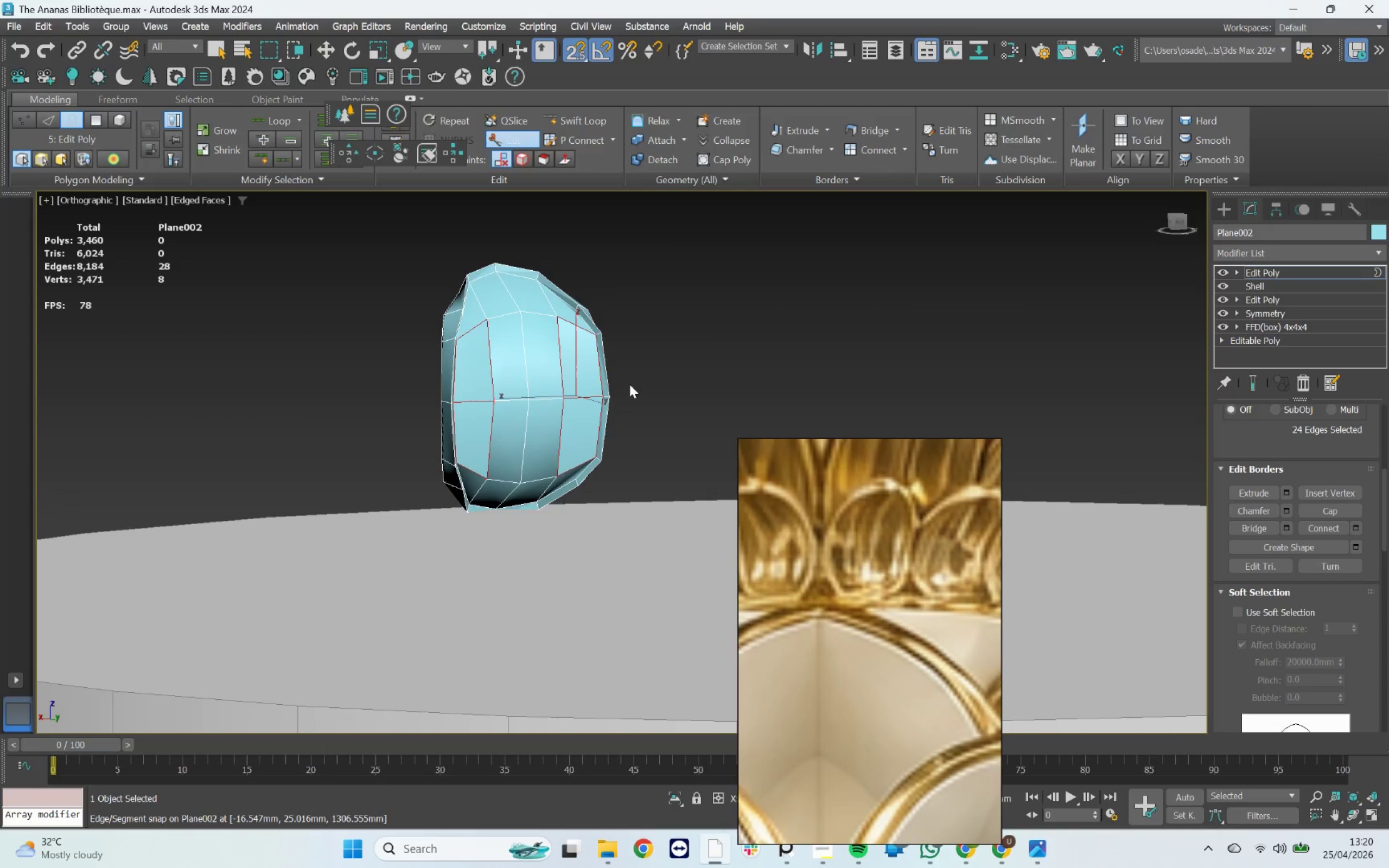 
hold_key(key=AltLeft, duration=1.13)
 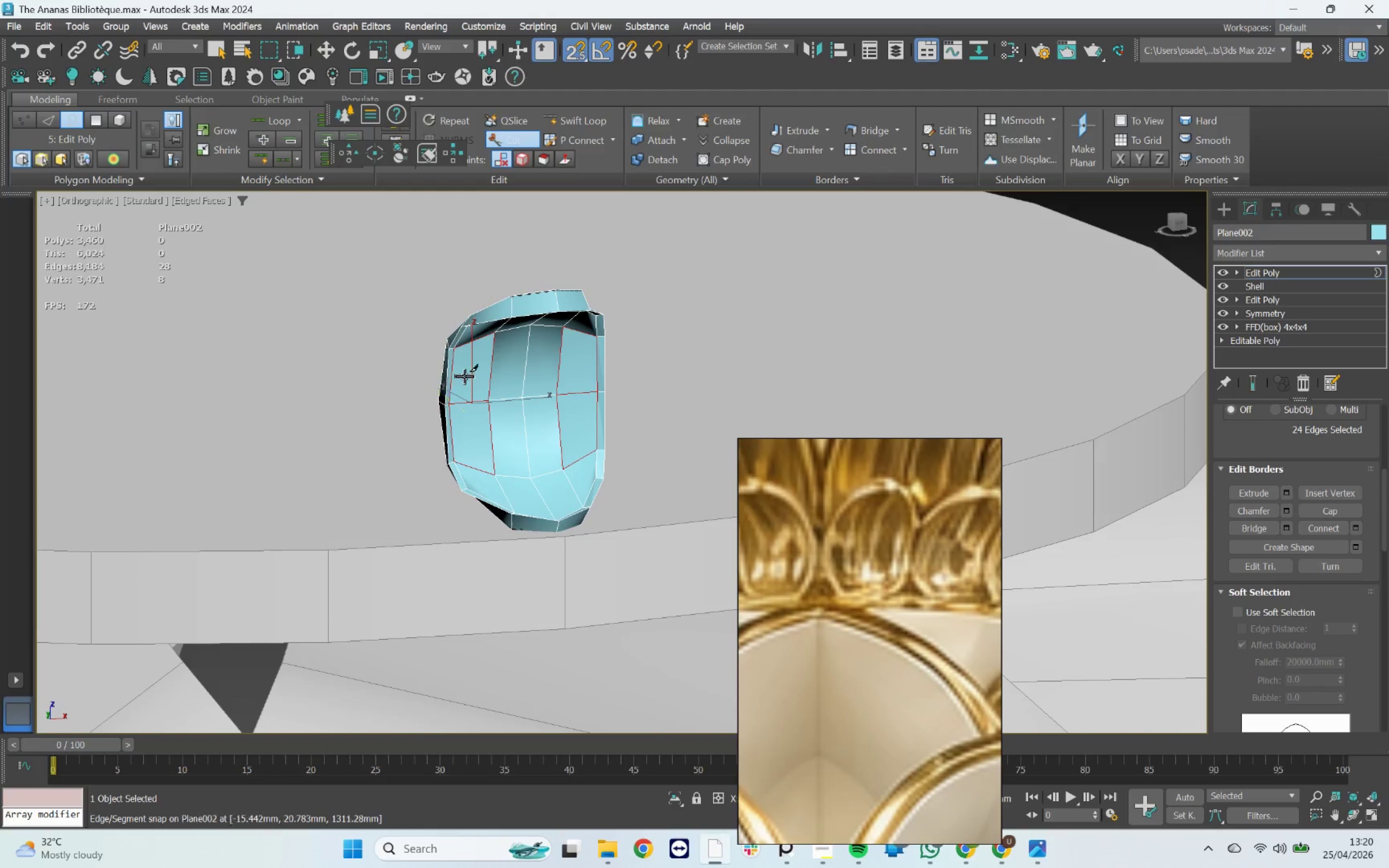 
scroll: coordinate [473, 373], scroll_direction: up, amount: 3.0
 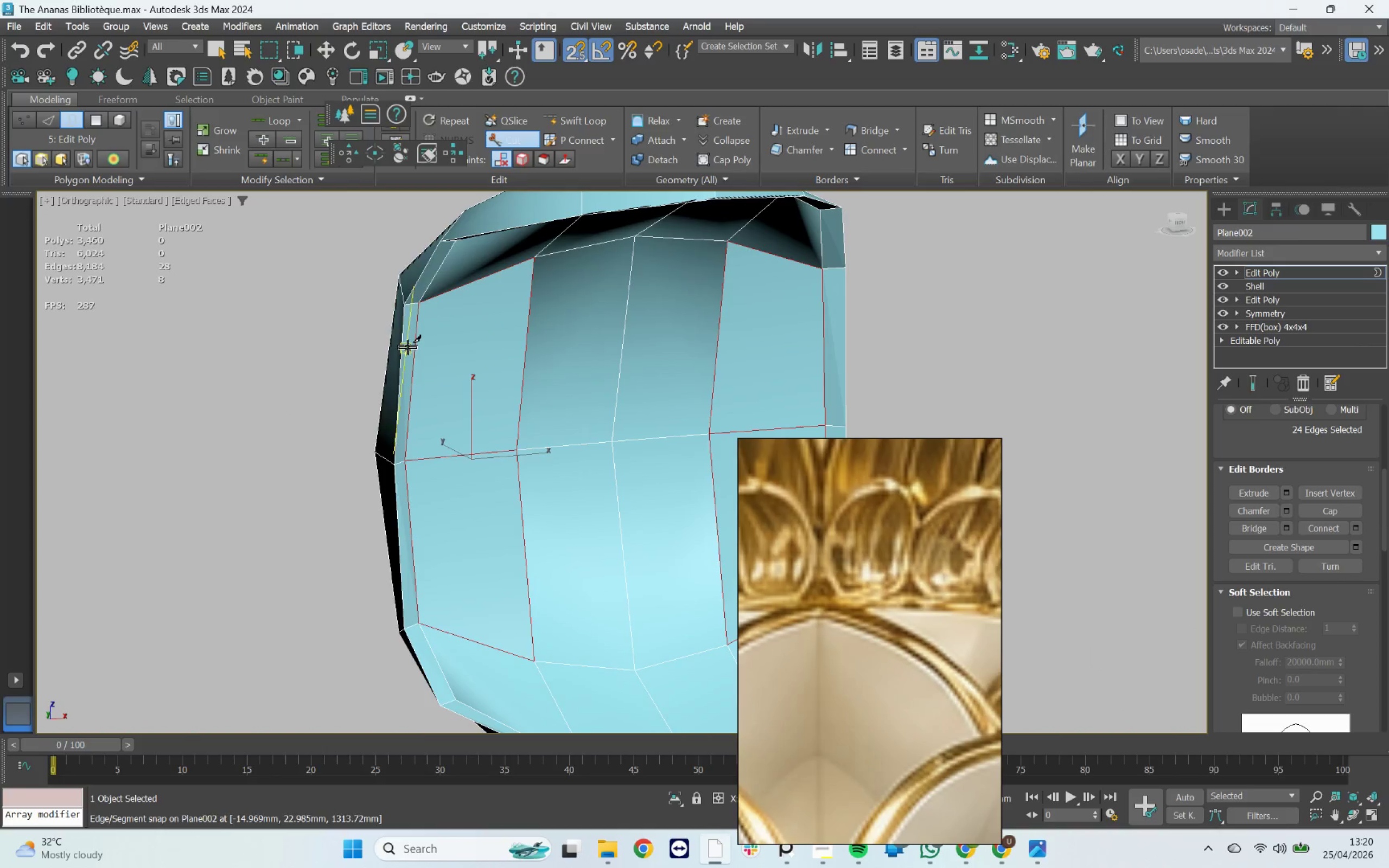 
right_click([407, 347])
 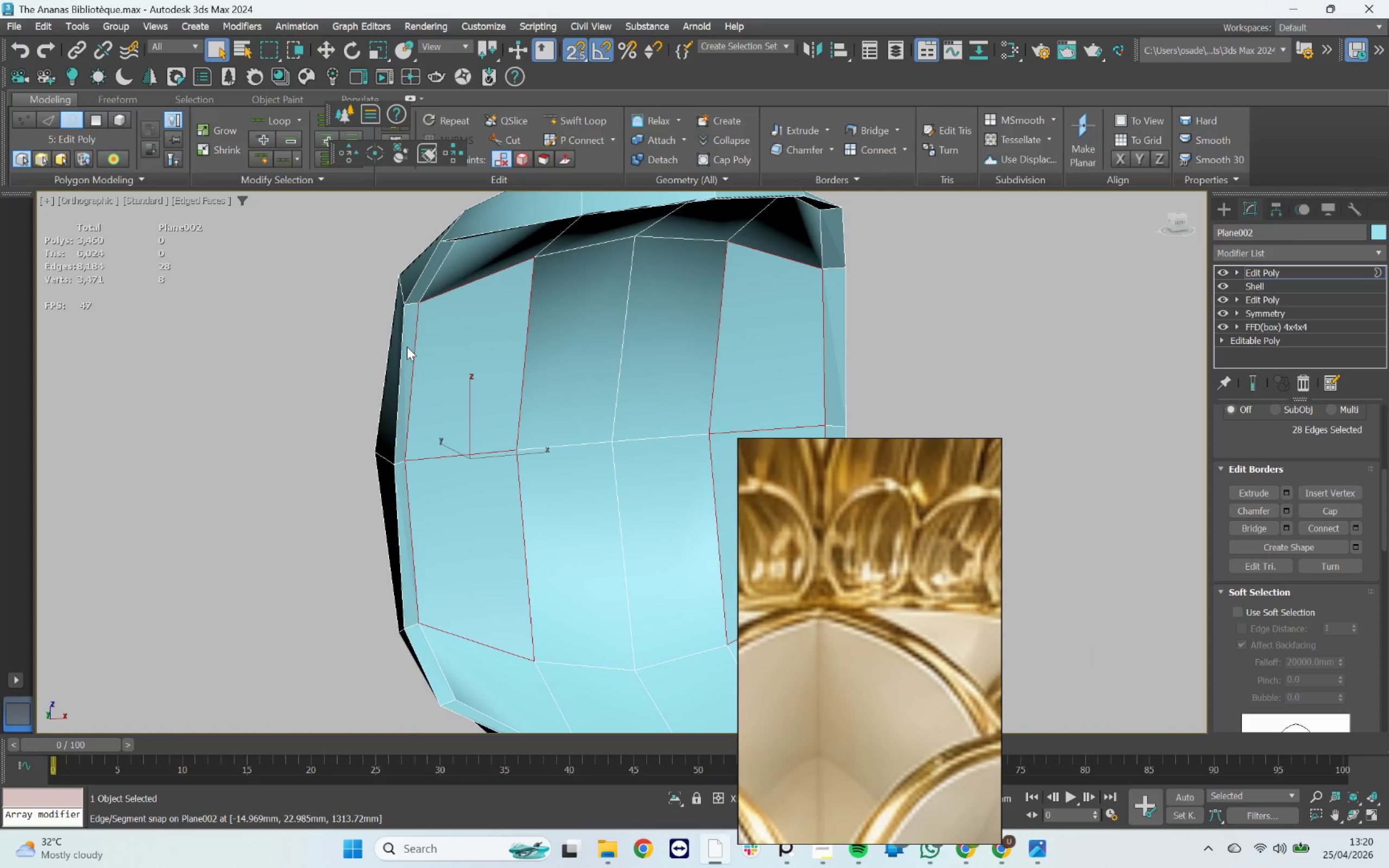 
key(4)
 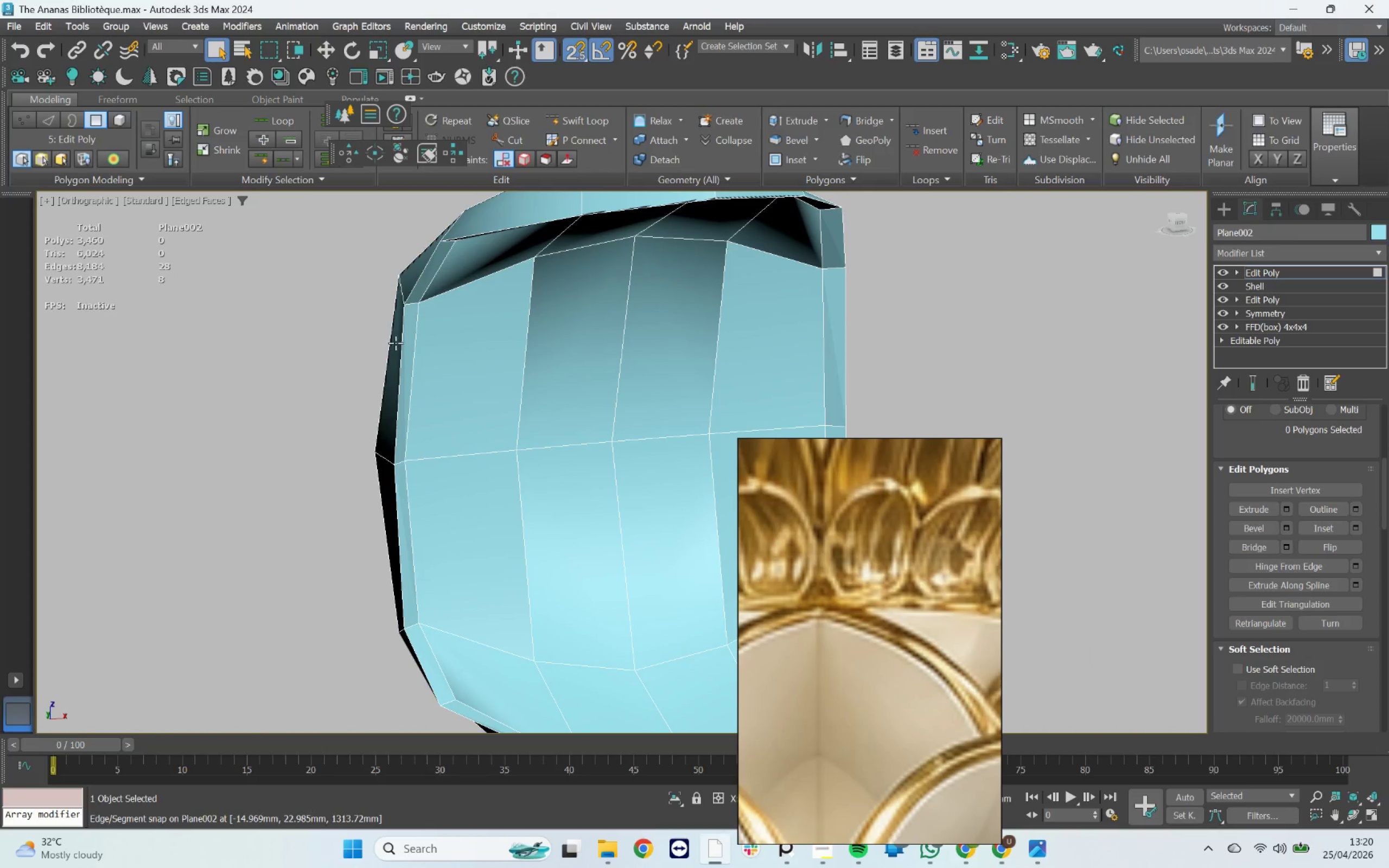 
left_click([396, 341])
 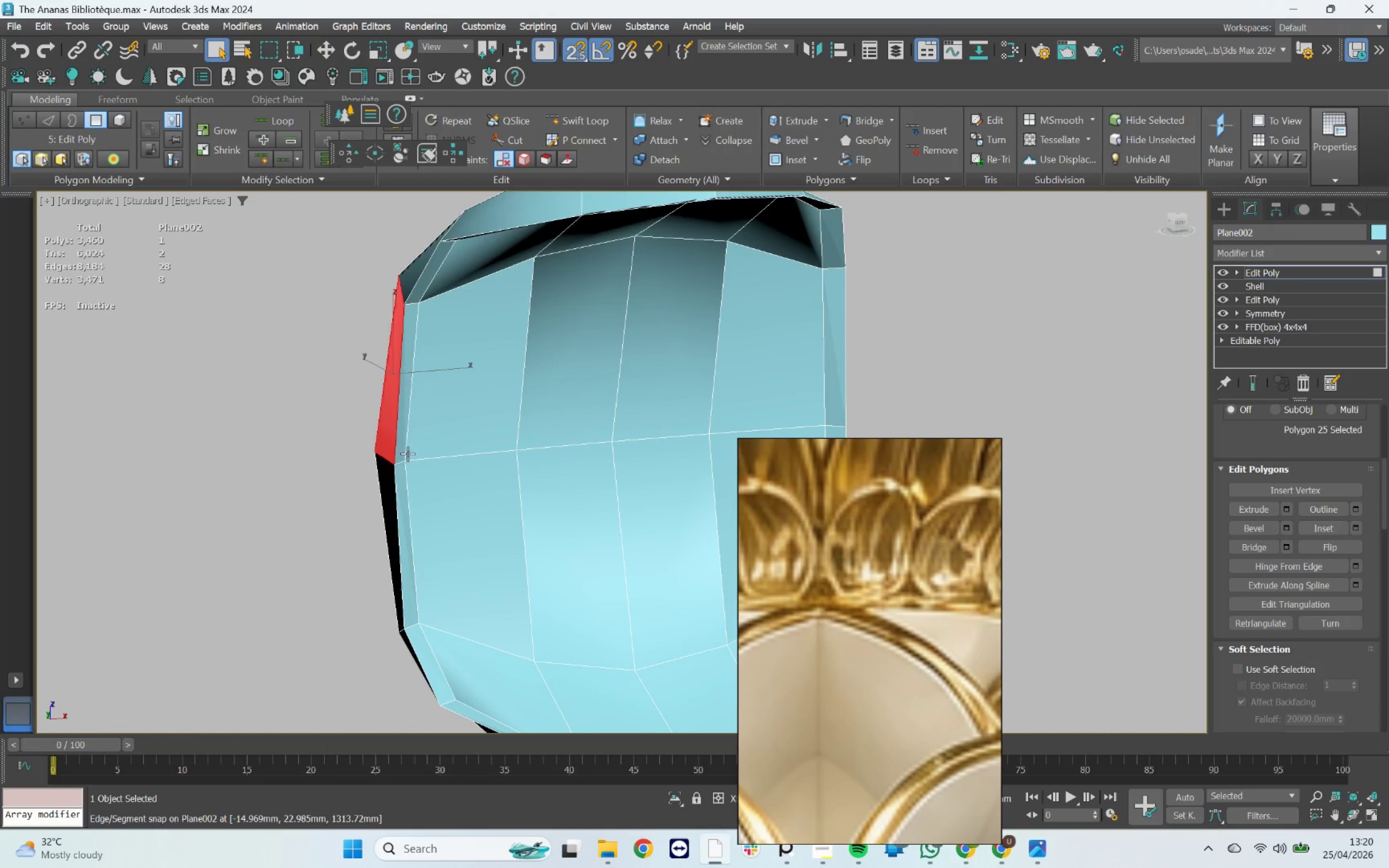 
hold_key(key=ControlLeft, duration=1.2)
double_click([385, 471])
 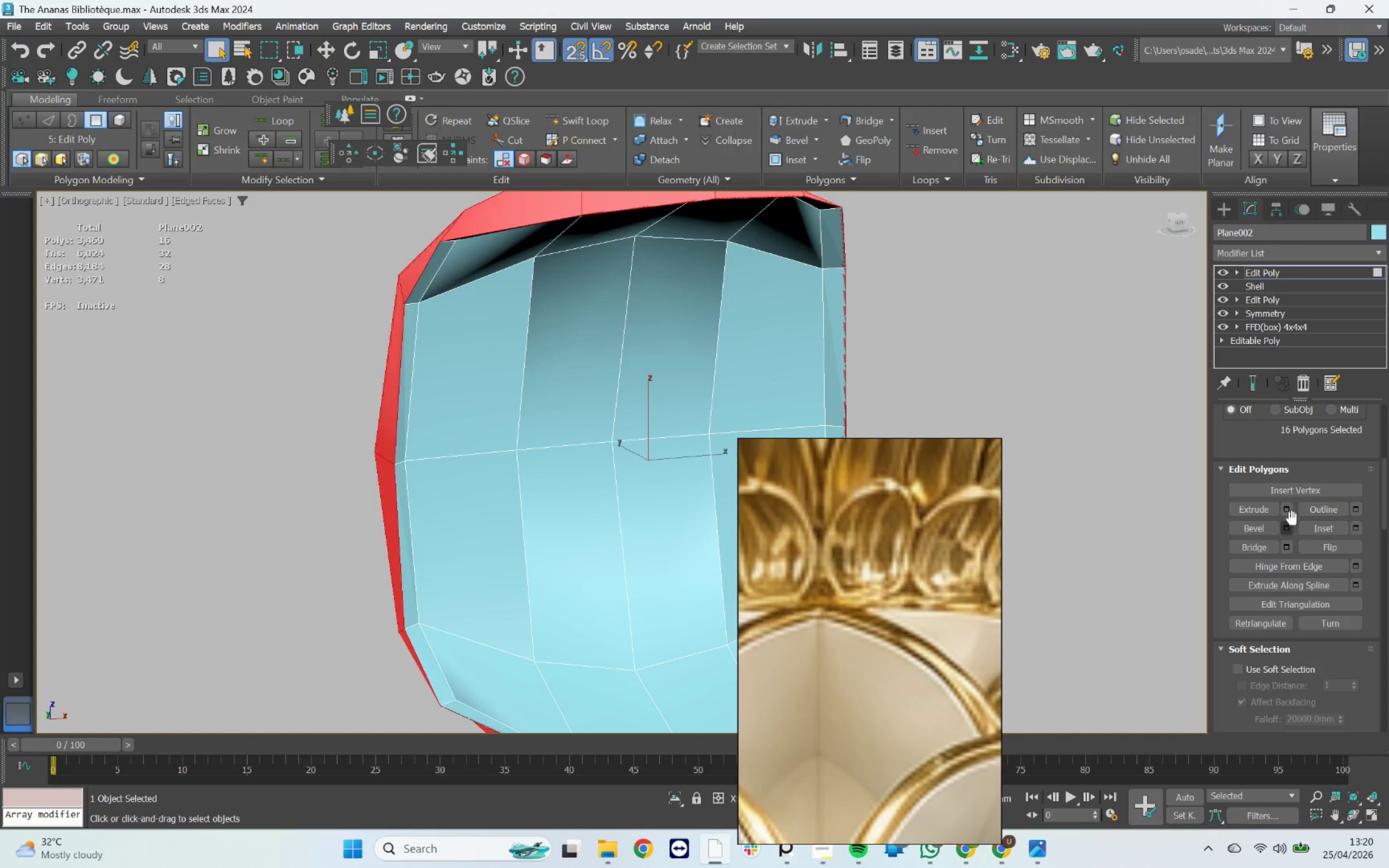 
left_click([1286, 507])
 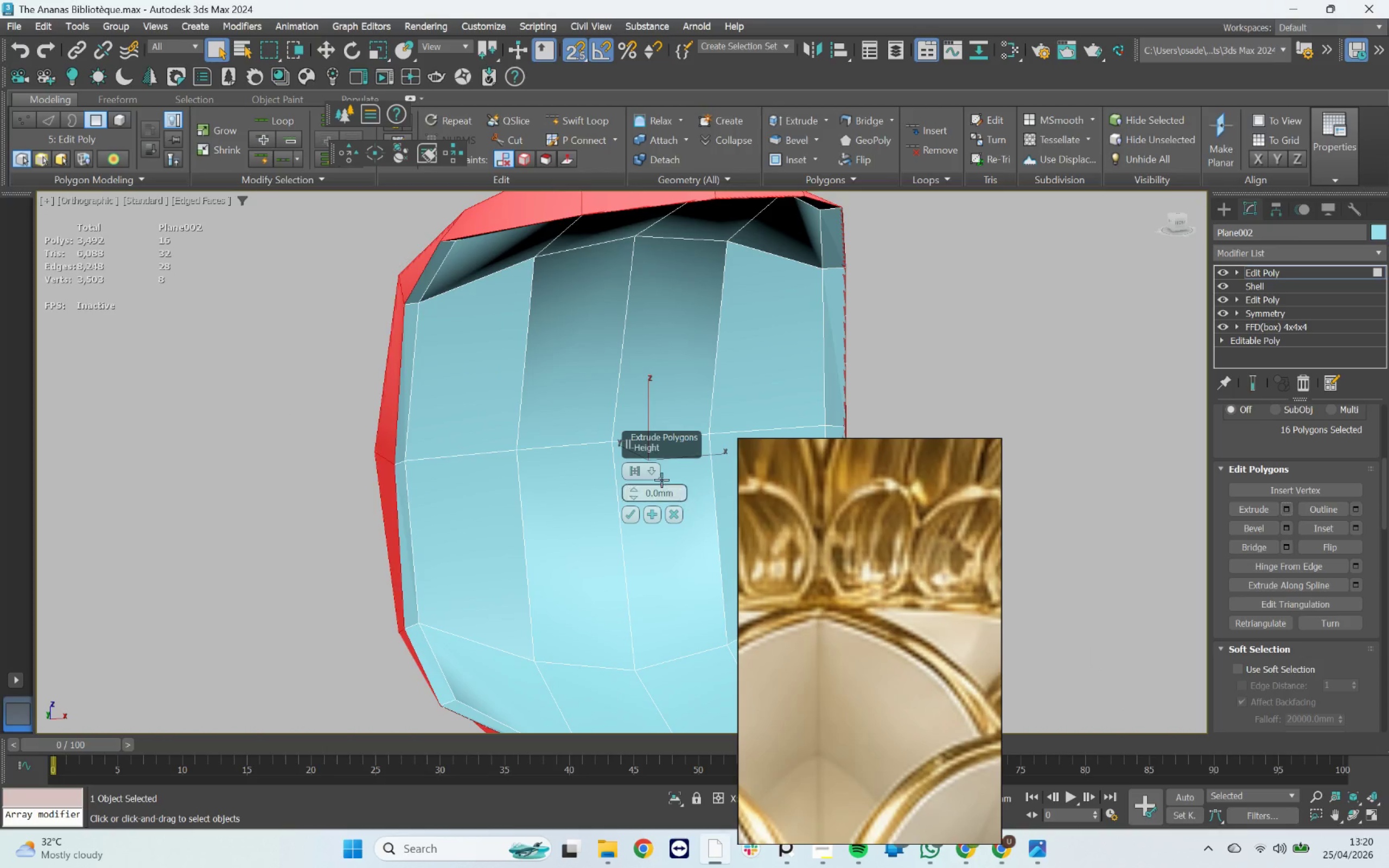 
left_click([648, 474])
 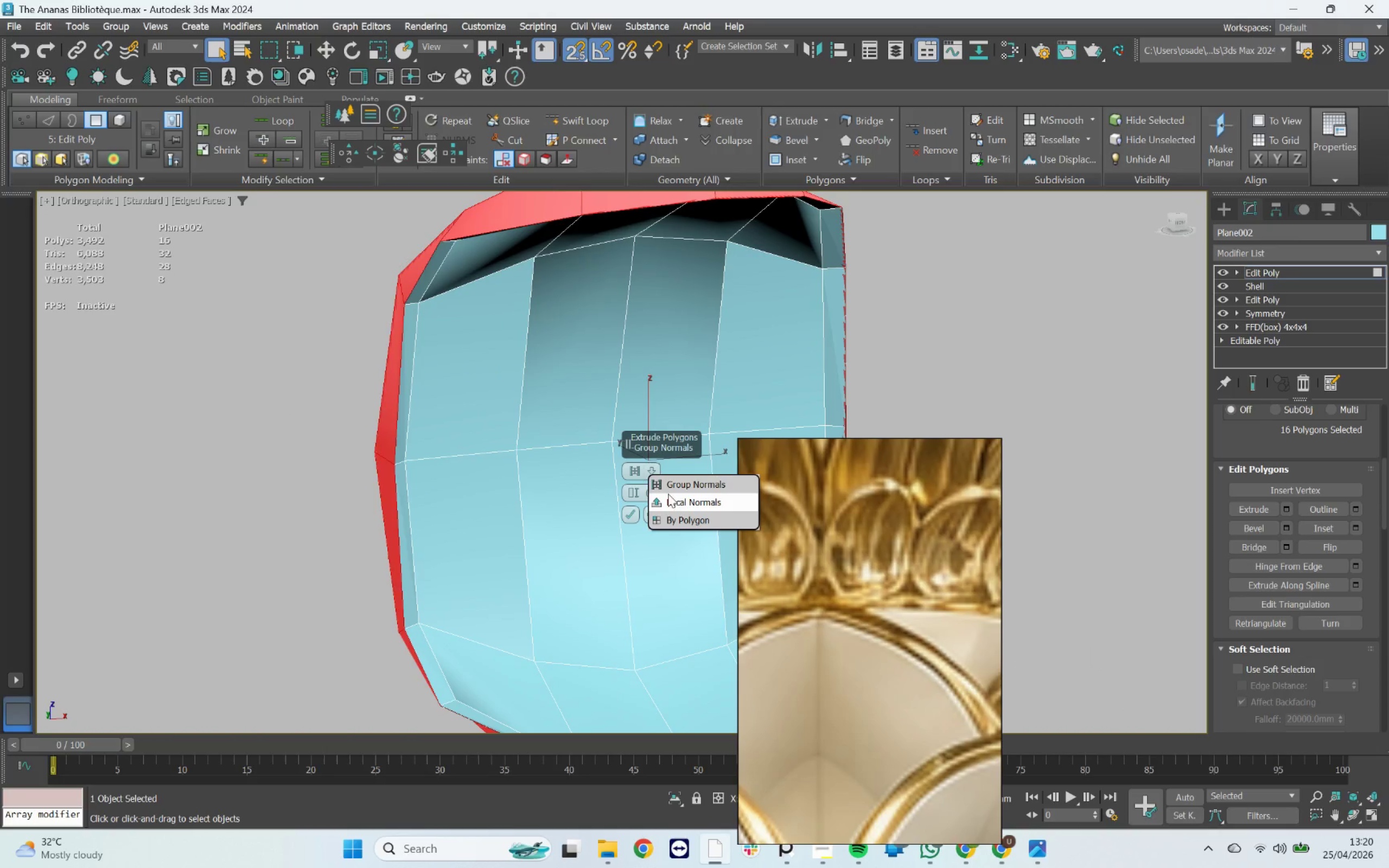 
left_click([672, 496])
 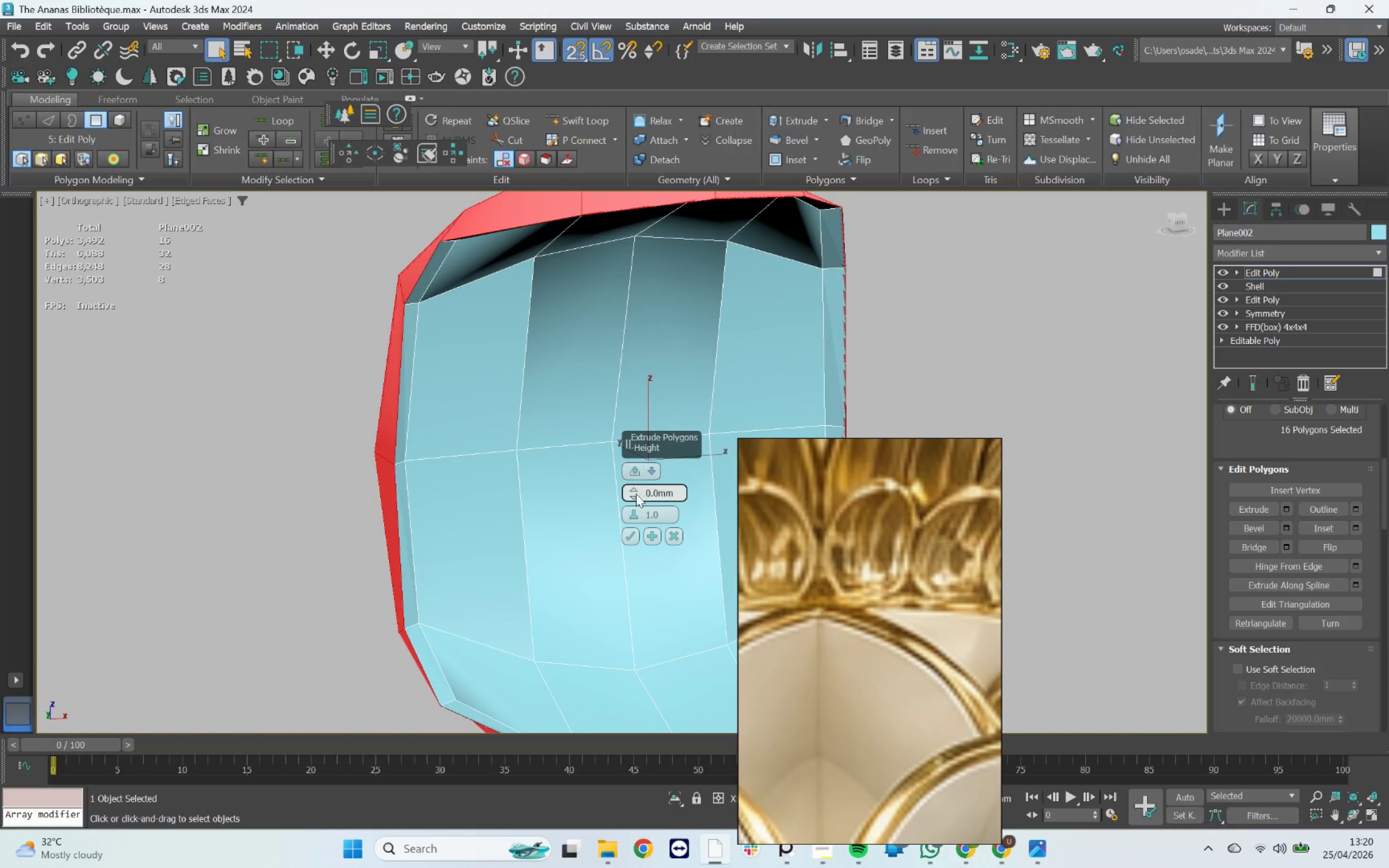 
left_click([633, 490])
 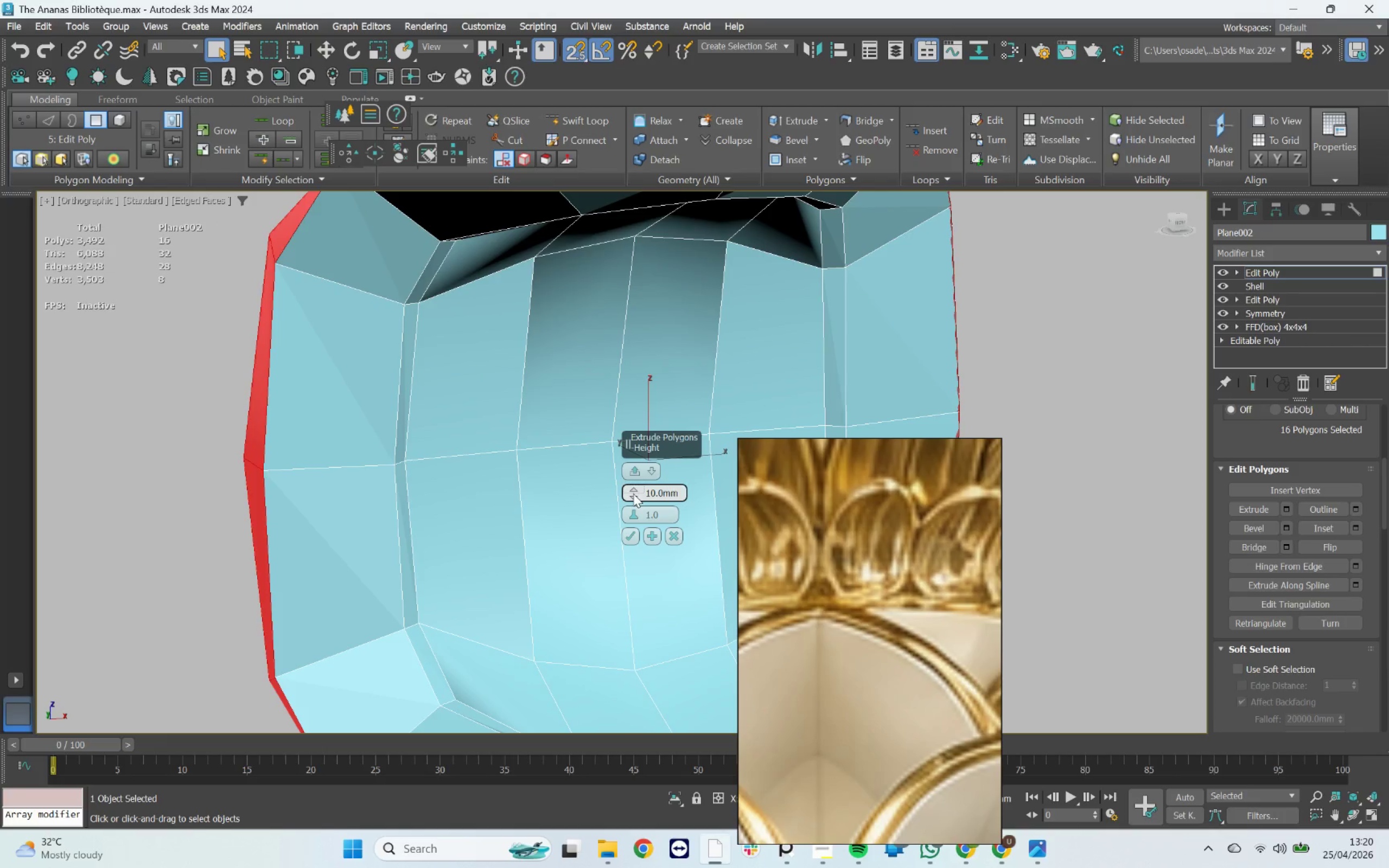 
left_click_drag(start_coordinate=[633, 495], to_coordinate=[699, 617])
 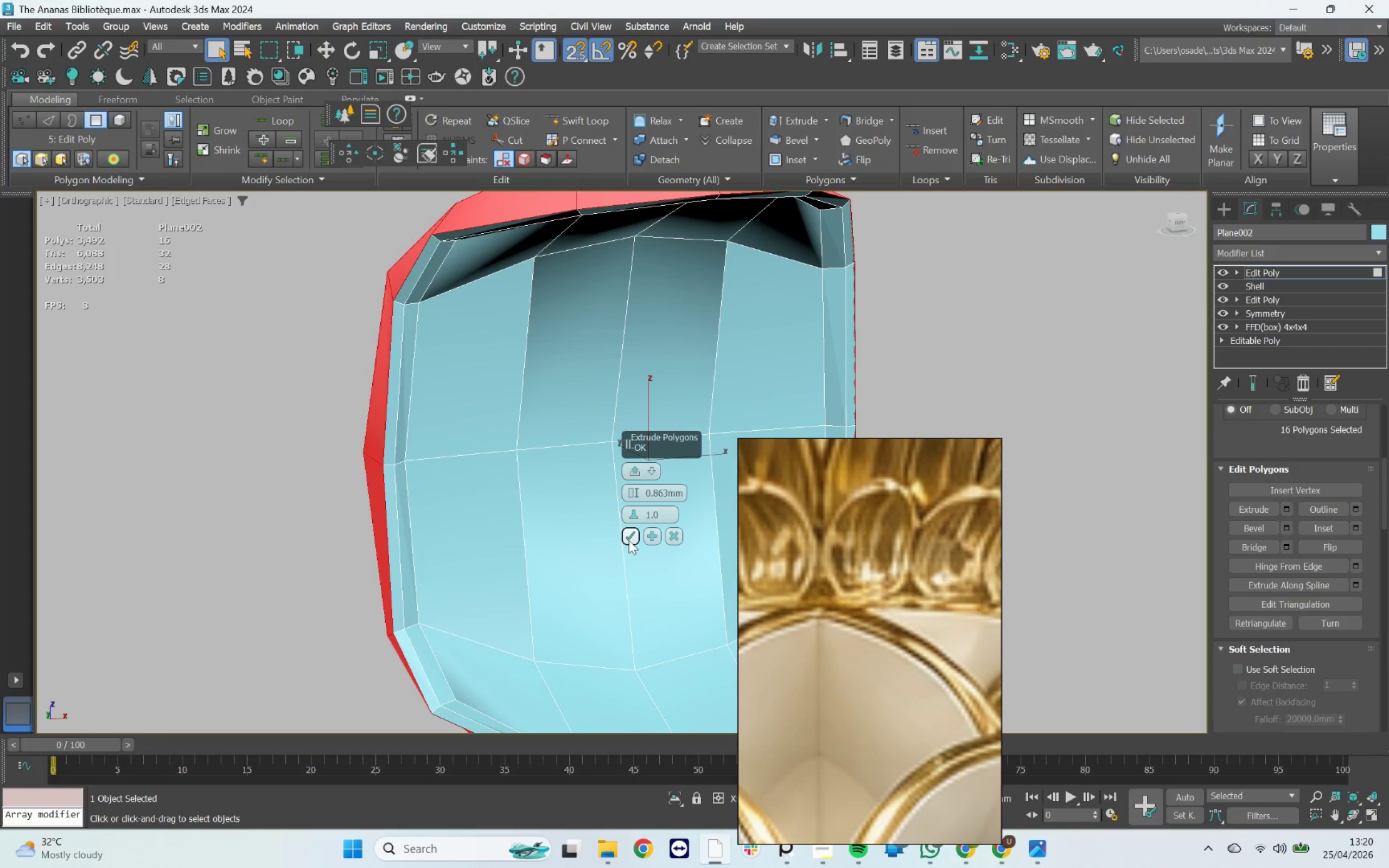 
left_click([629, 538])
 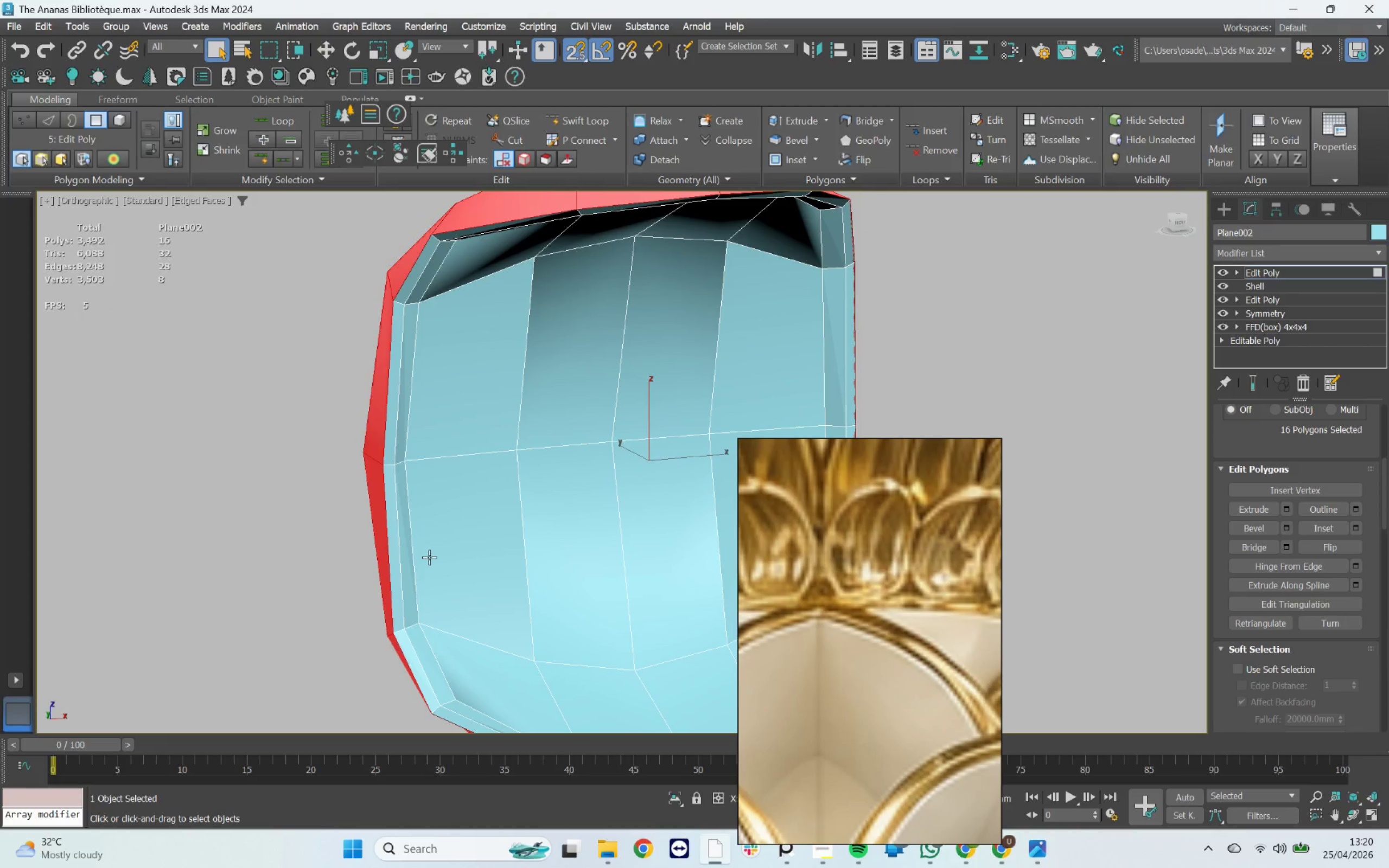 
type(12)
 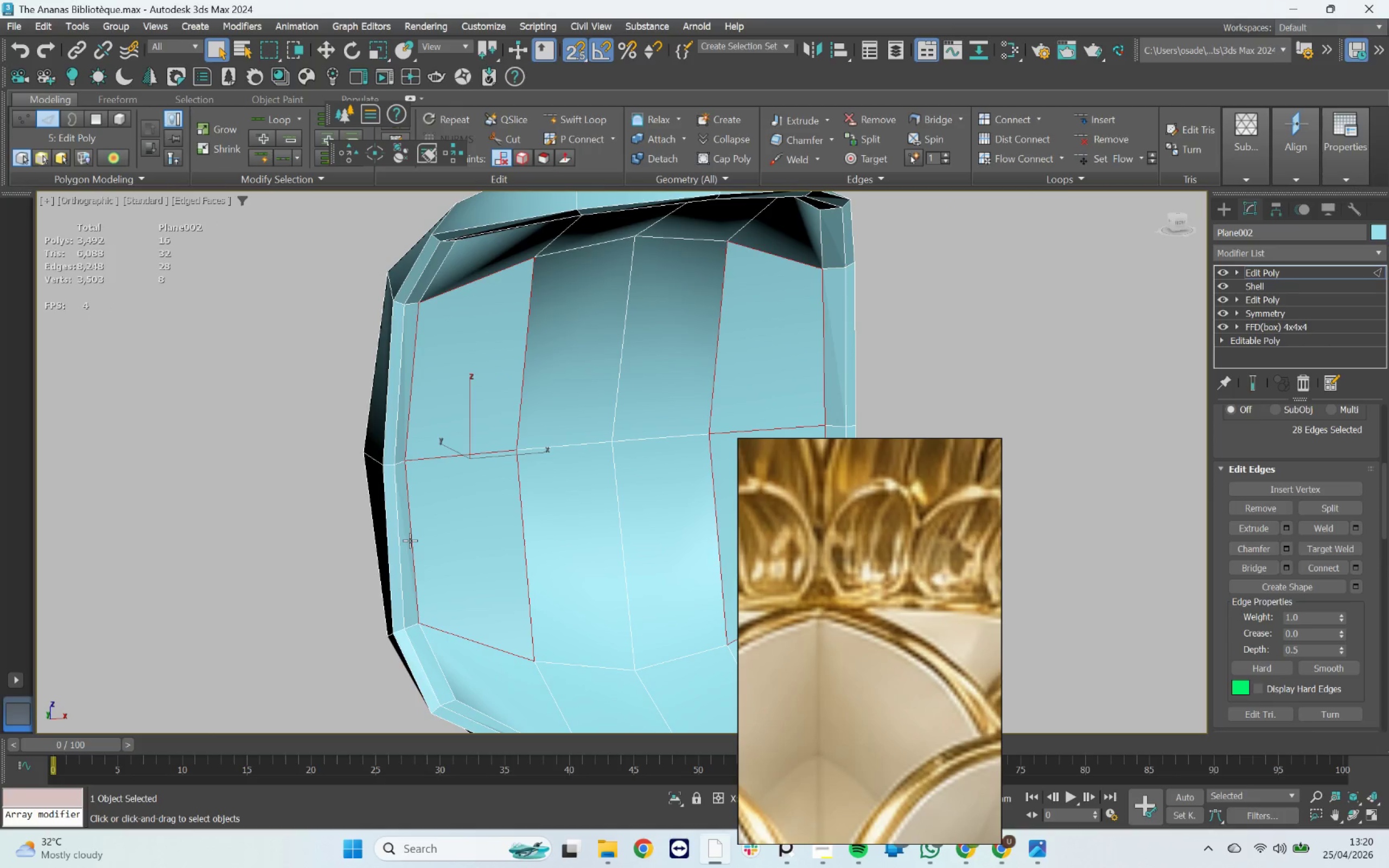 
double_click([410, 540])
 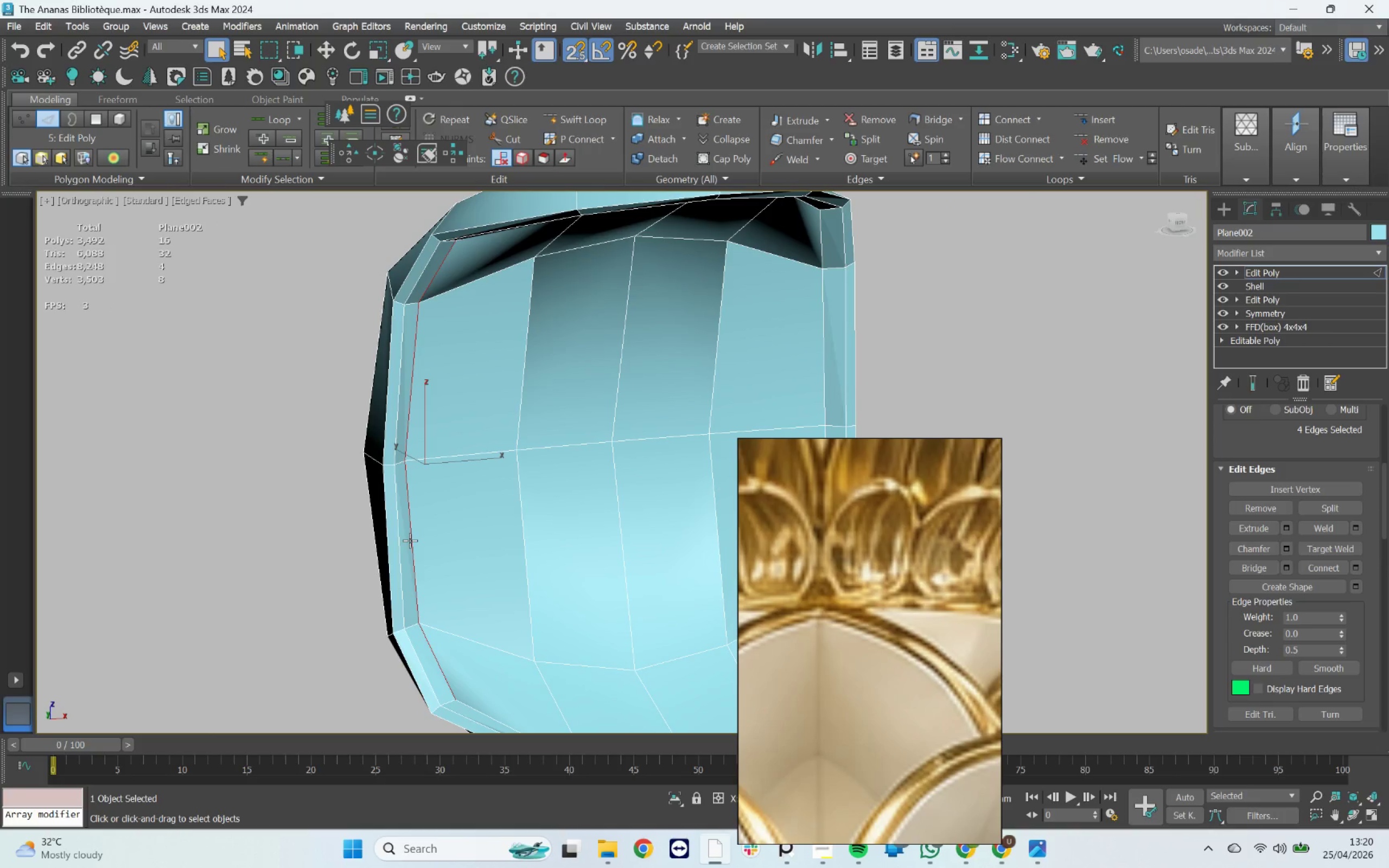 
scroll: coordinate [410, 540], scroll_direction: down, amount: 4.0
 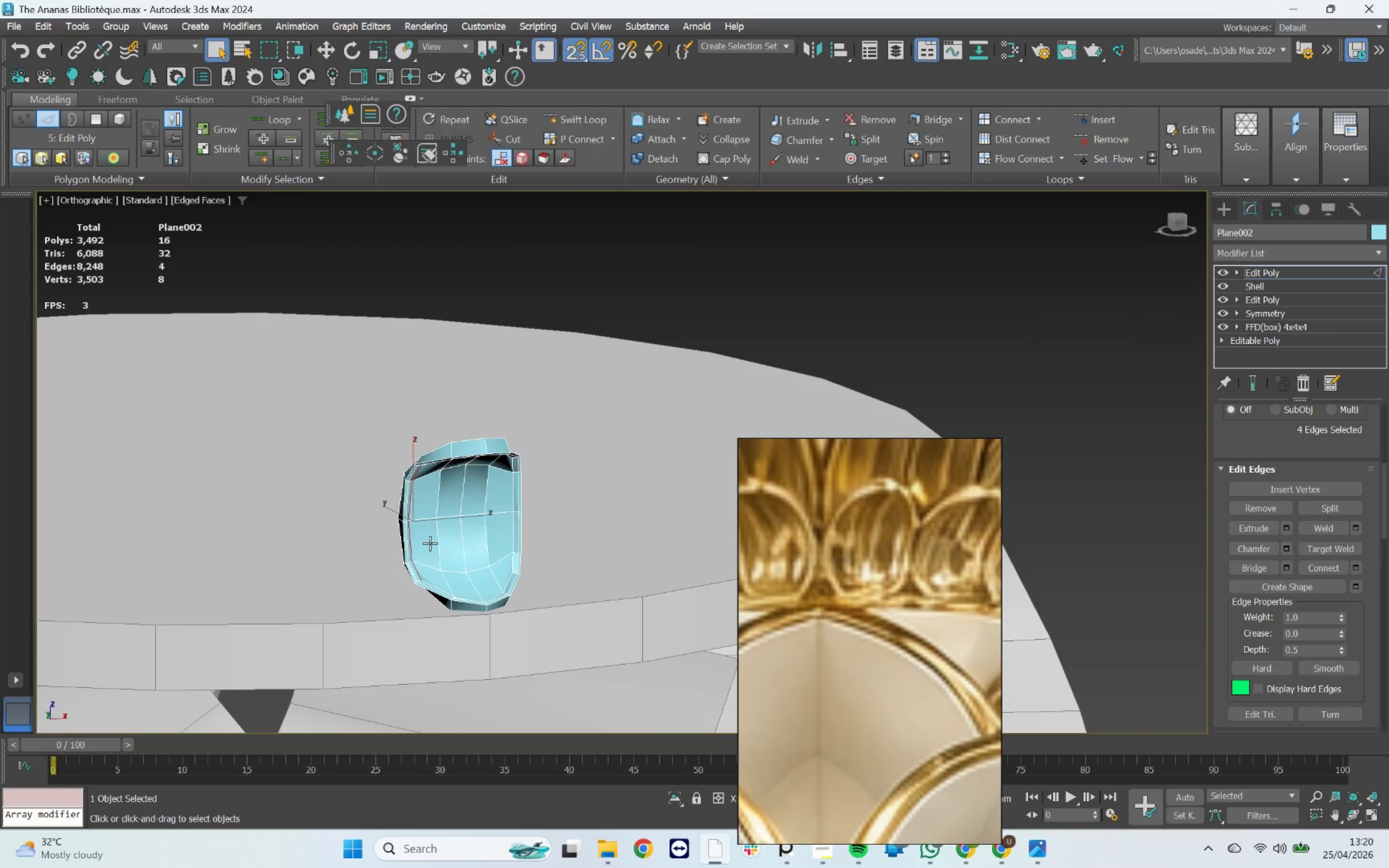 
hold_key(key=AltLeft, duration=1.21)
 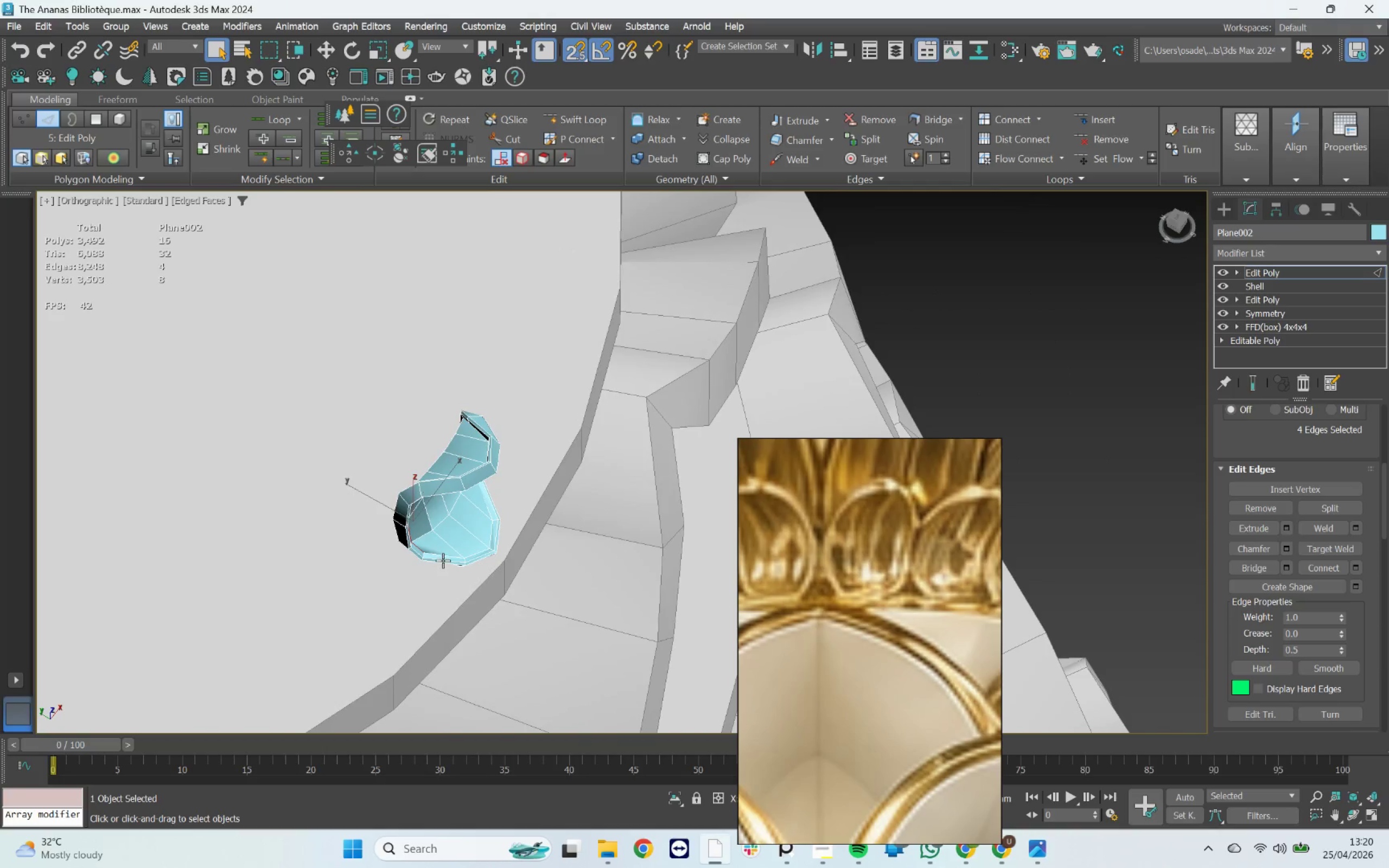 
hold_key(key=AltLeft, duration=2.08)
 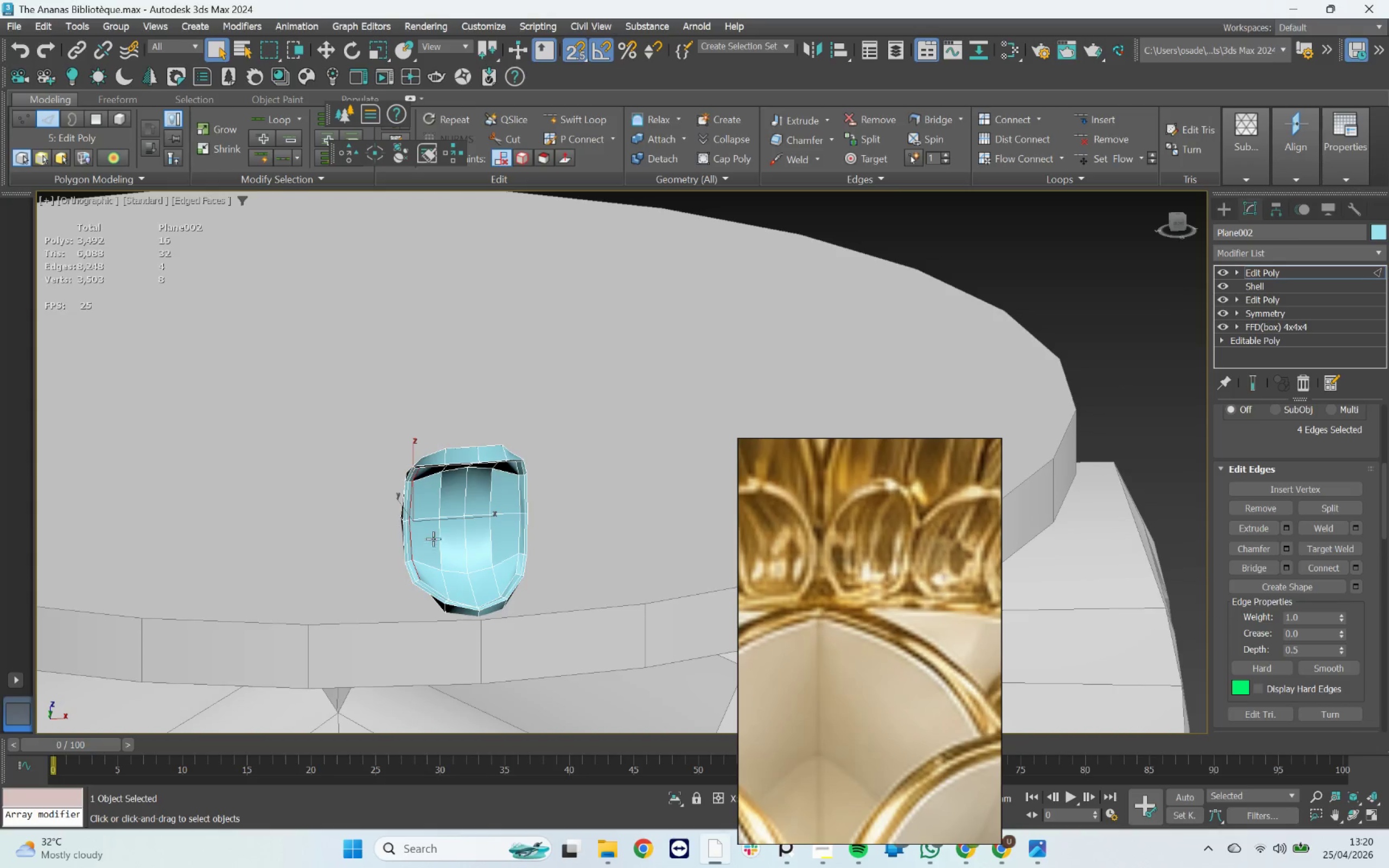 
scroll: coordinate [435, 546], scroll_direction: up, amount: 5.0
 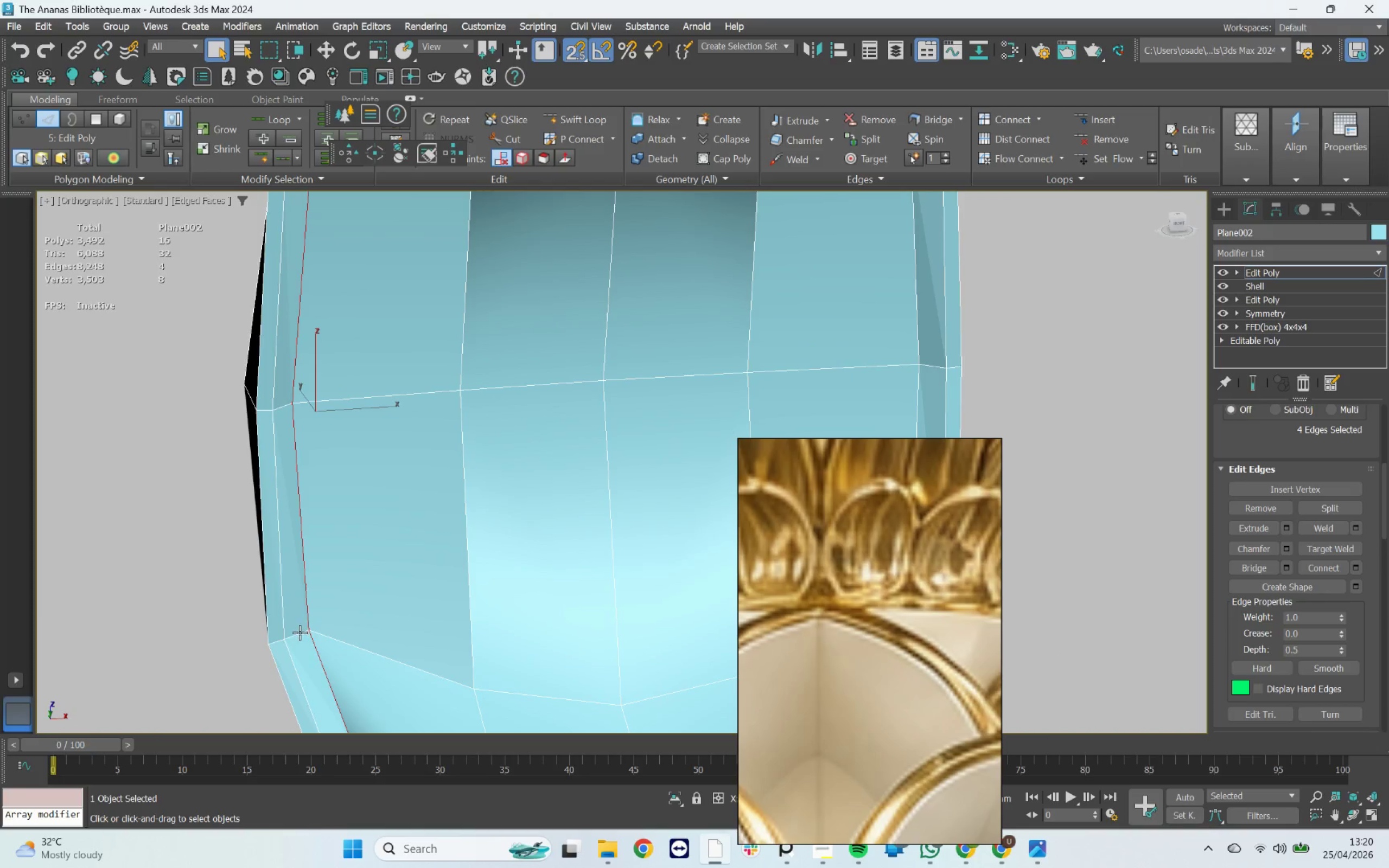 
left_click([299, 631])
 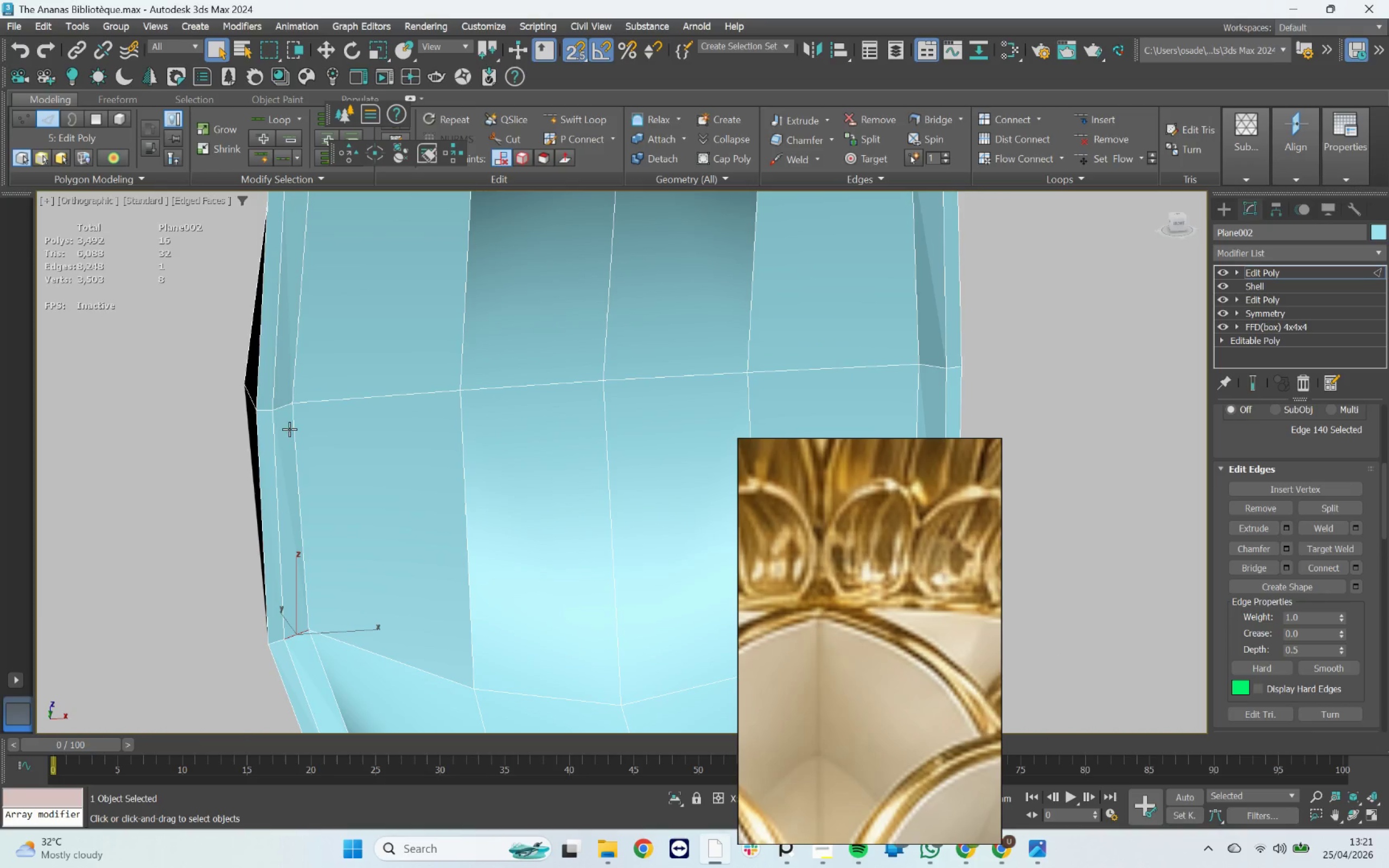 
hold_key(key=ControlLeft, duration=1.09)
double_click([285, 407])
 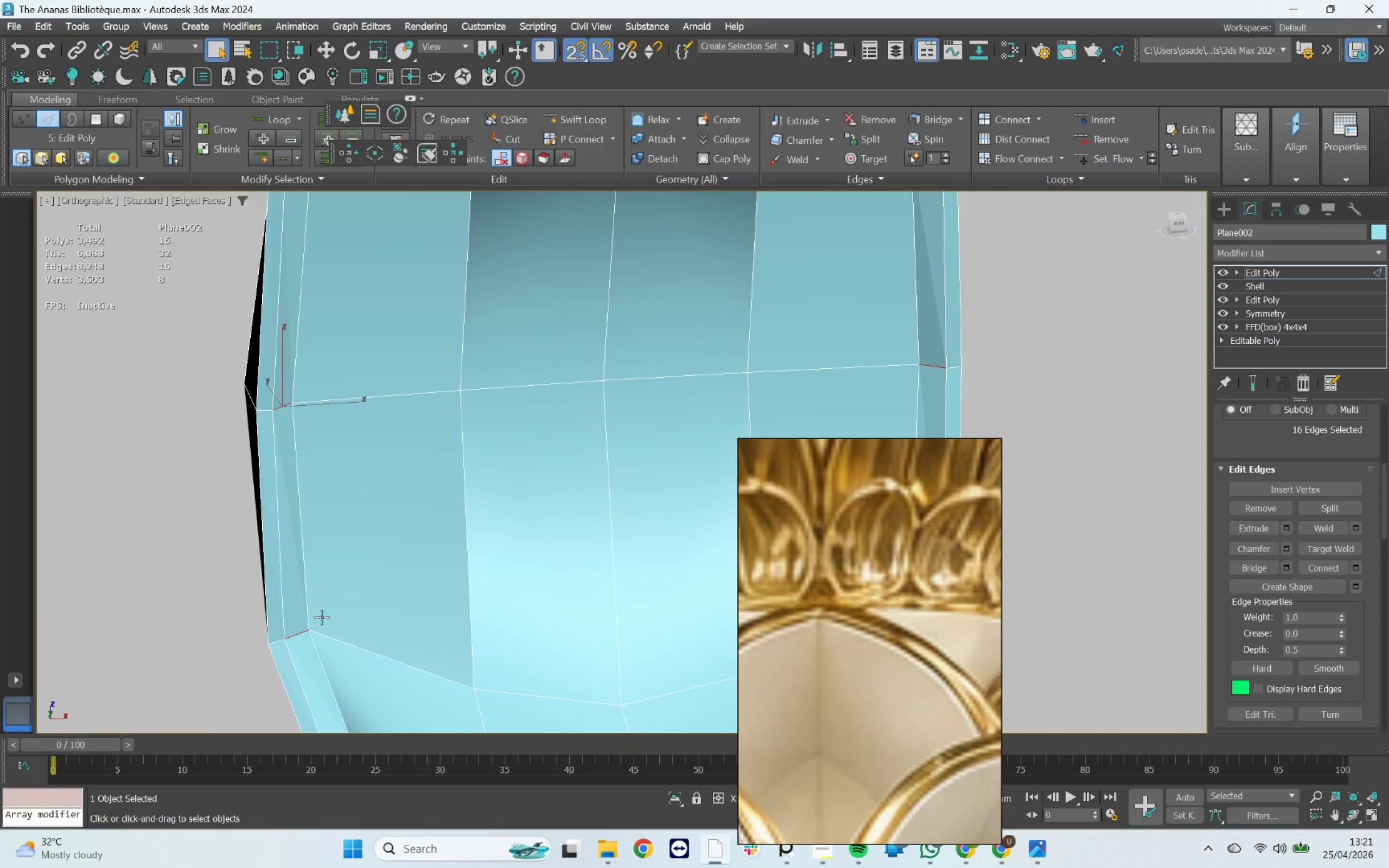 
scroll: coordinate [333, 507], scroll_direction: down, amount: 4.0
 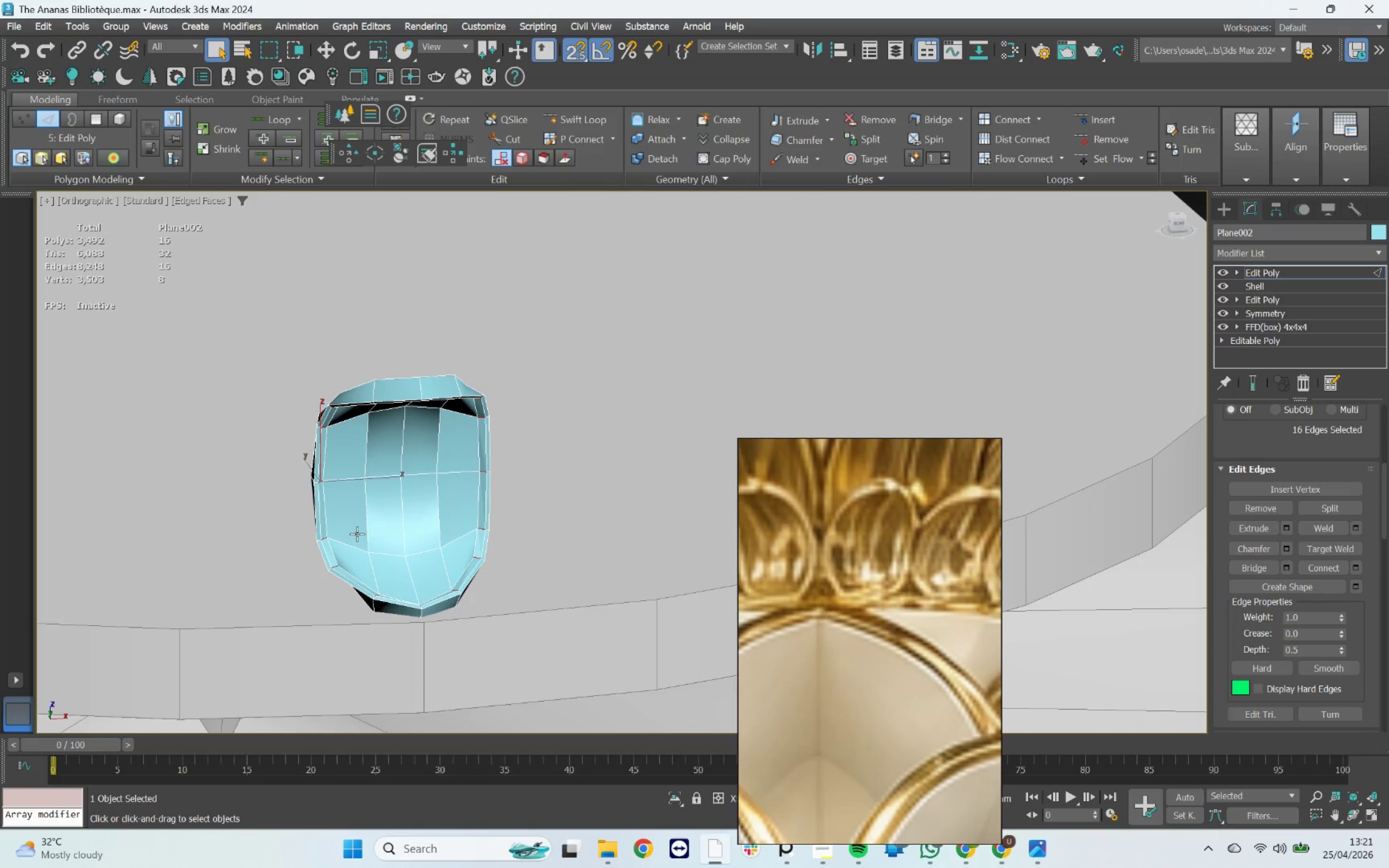 
hold_key(key=AltLeft, duration=1.17)
 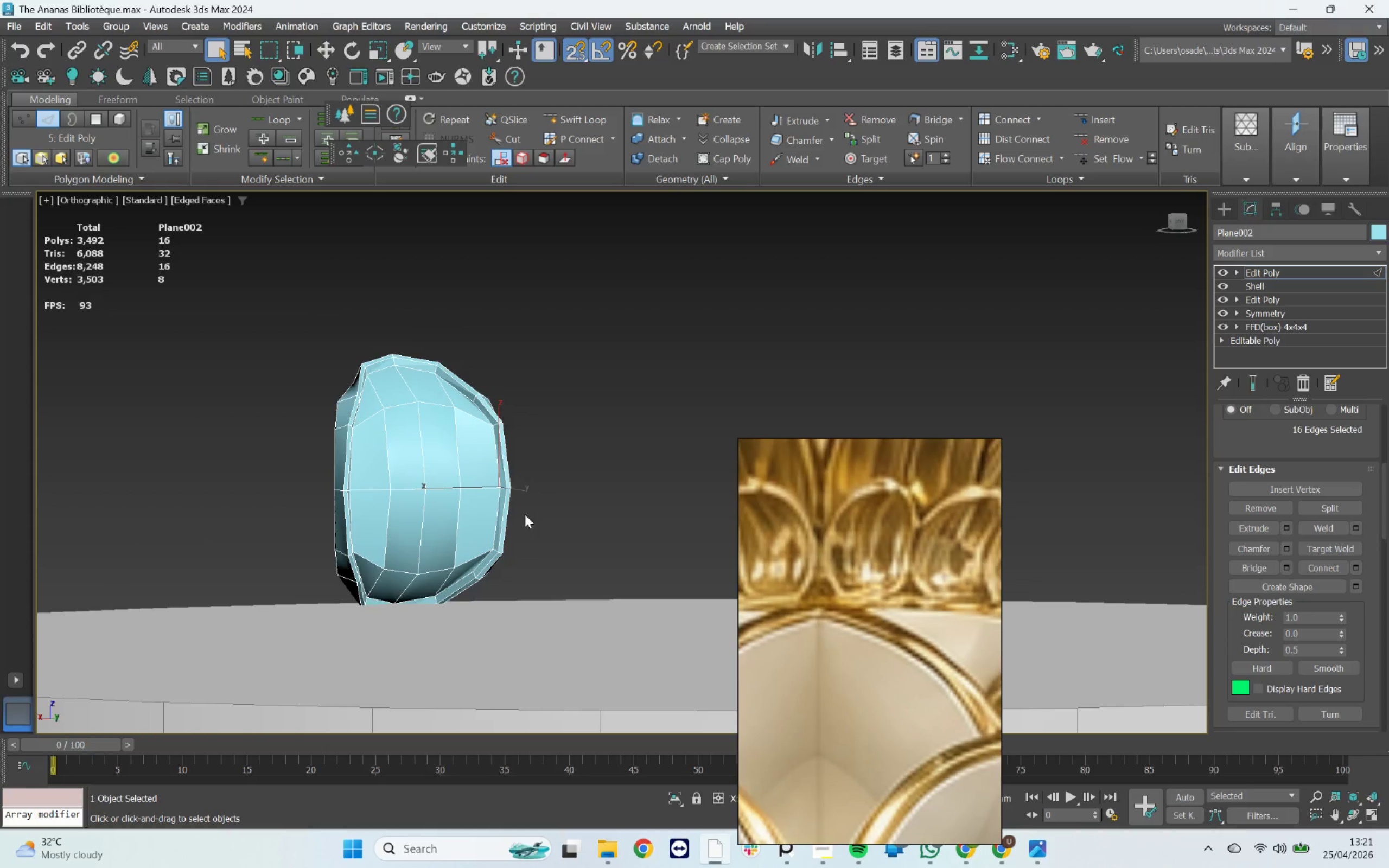 
hold_key(key=ControlLeft, duration=1.6)
 